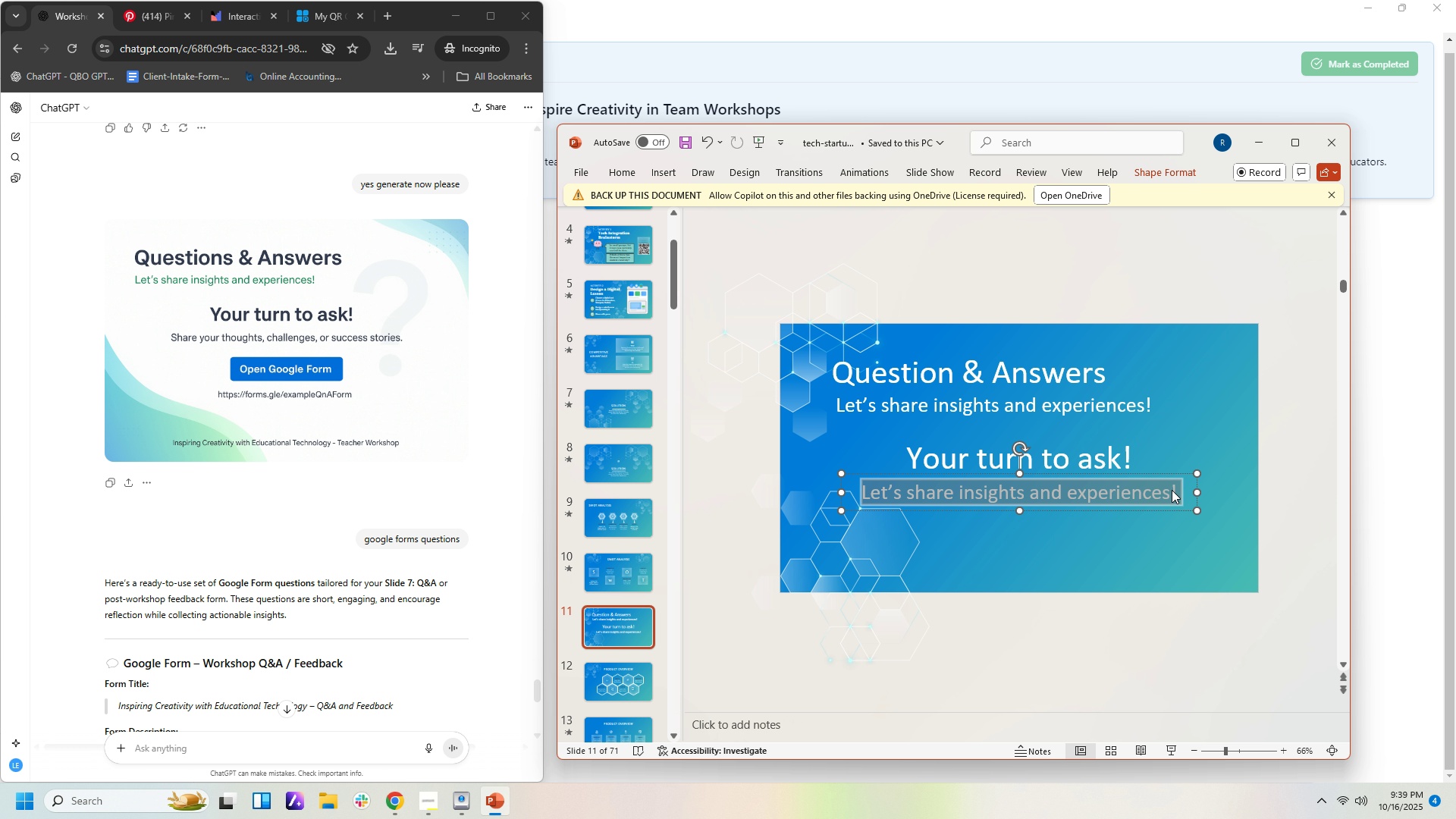 
type(Share your thoughts, challenges, or success stories.)
 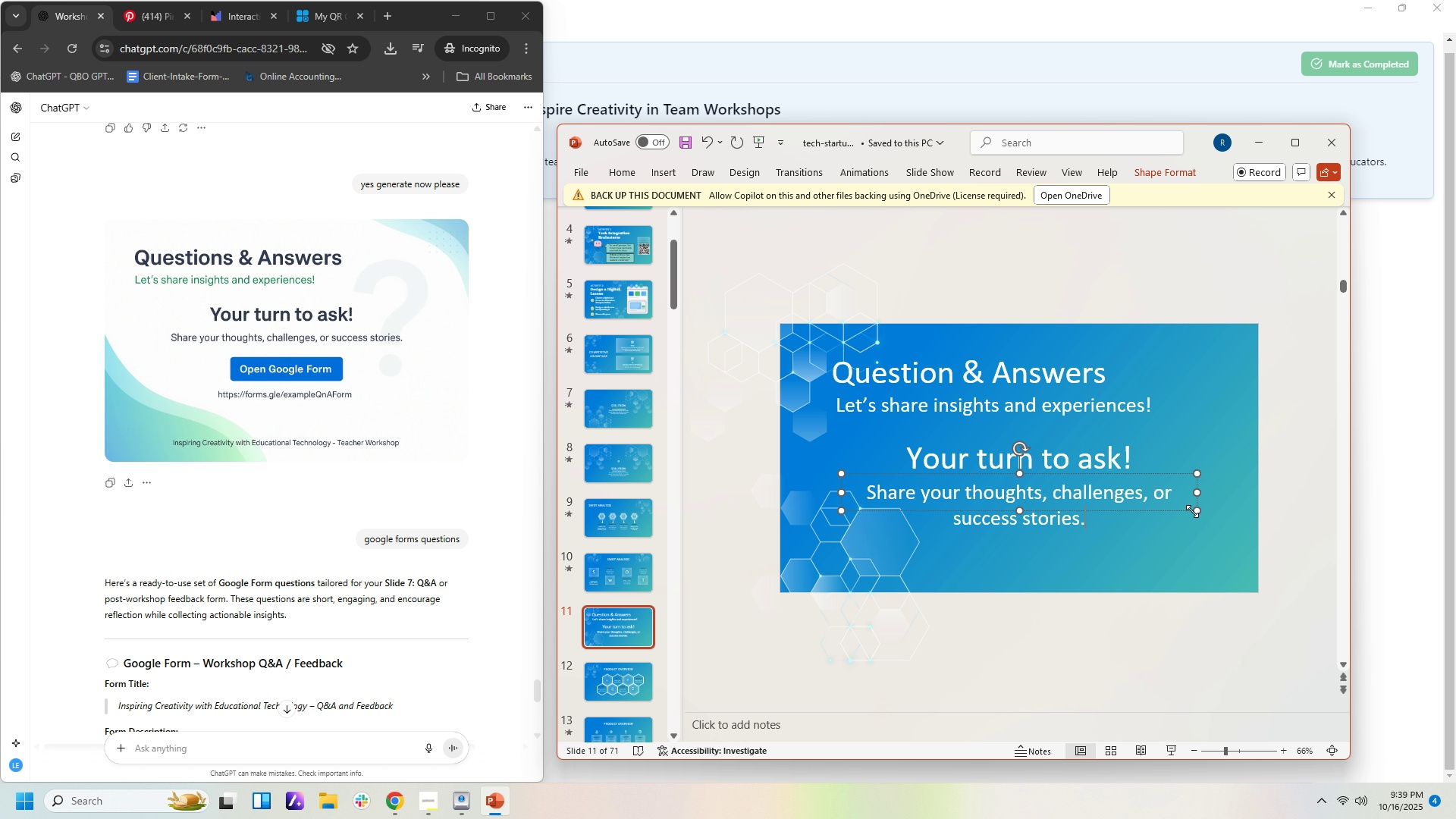 
left_click_drag(start_coordinate=[1198, 493], to_coordinate=[1335, 503])
 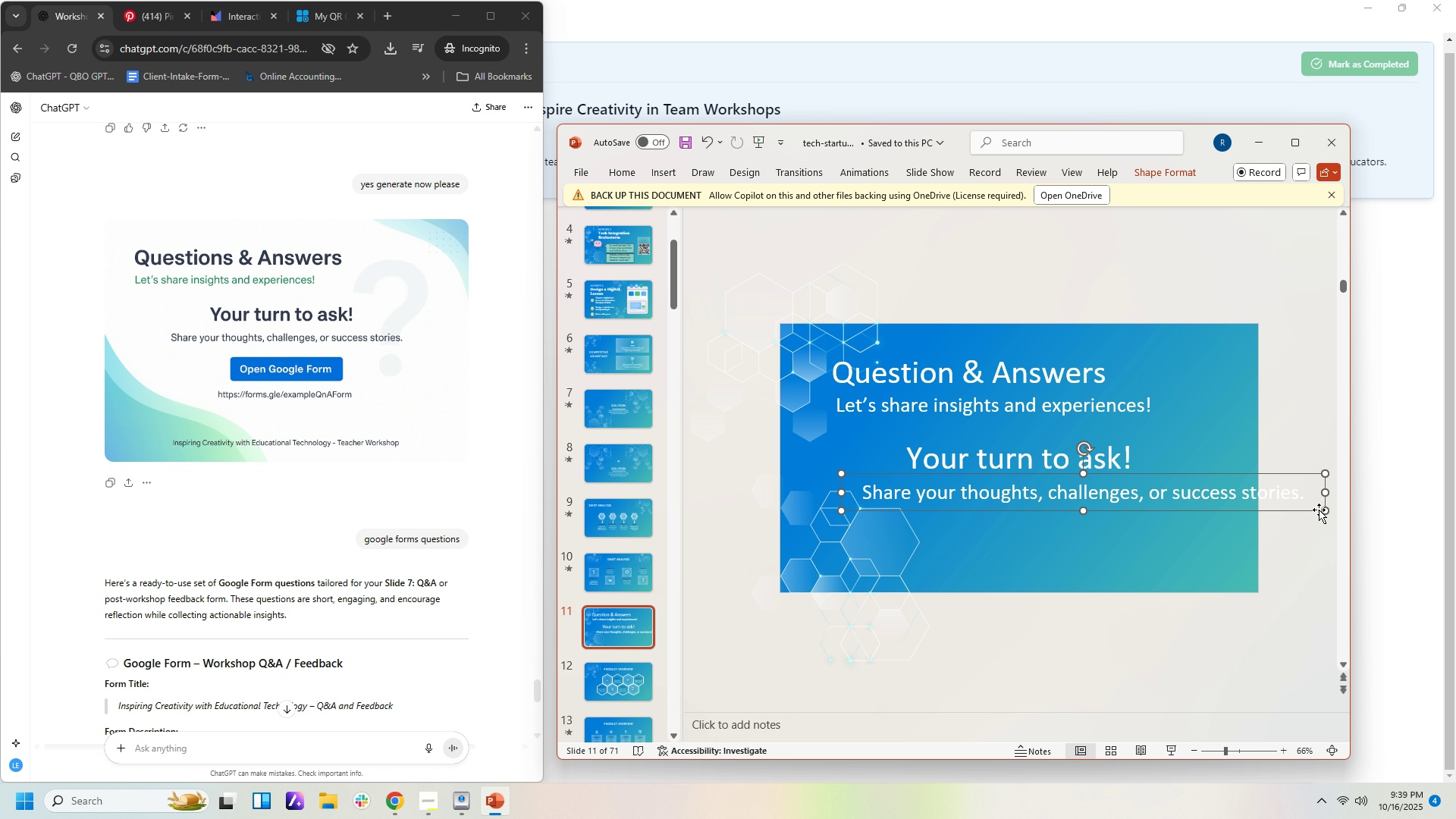 
left_click([1311, 494])
 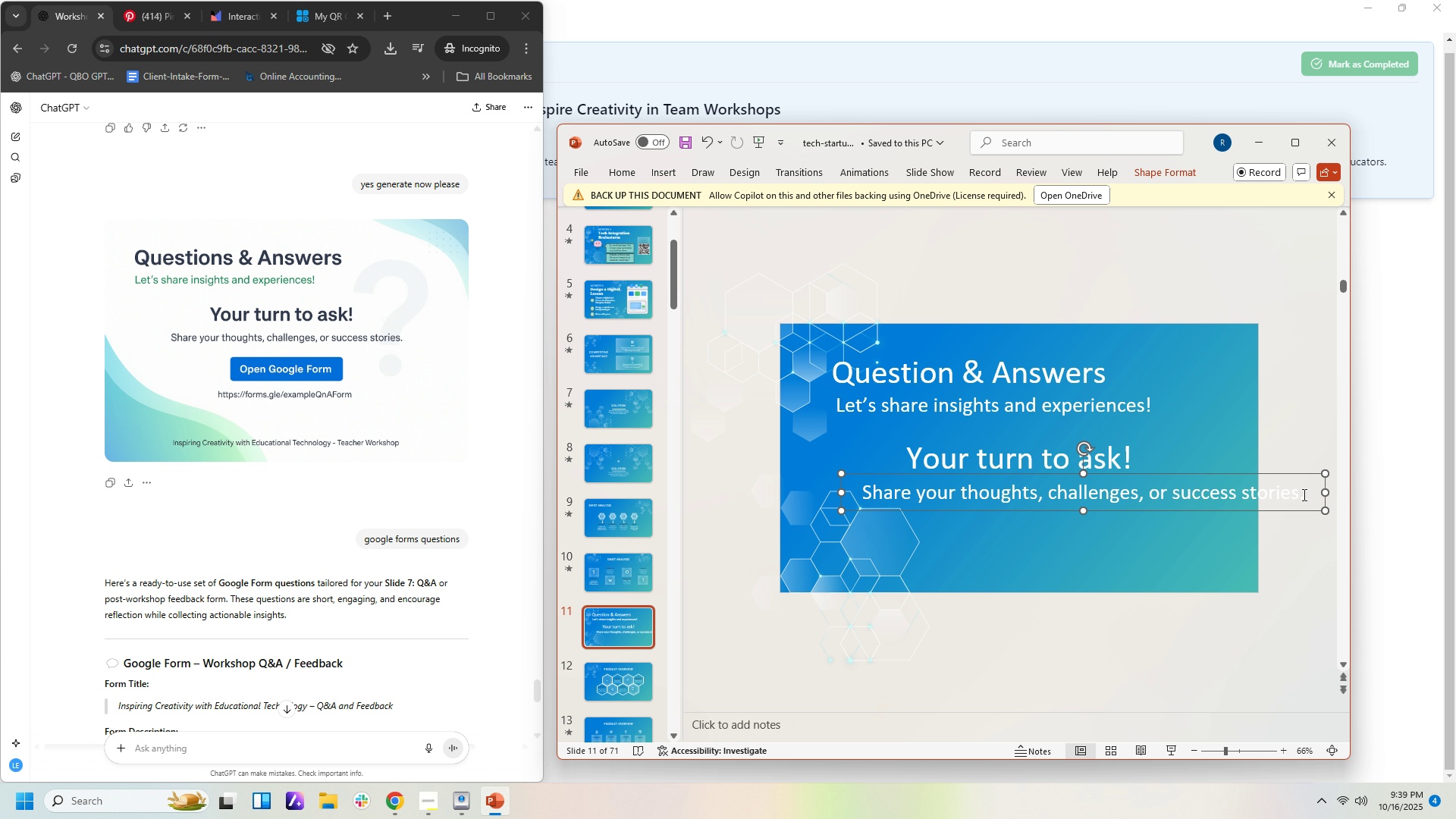 
left_click([1303, 494])
 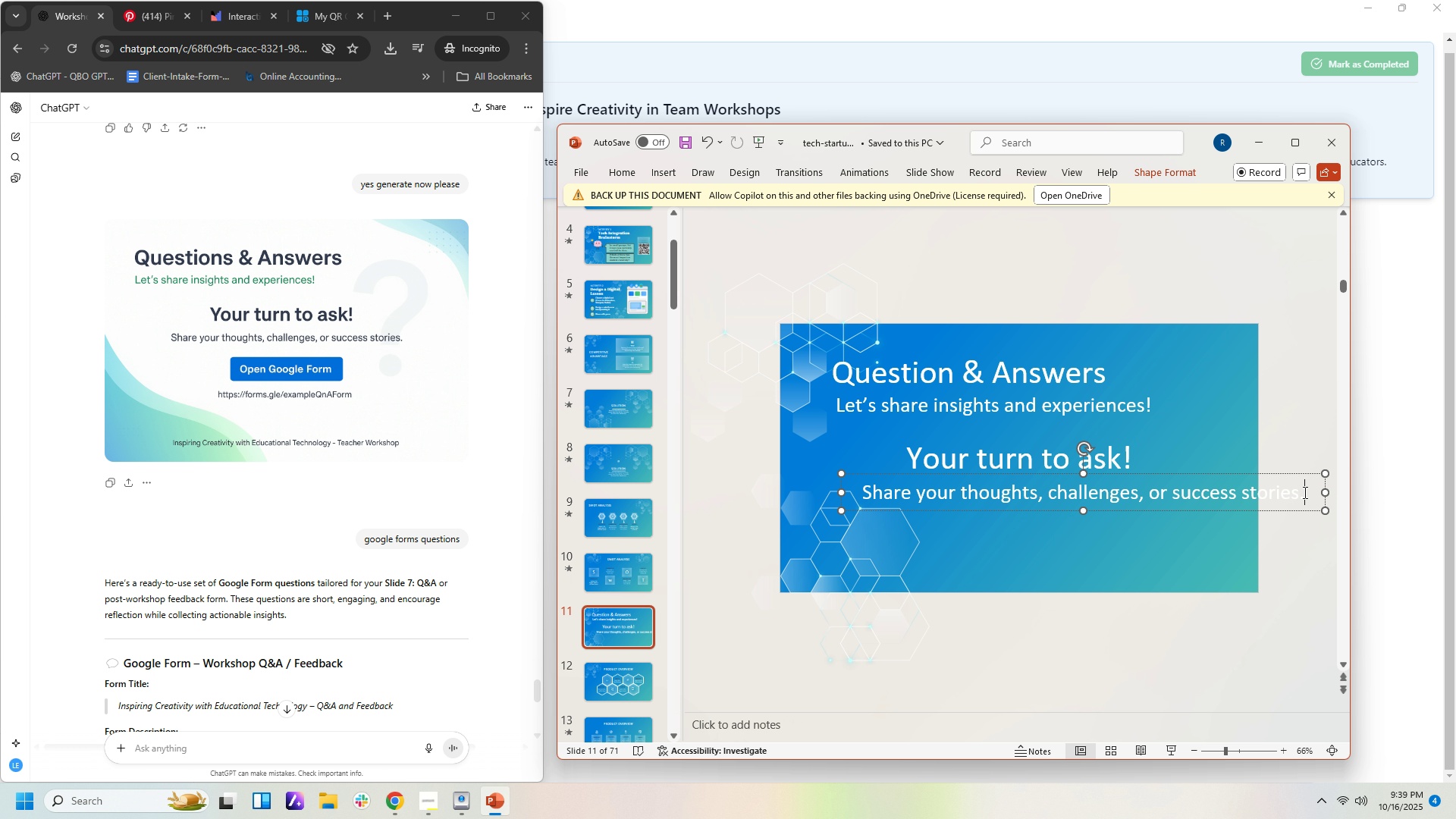 
left_click_drag(start_coordinate=[1301, 492], to_coordinate=[863, 498])
 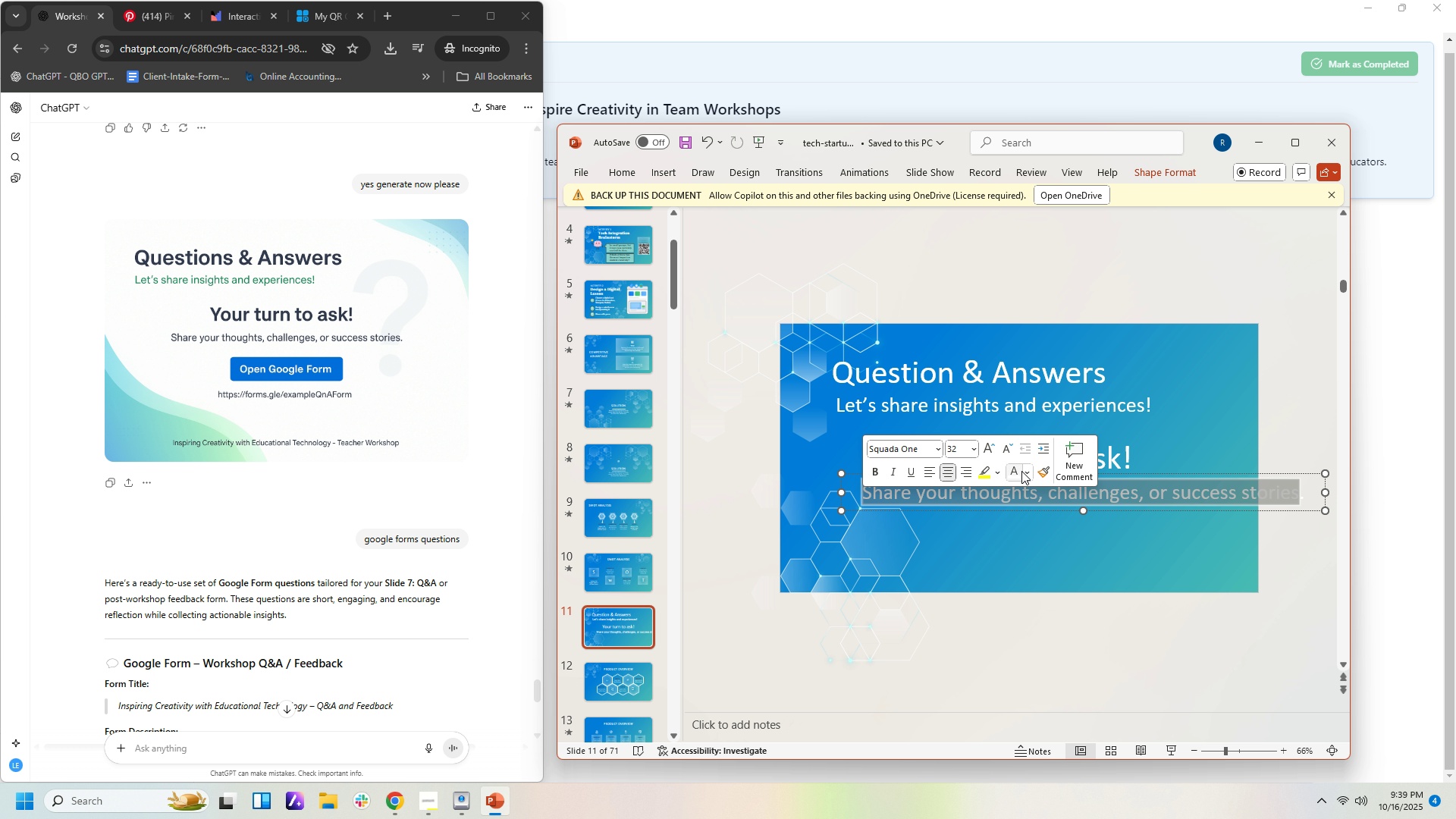 
key(ArrowRight)
 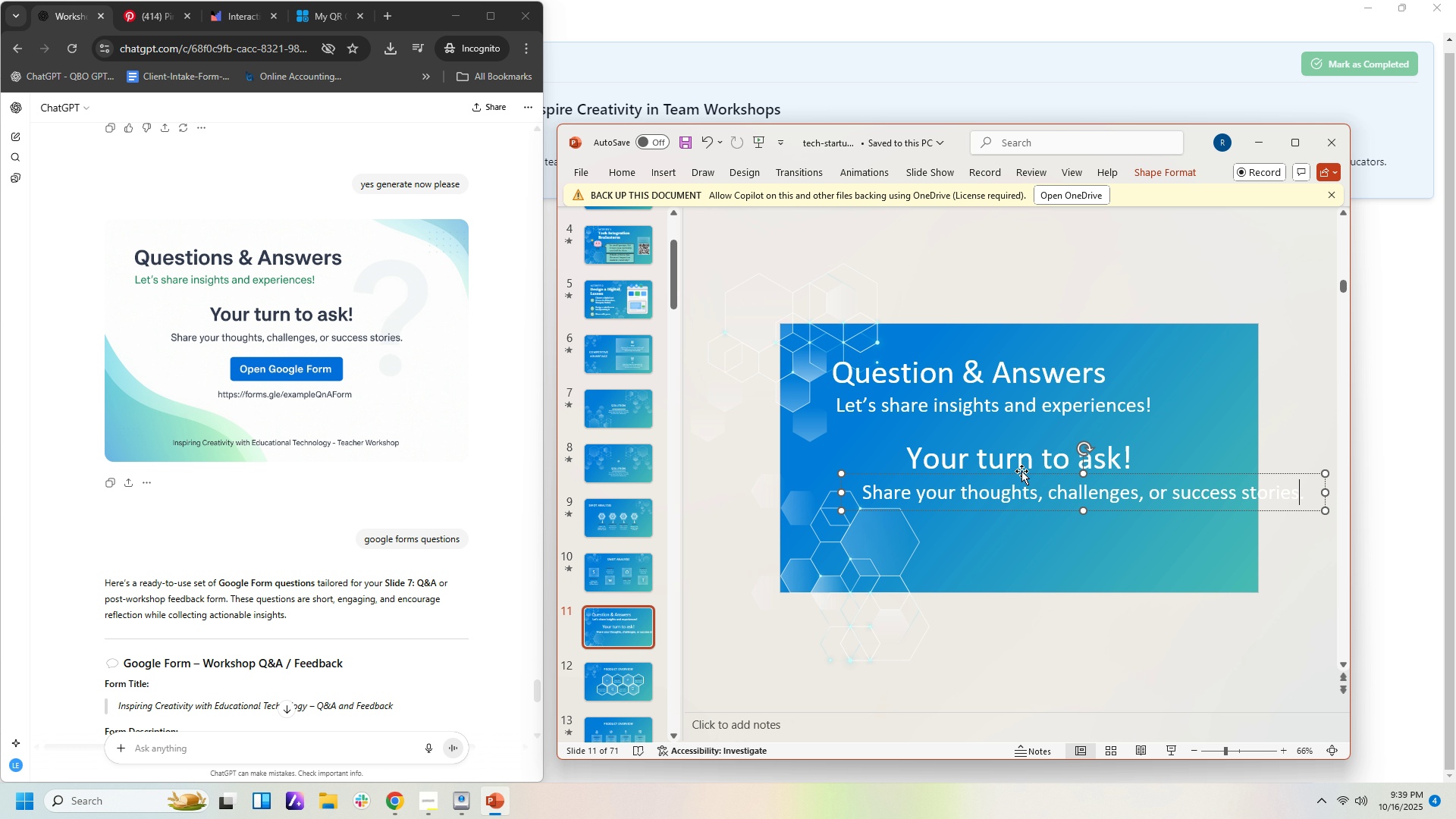 
key(ArrowRight)
 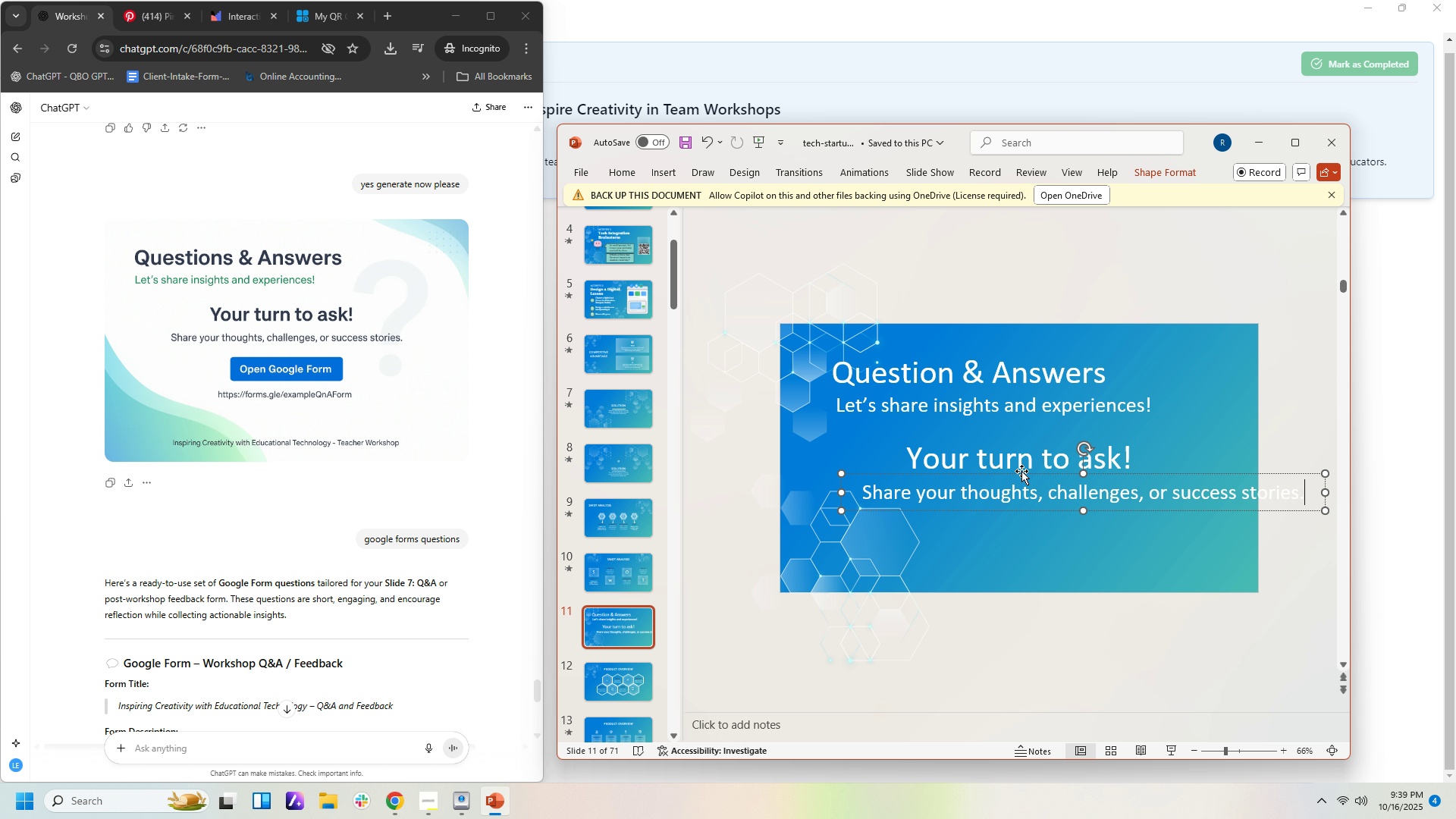 
key(Control+ControlLeft)
 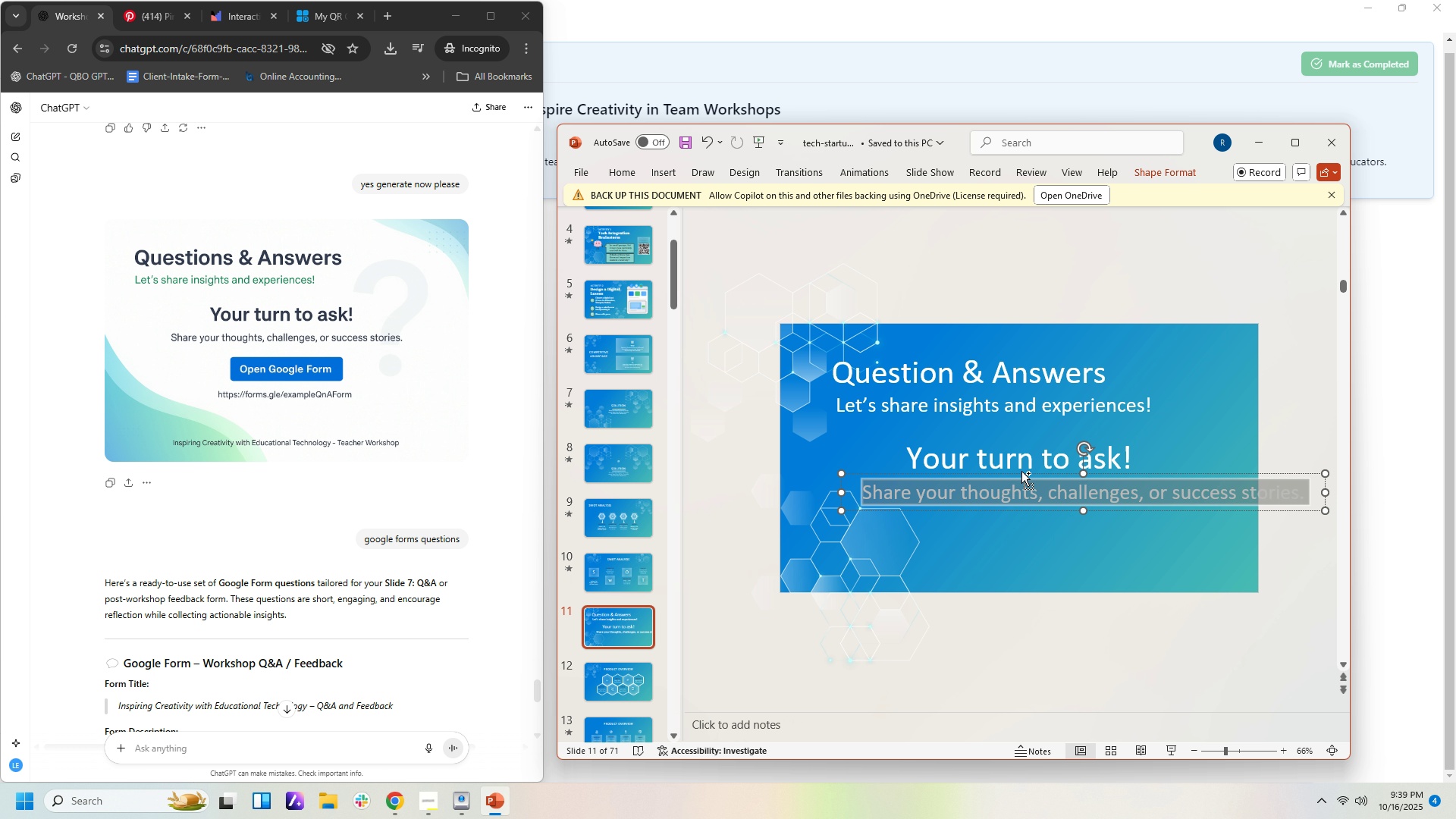 
key(Control+A)
 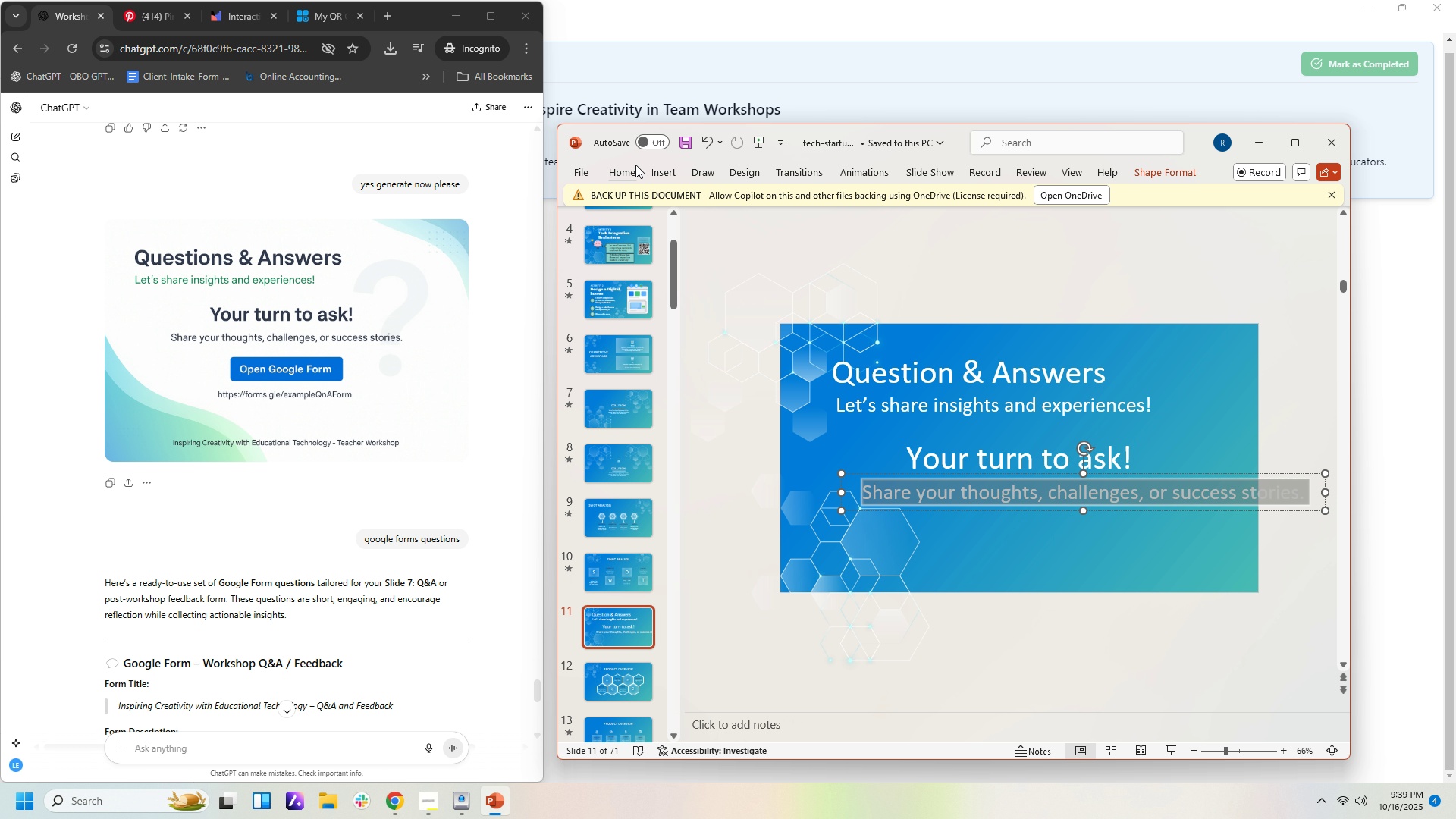 
left_click([626, 169])
 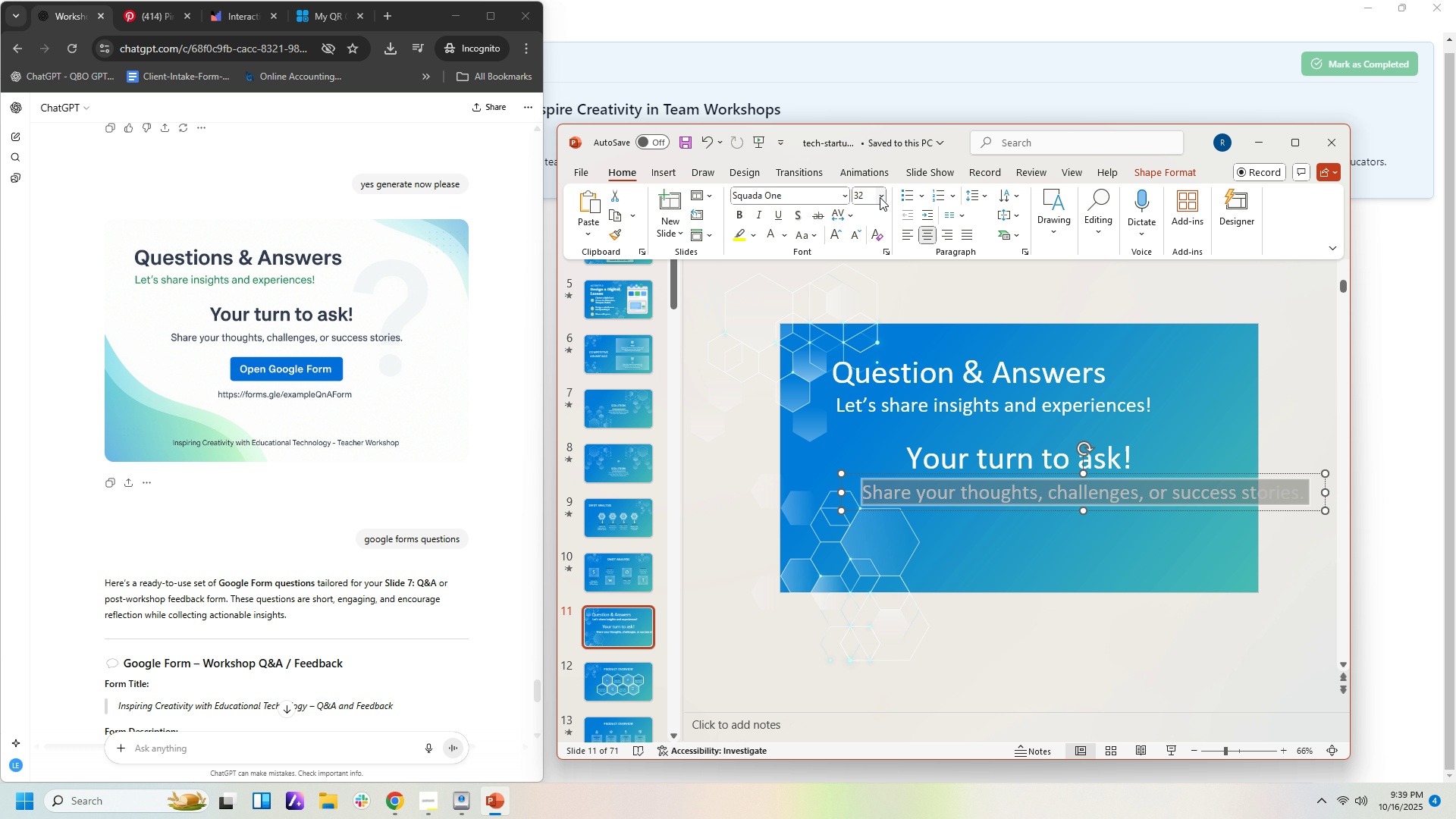 
left_click([882, 196])
 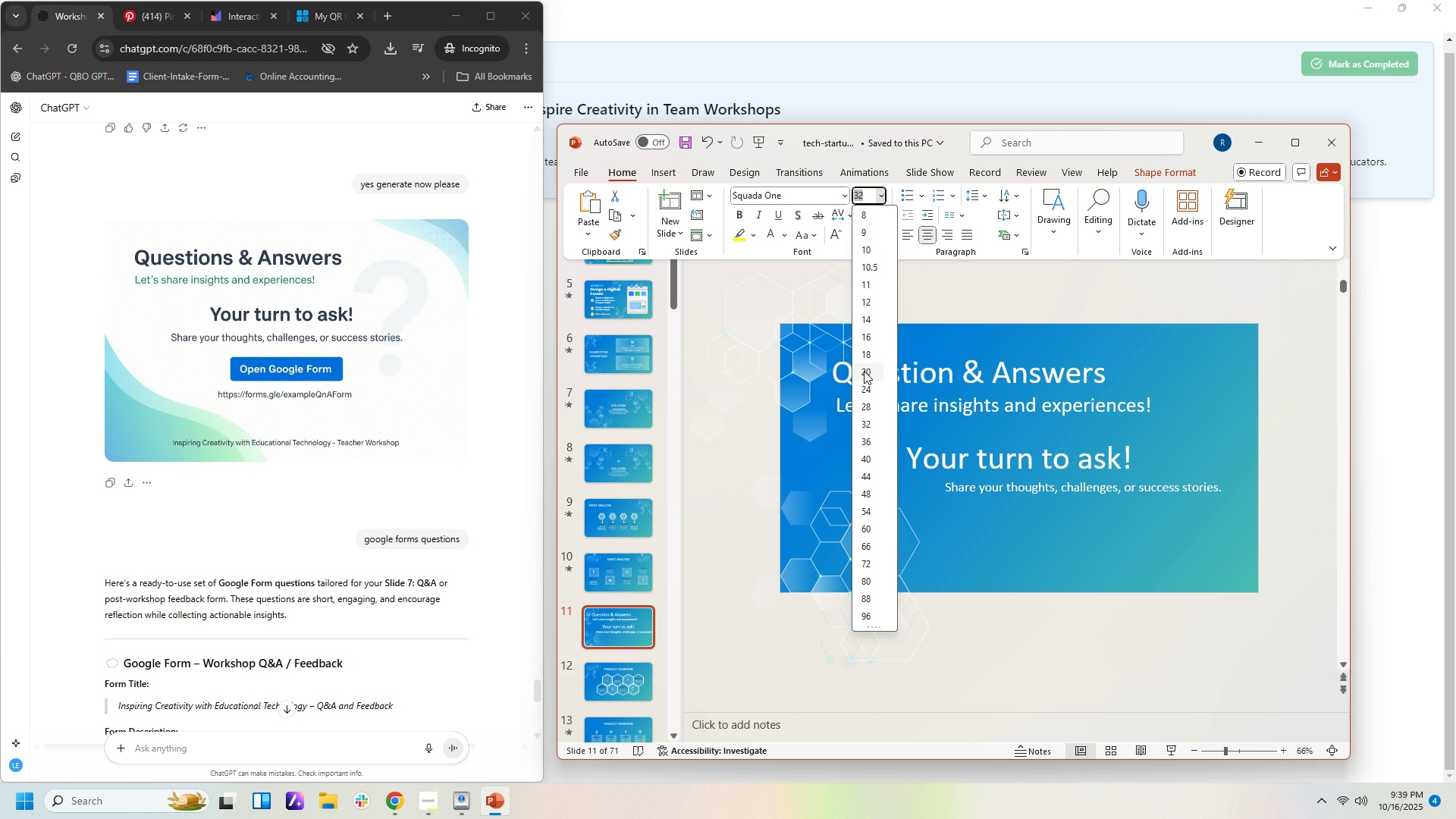 
wait(5.8)
 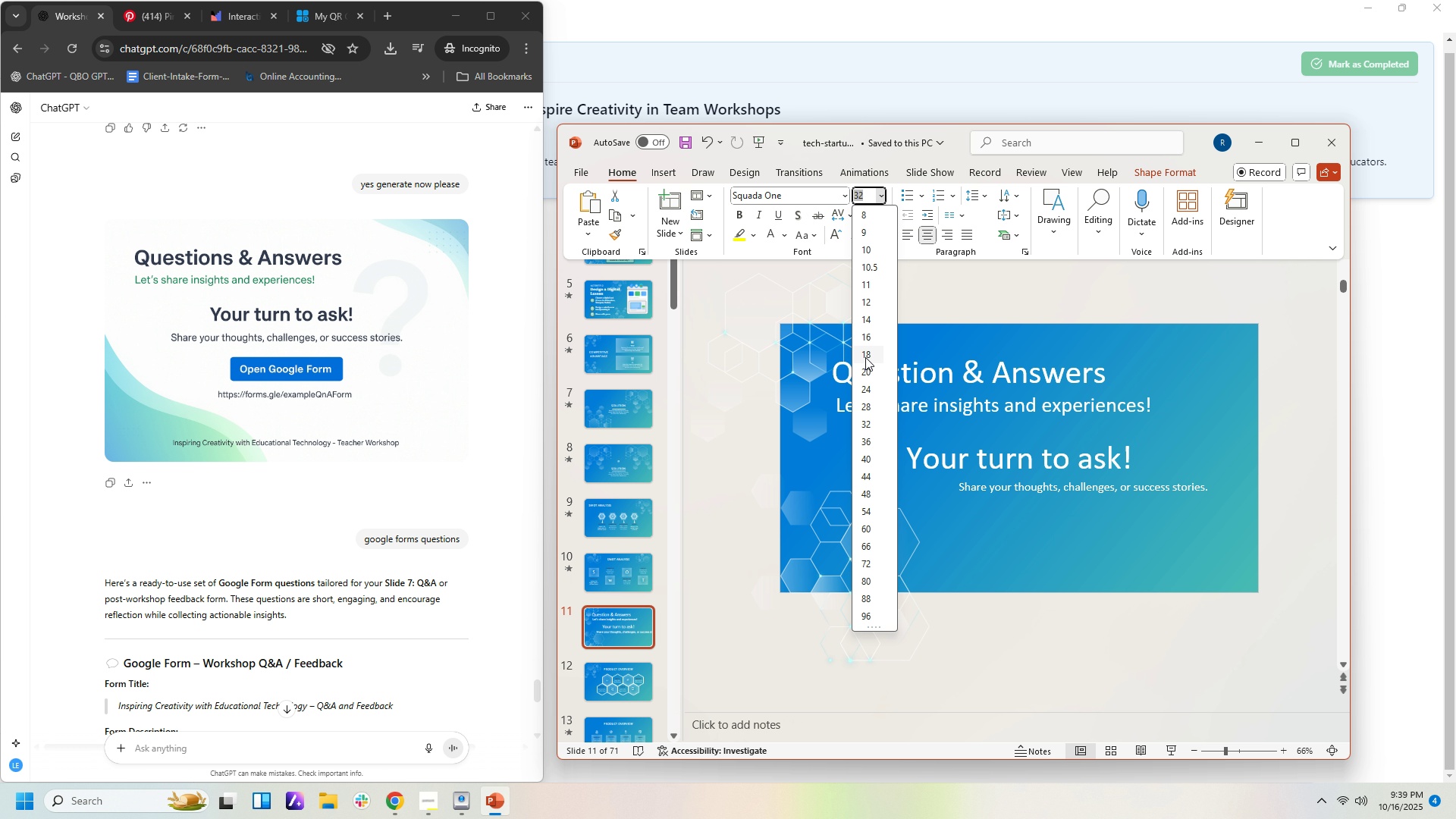 
left_click([862, 388])
 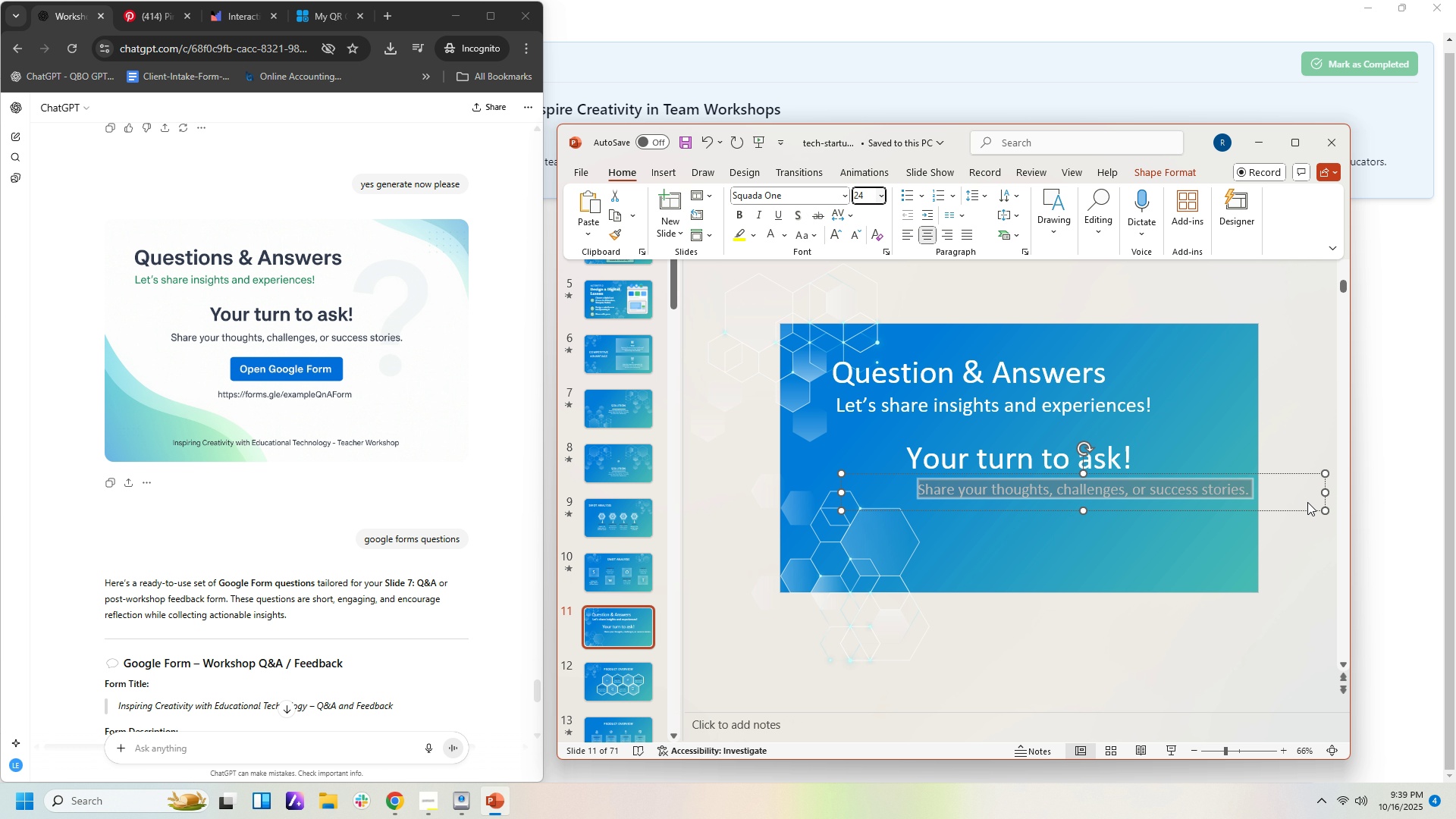 
left_click([1243, 549])
 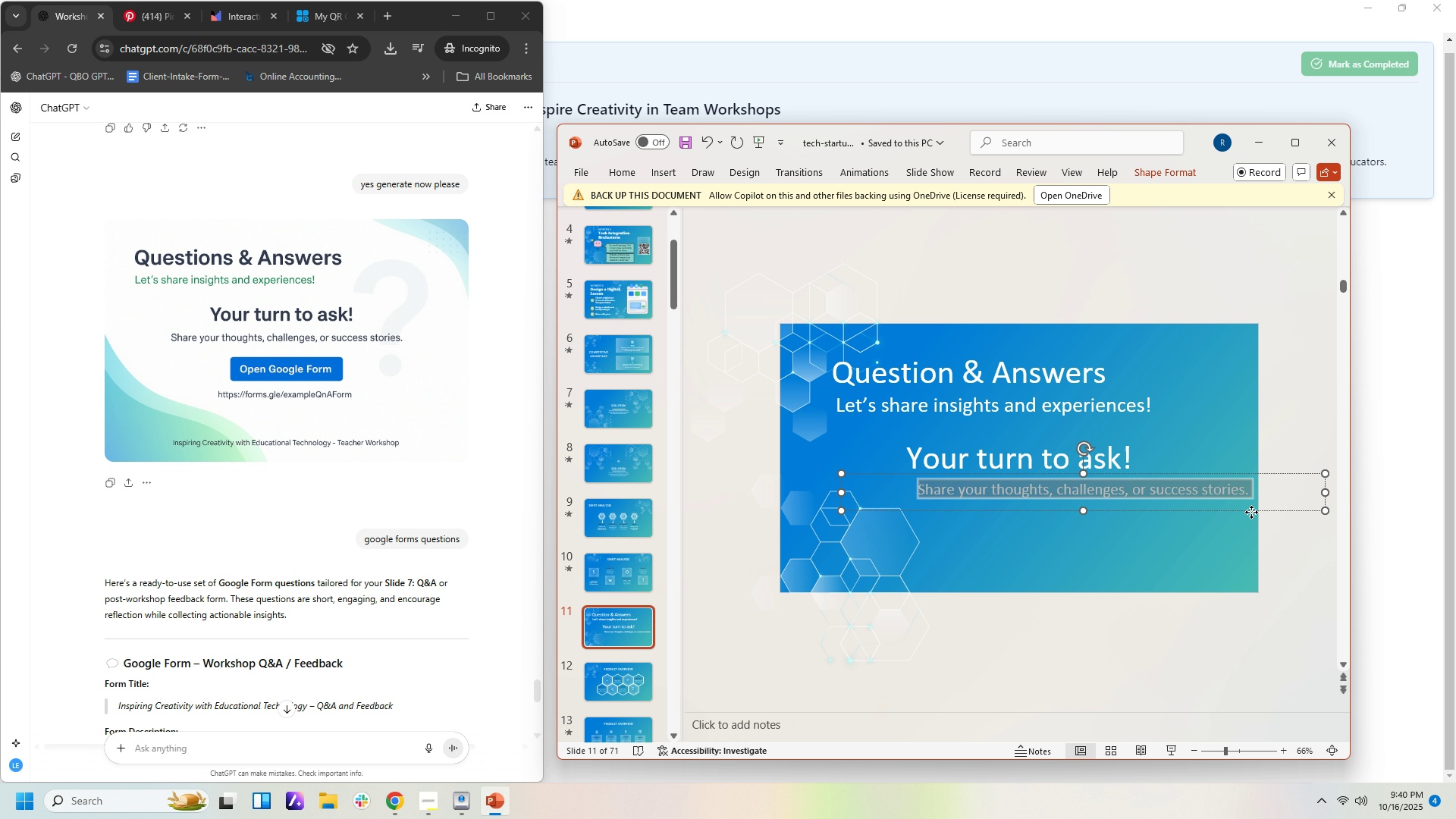 
left_click([1251, 512])
 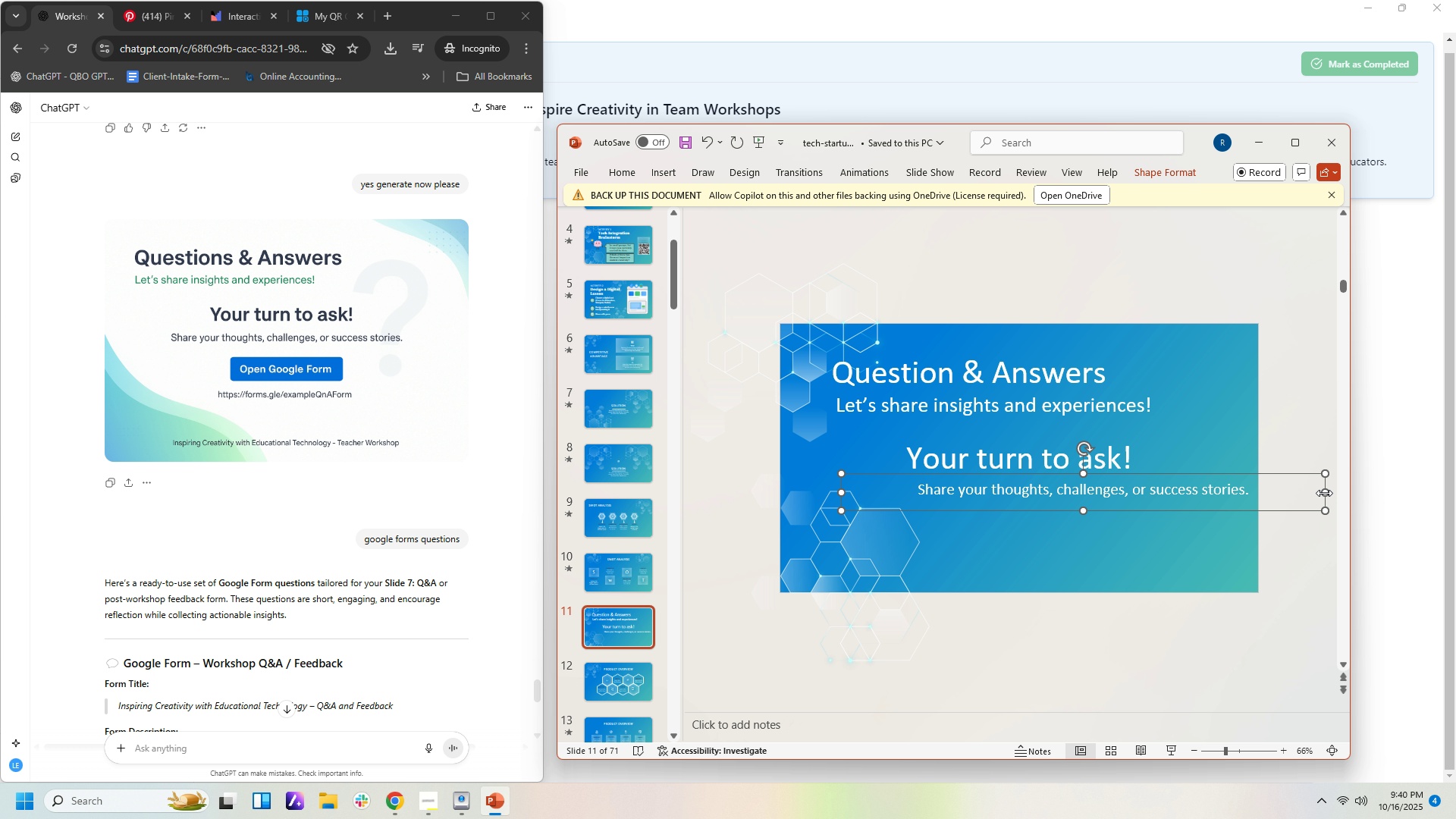 
left_click_drag(start_coordinate=[1324, 493], to_coordinate=[1207, 501])
 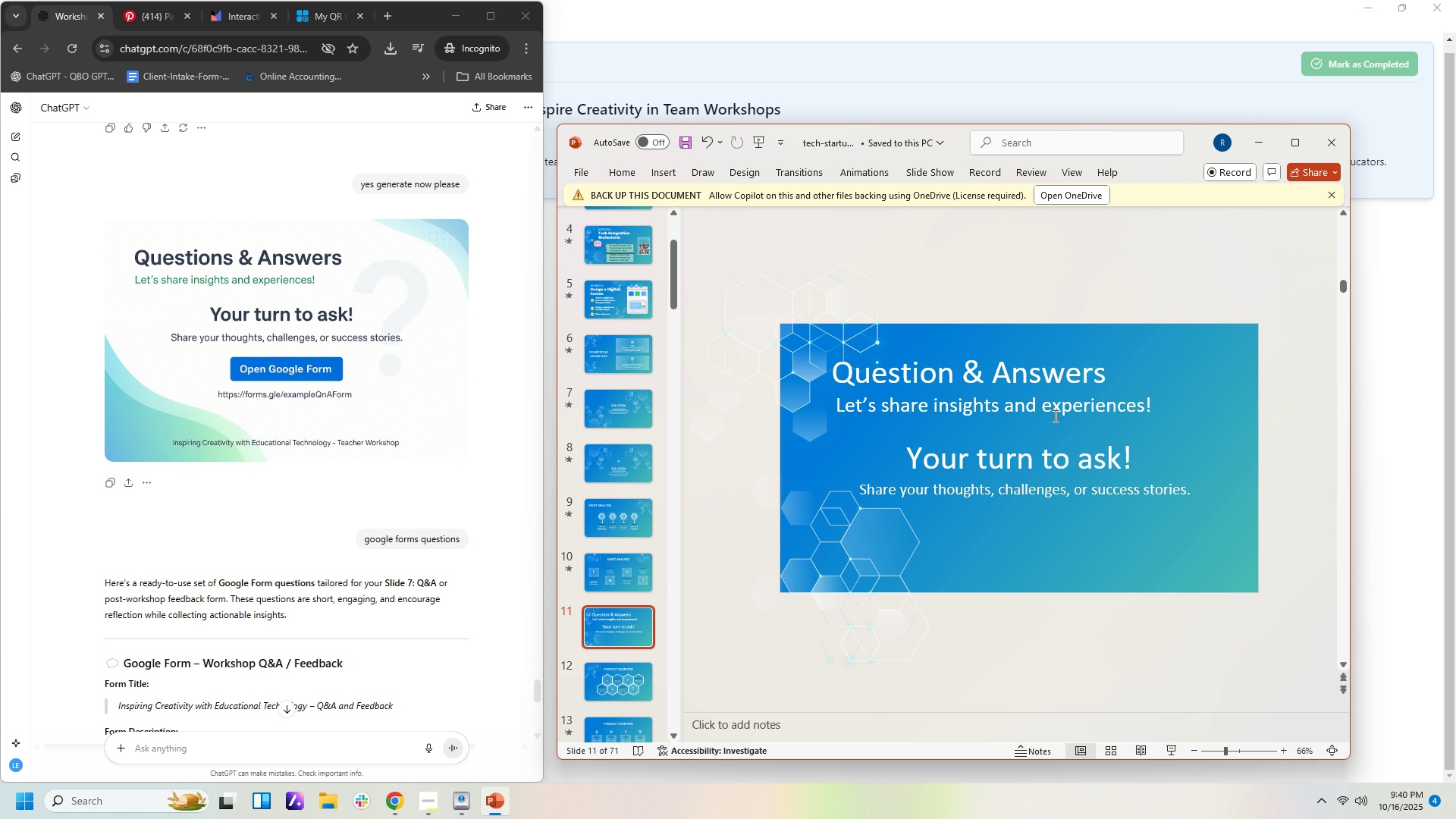 
left_click([1054, 411])
 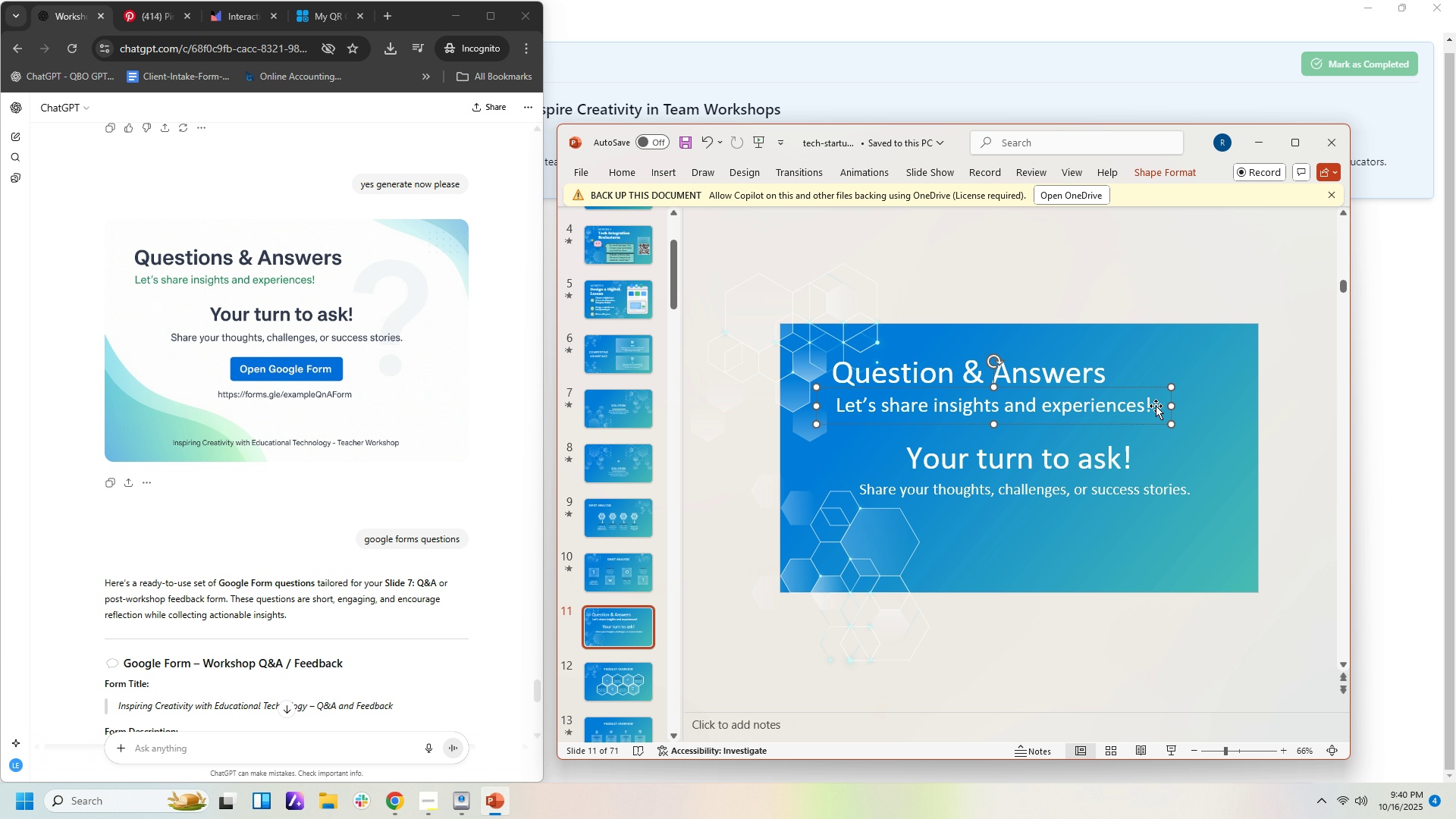 
left_click_drag(start_coordinate=[1156, 406], to_coordinate=[1154, 402])
 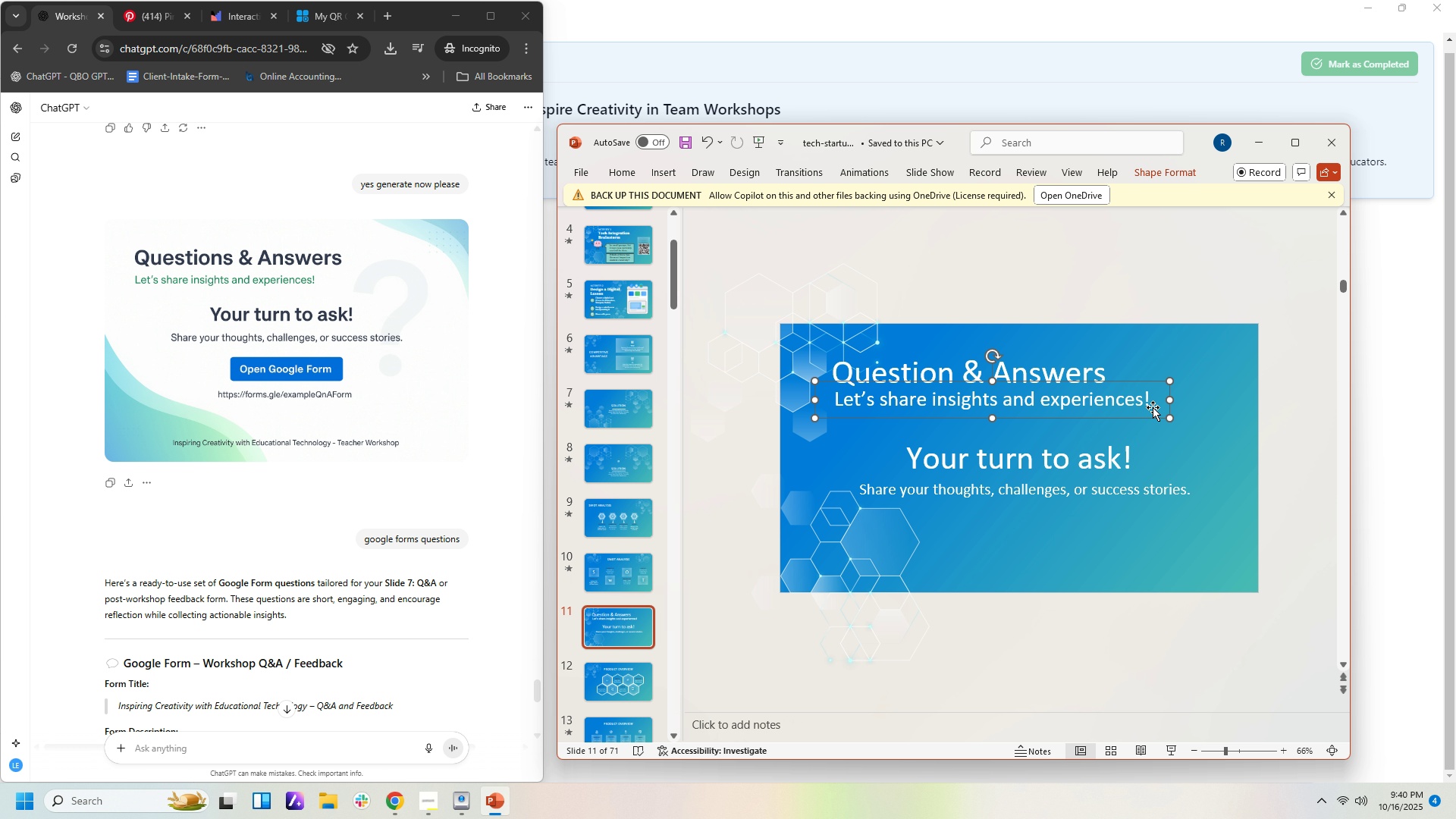 
double_click([1153, 407])
 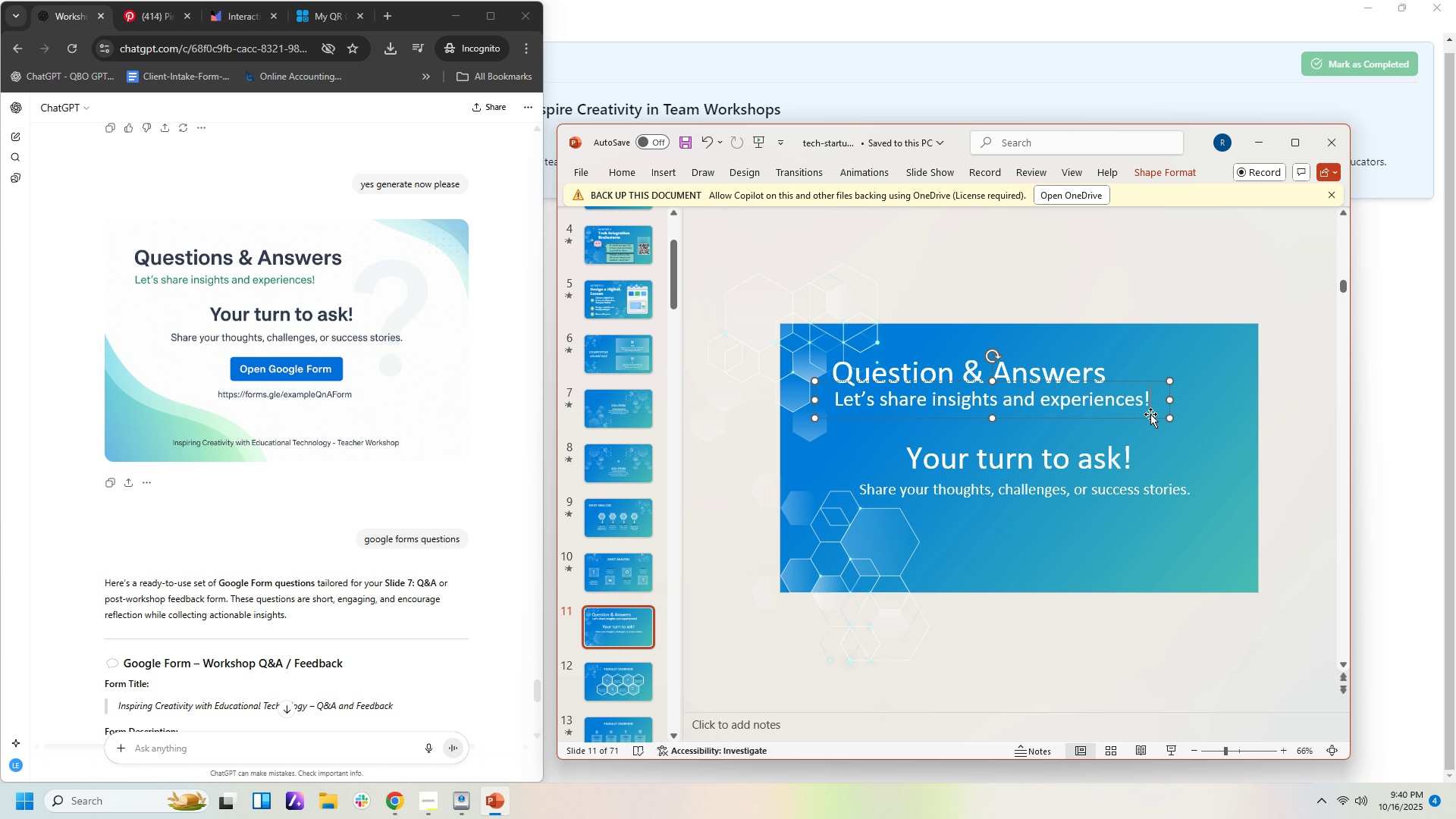 
key(Control+ControlLeft)
 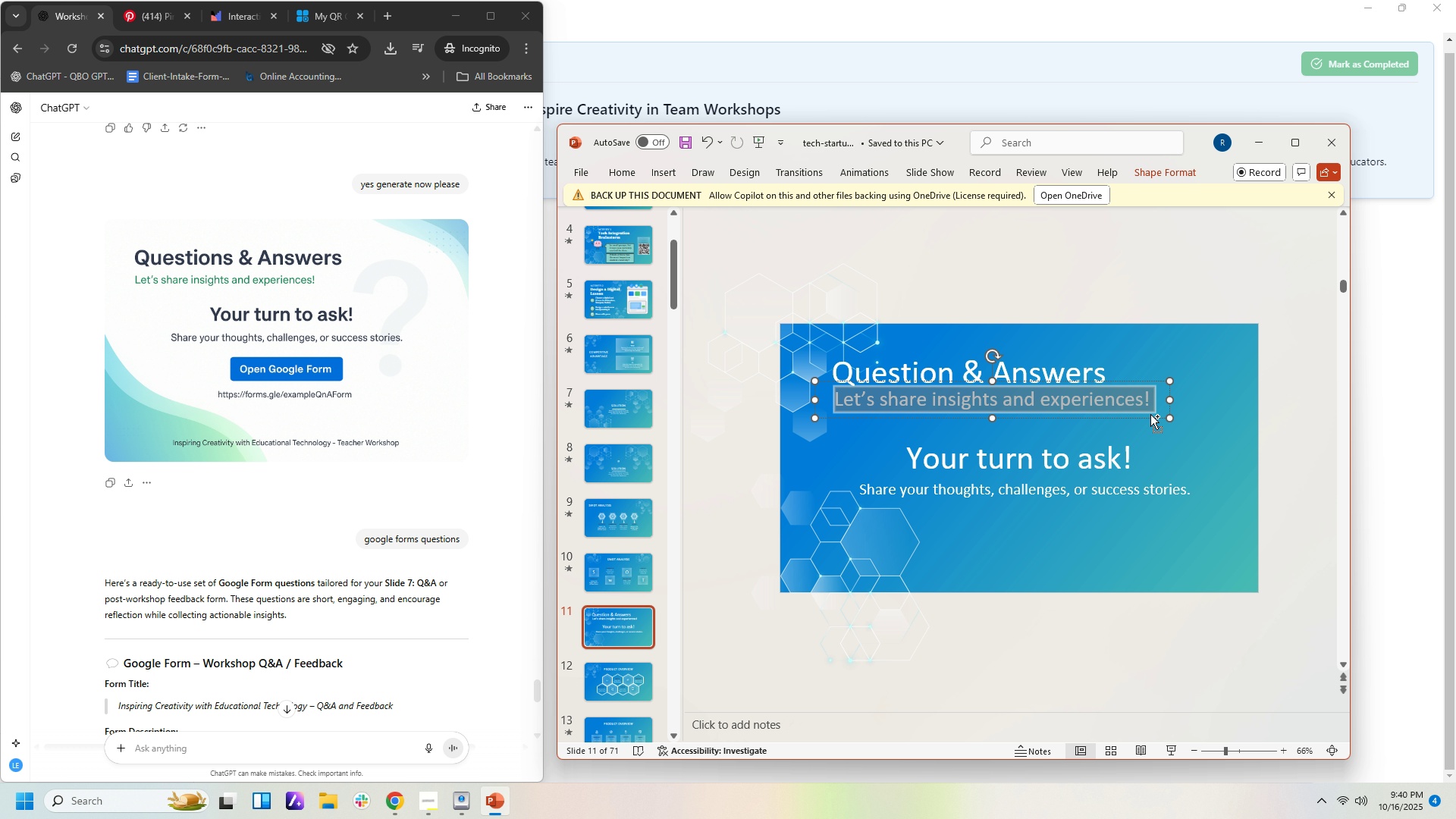 
key(Control+A)
 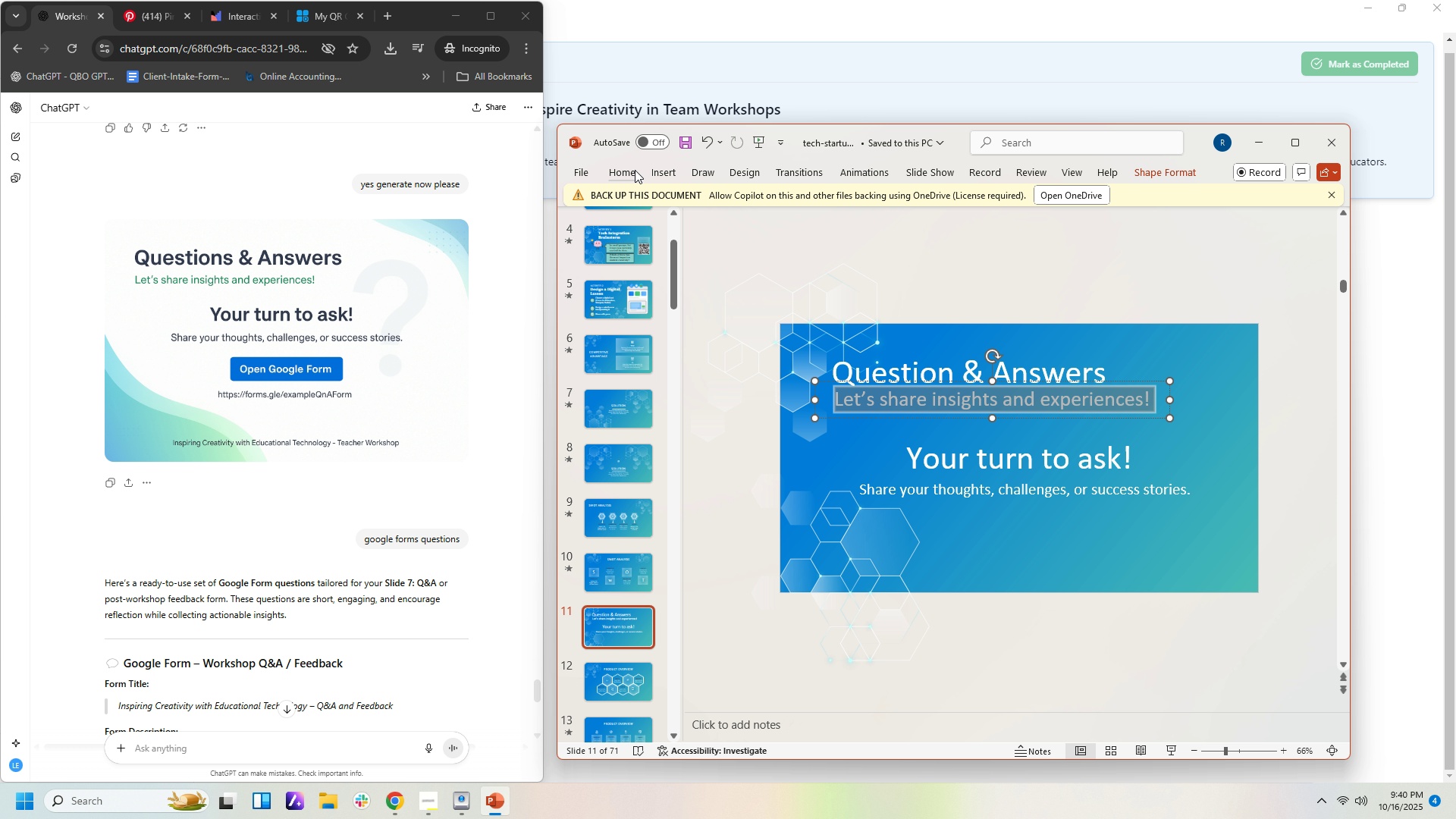 
left_click([614, 170])
 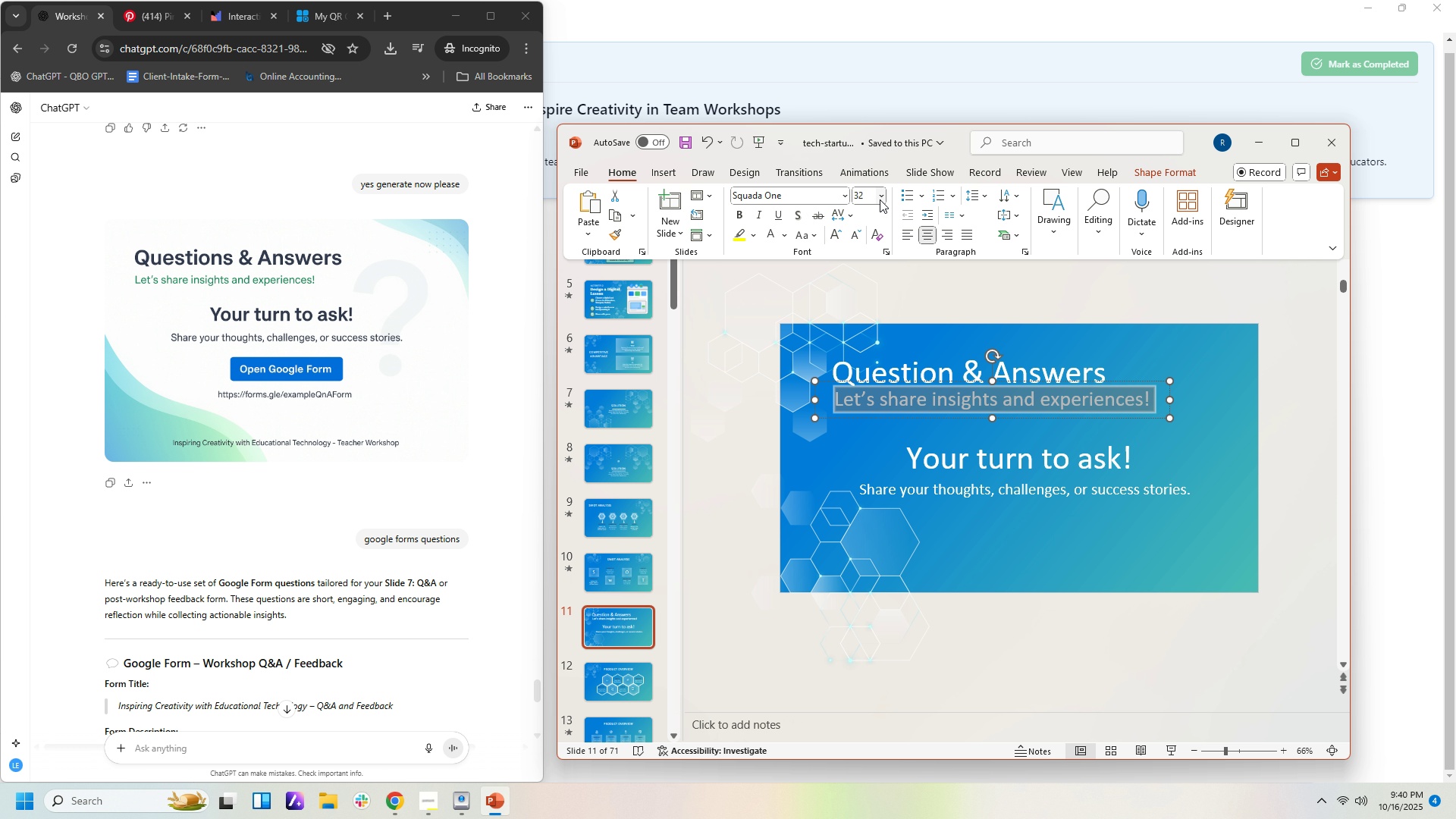 
left_click([881, 198])
 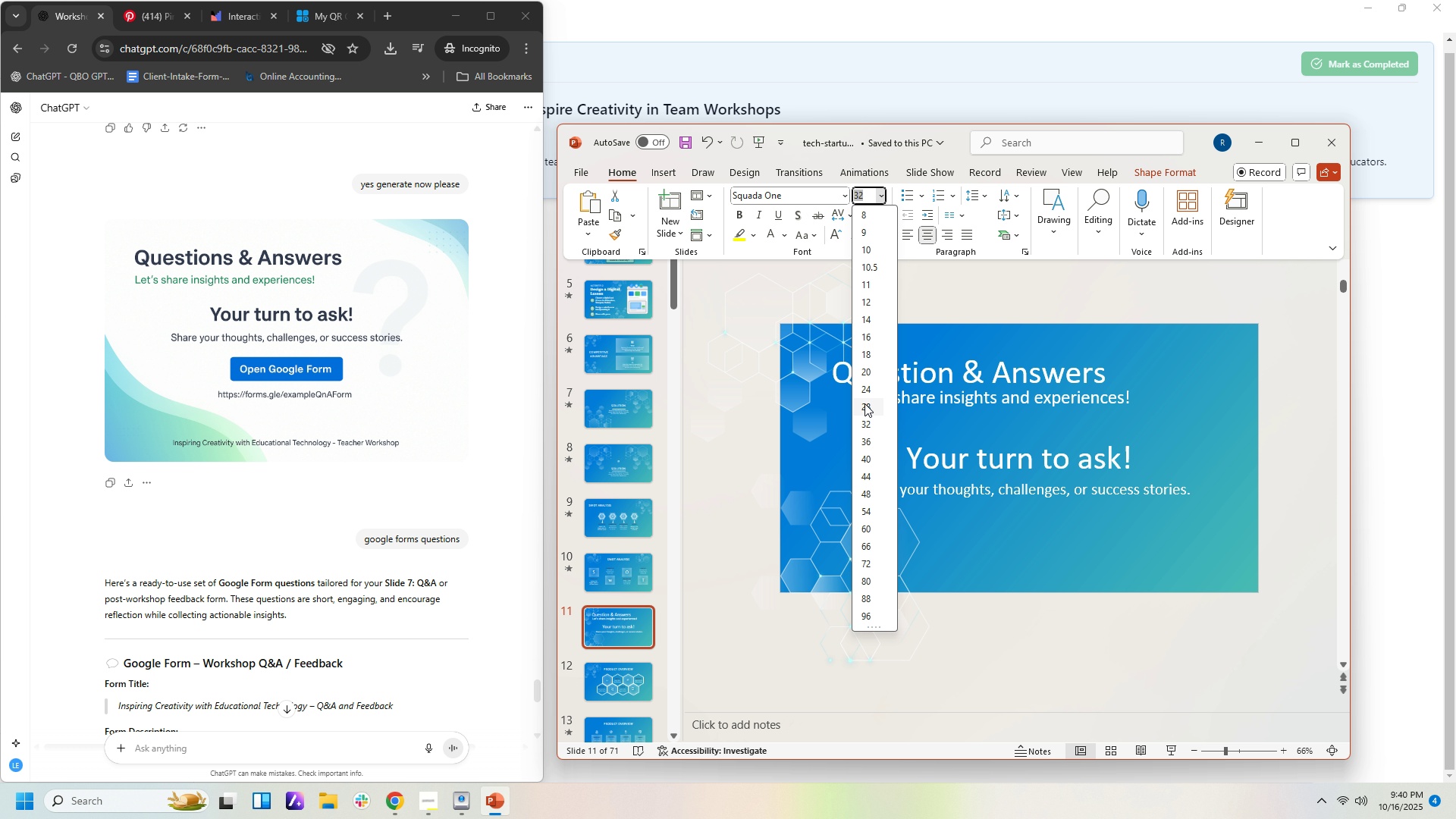 
left_click([864, 403])
 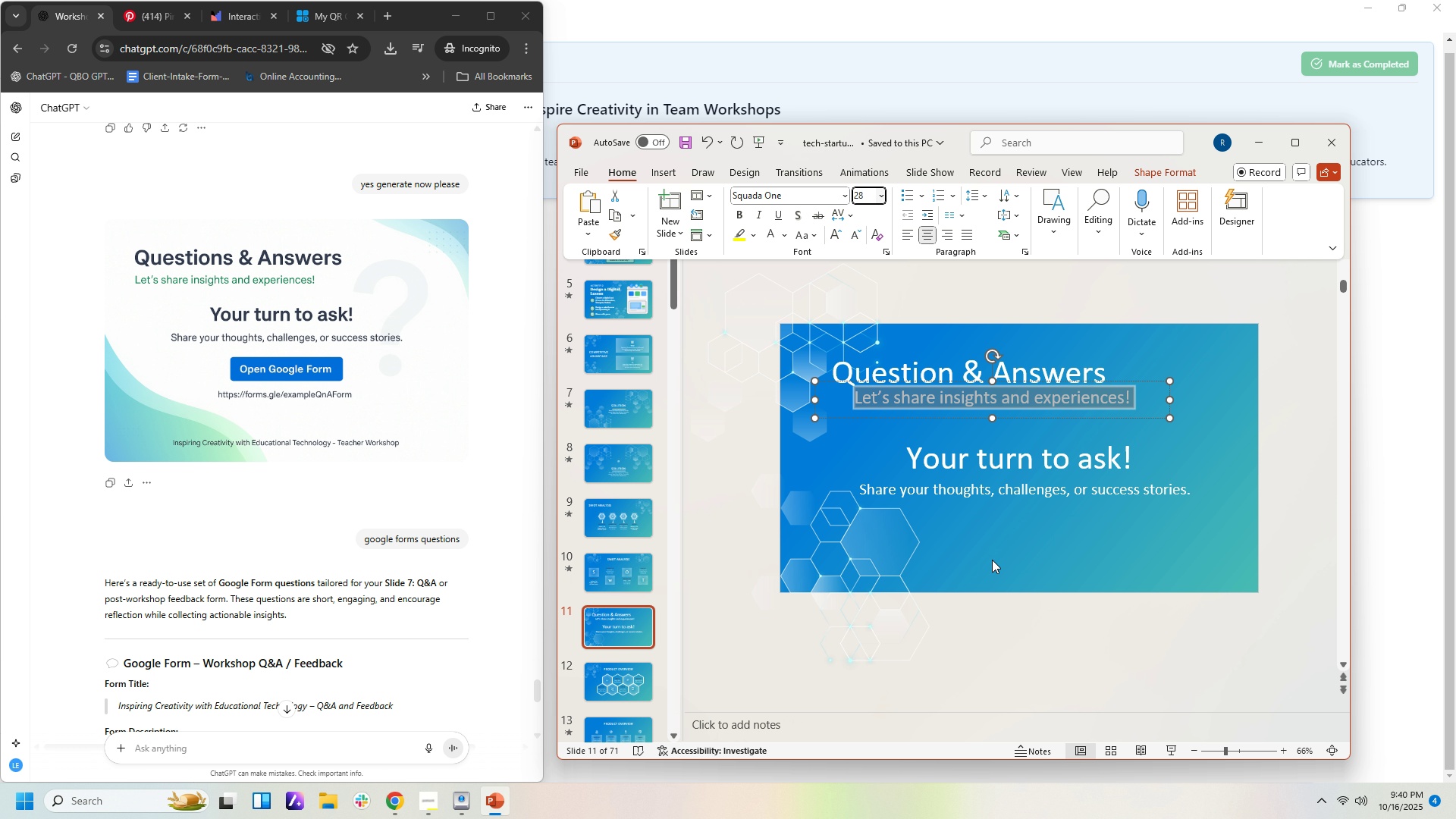 
left_click([992, 560])
 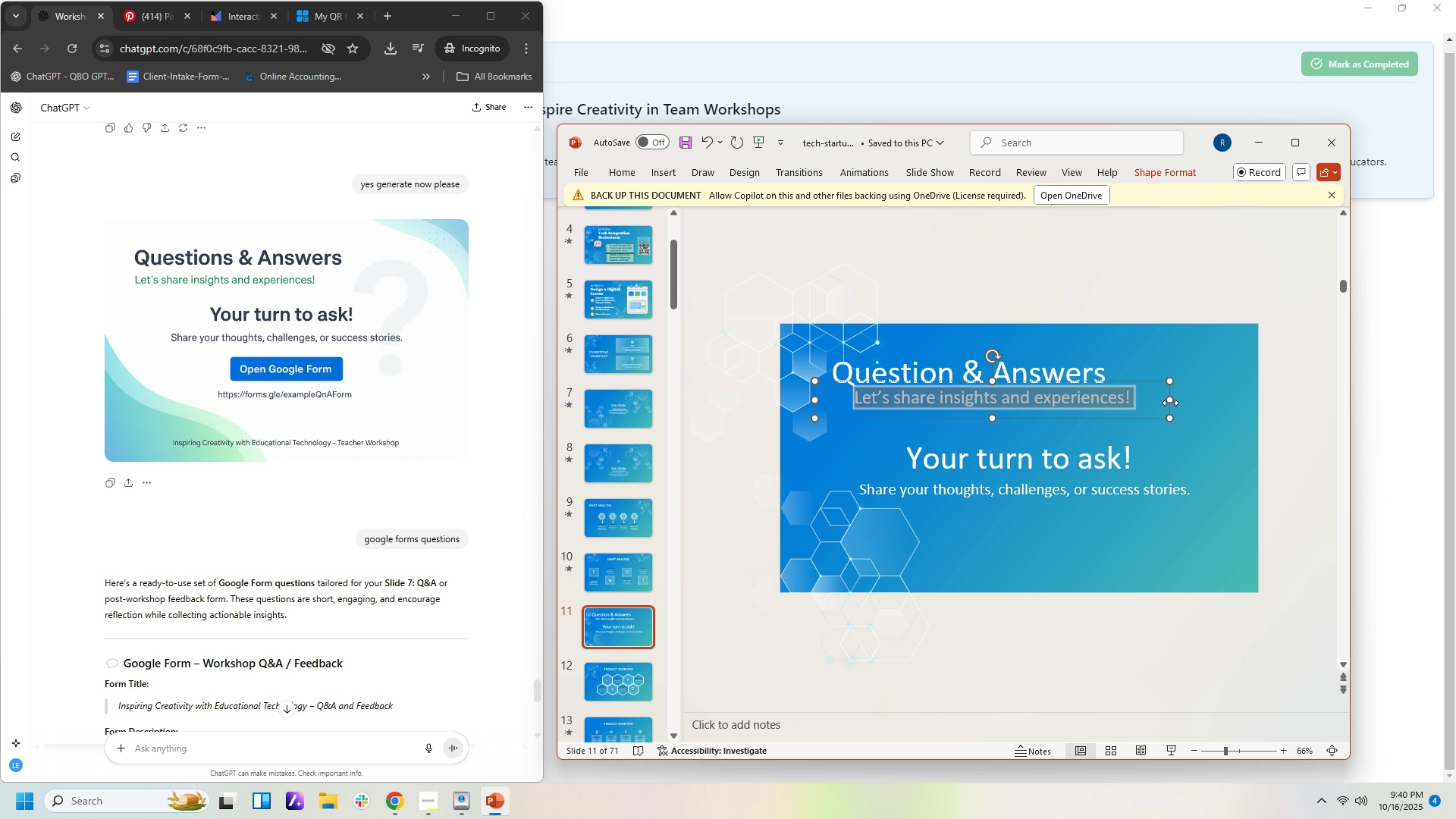 
left_click_drag(start_coordinate=[1169, 403], to_coordinate=[1127, 403])
 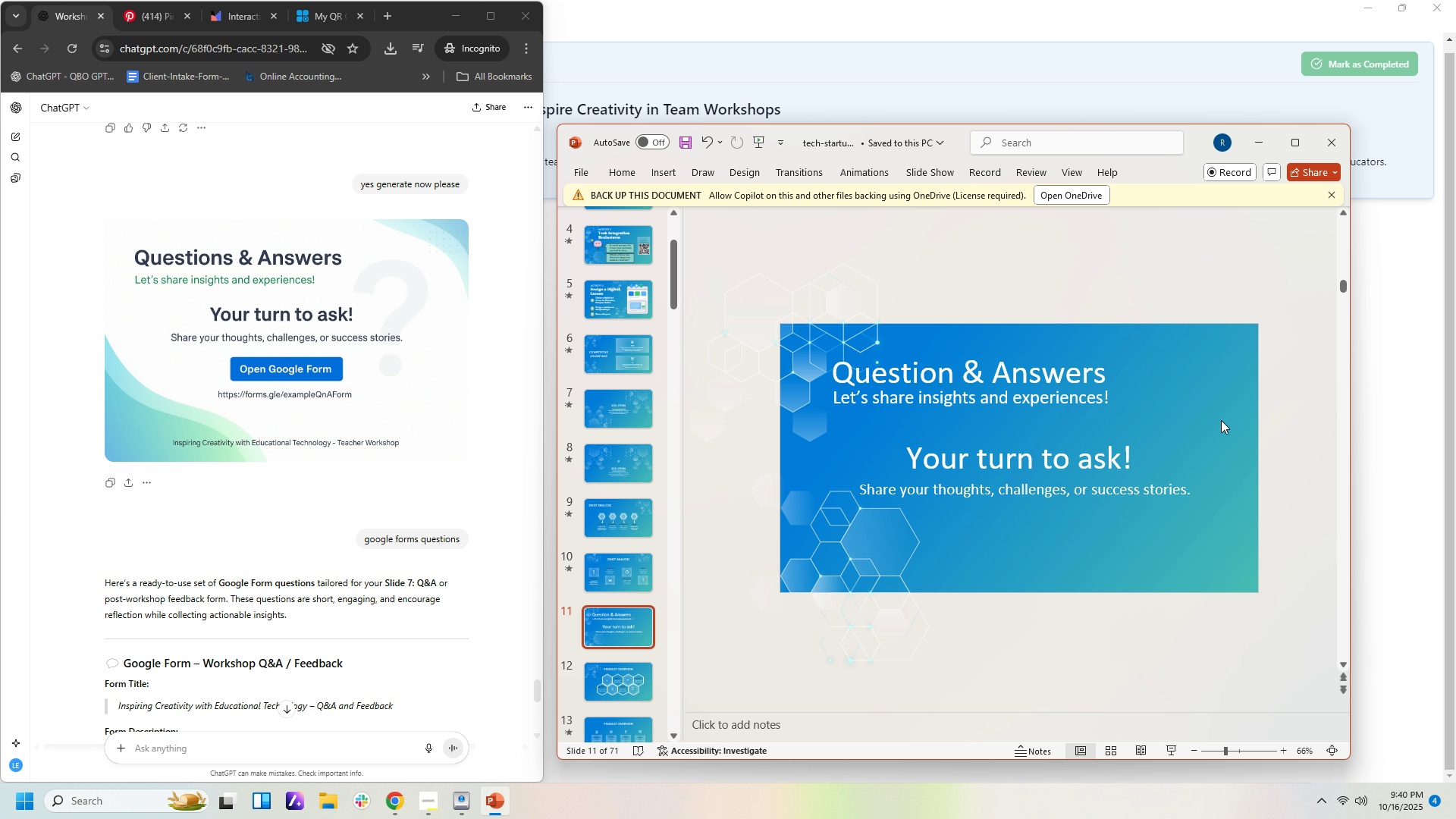 
left_click([1221, 420])
 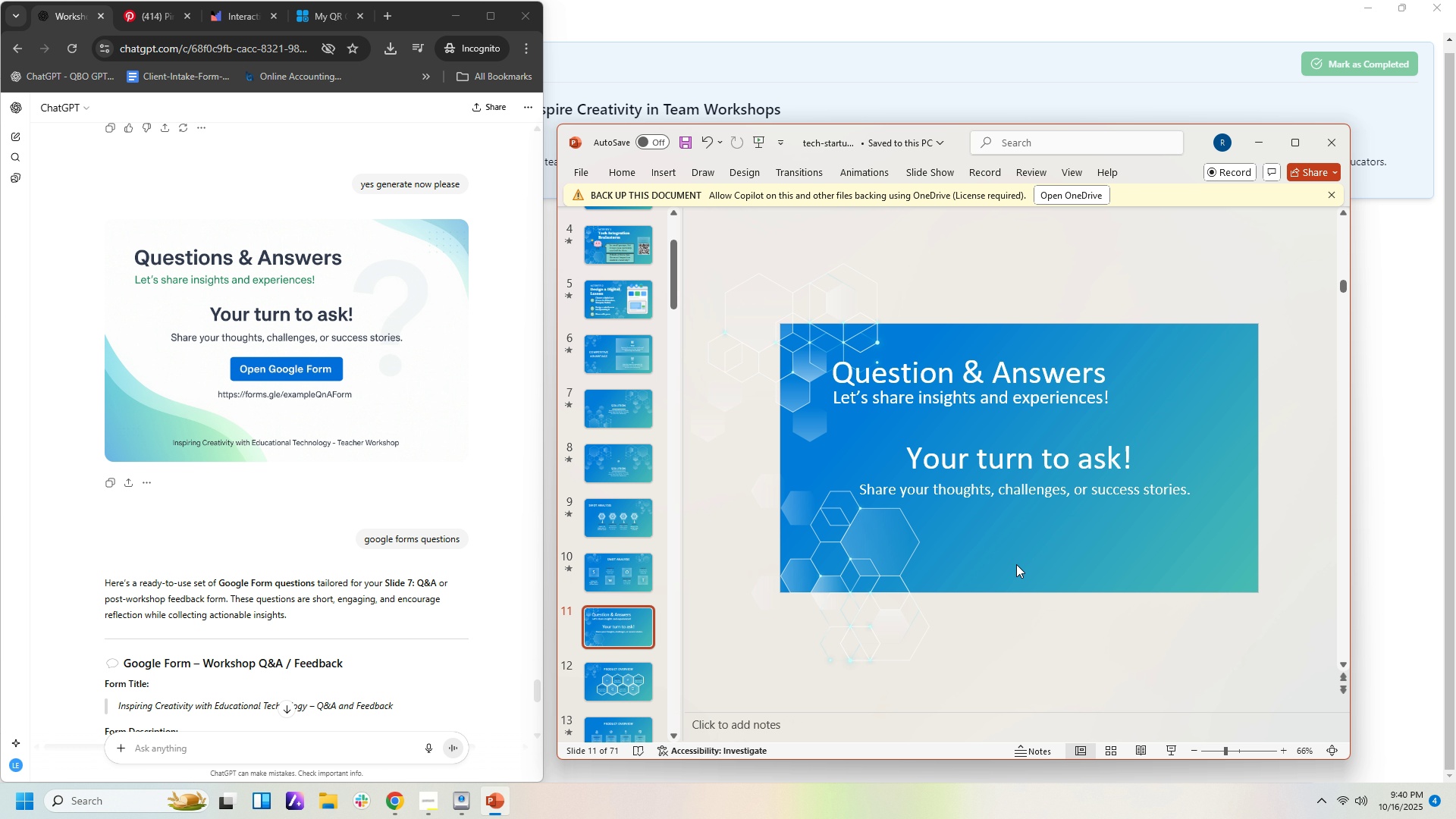 
wait(10.94)
 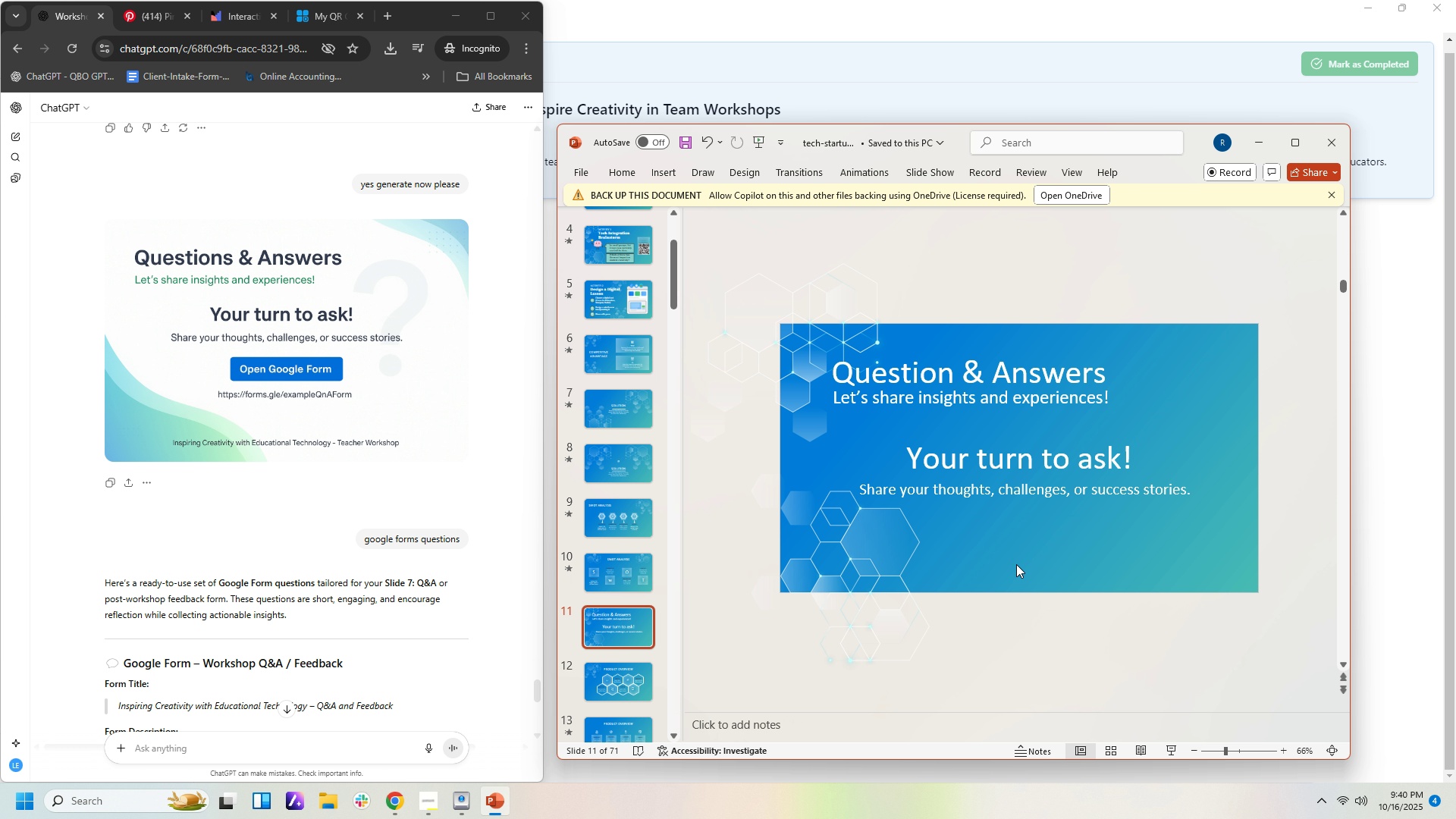 
scroll: coordinate [492, 497], scroll_direction: down, amount: 3.0
 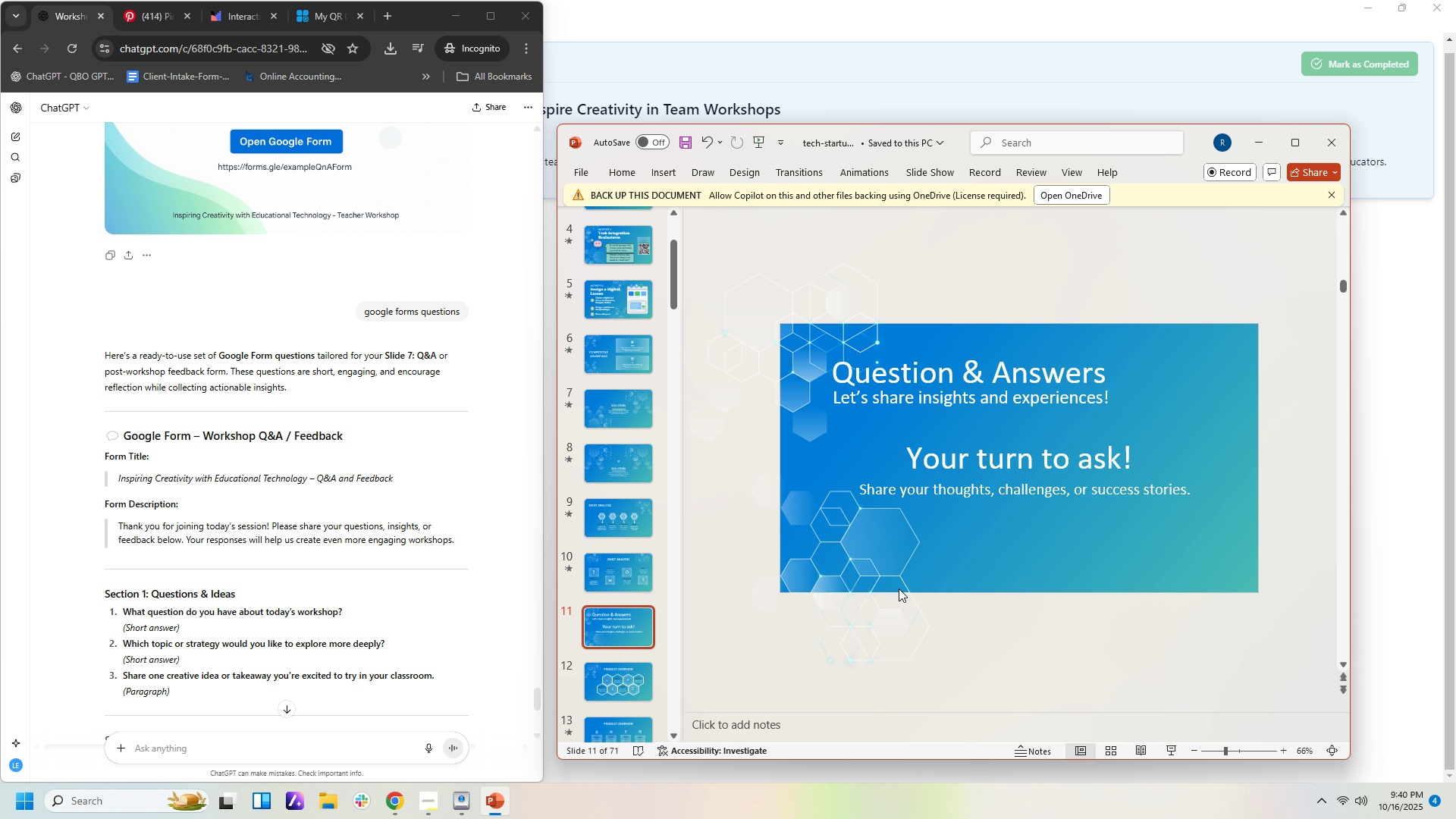 
wait(12.82)
 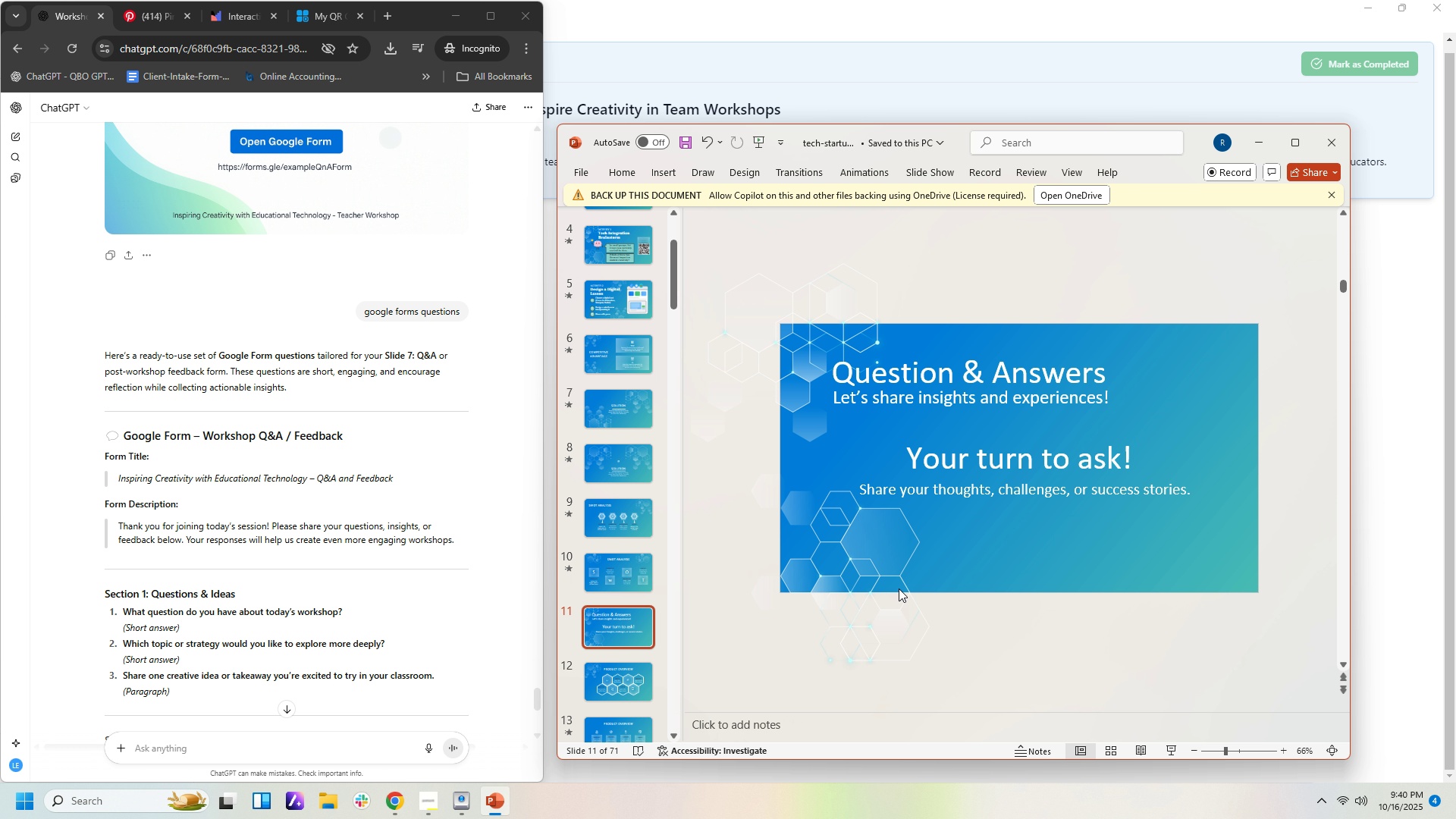 
left_click([1058, 375])
 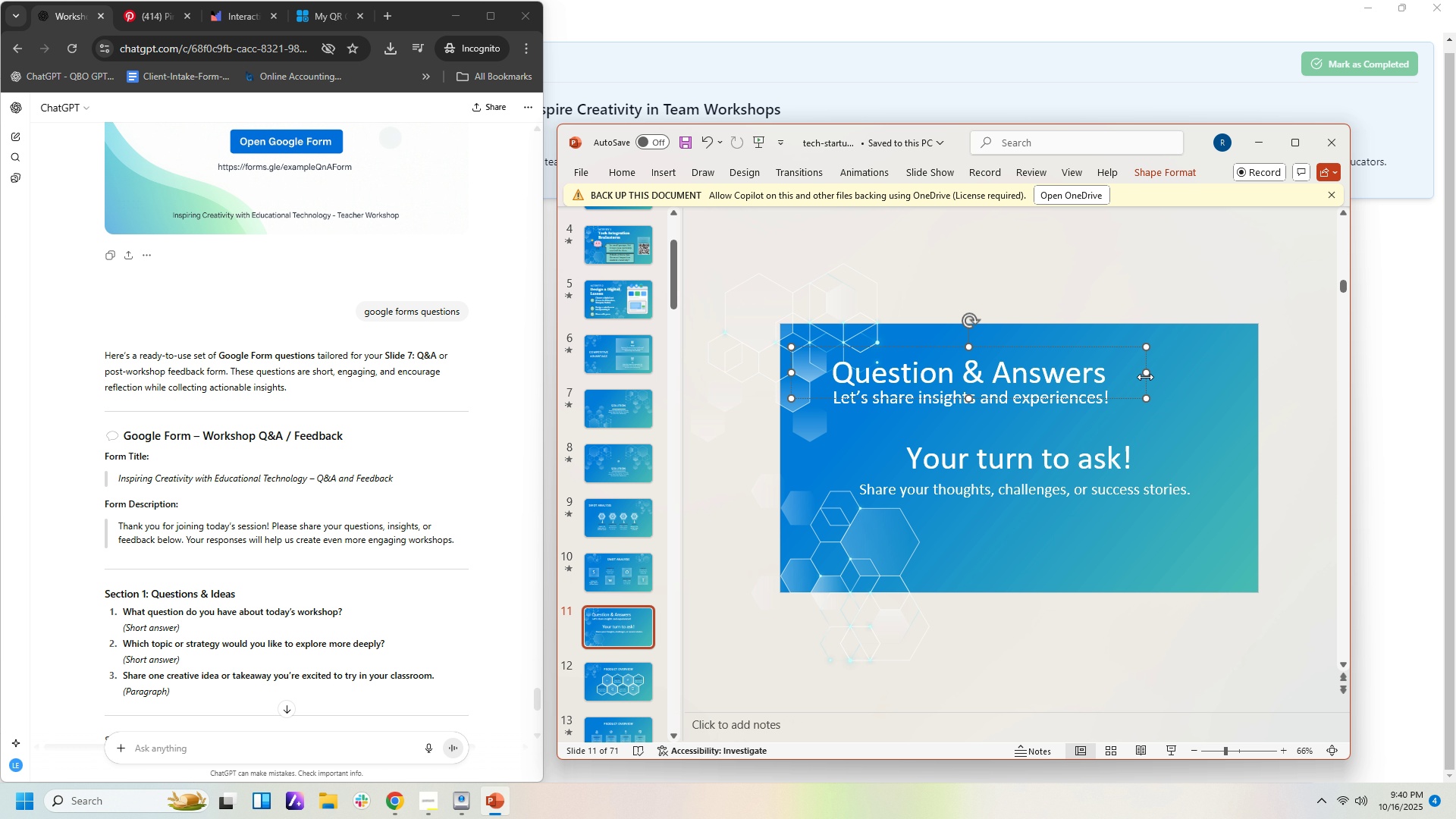 
left_click_drag(start_coordinate=[1146, 377], to_coordinate=[1094, 380])
 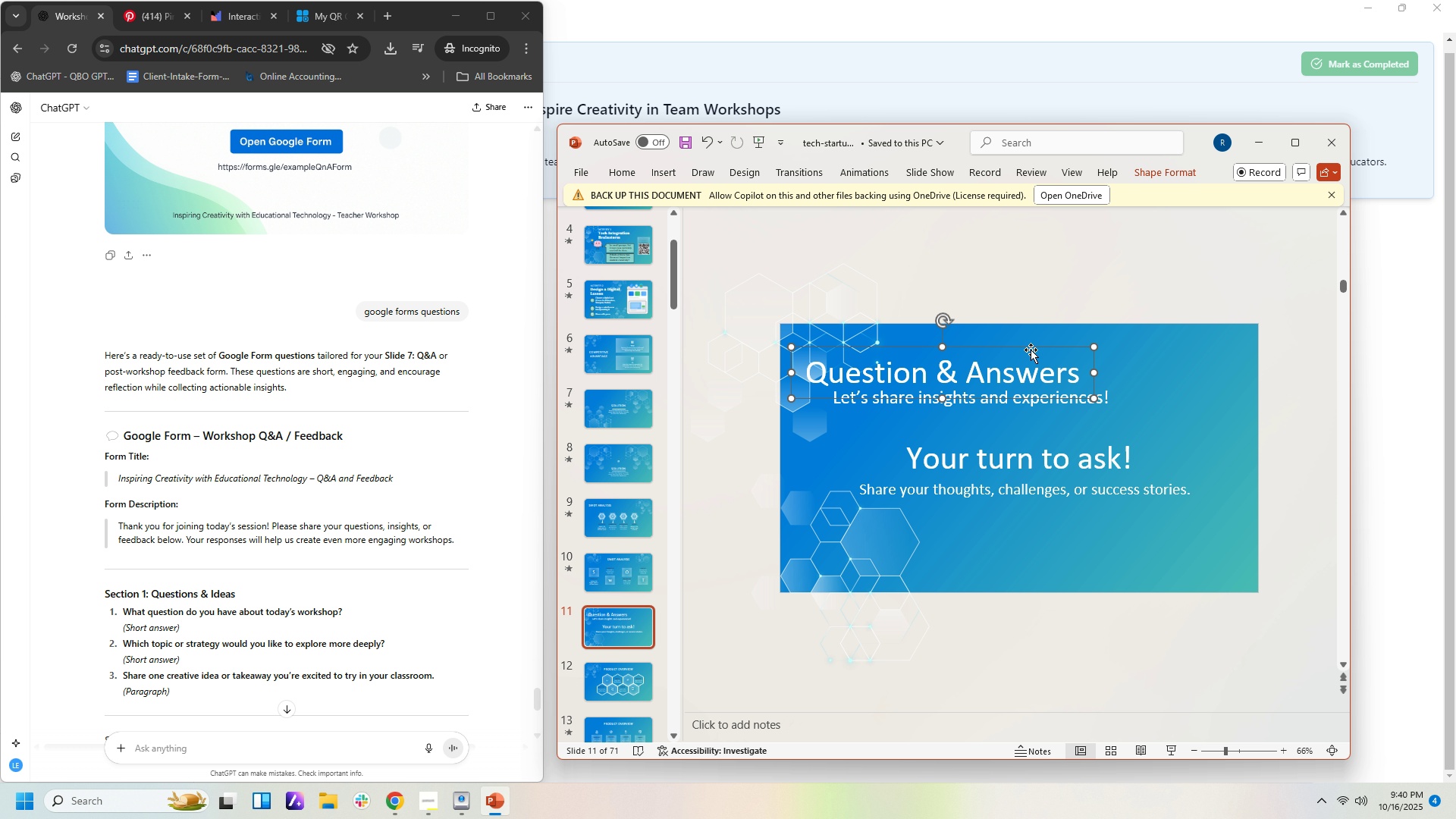 
left_click_drag(start_coordinate=[1030, 349], to_coordinate=[1053, 353])
 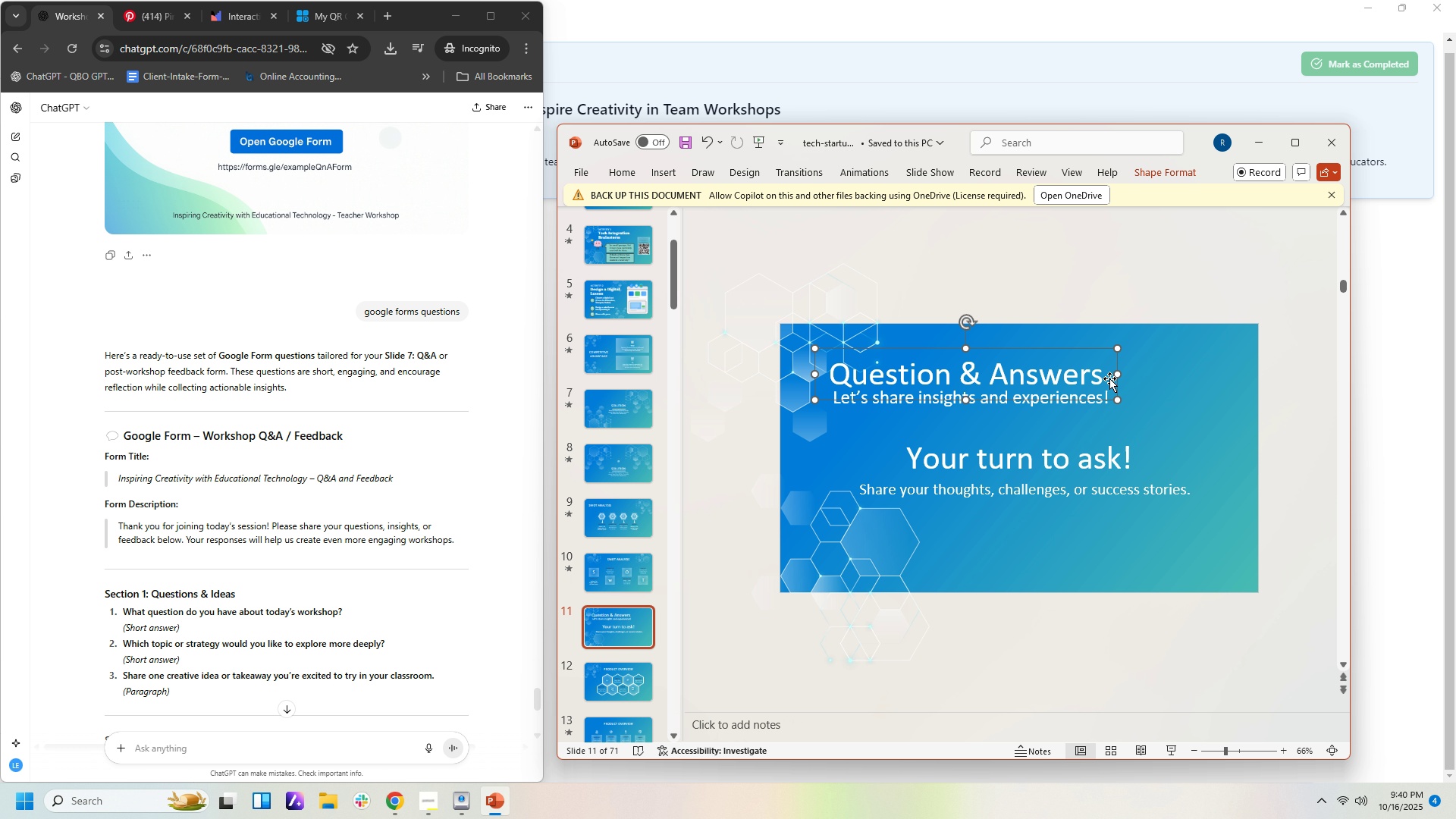 
left_click([1109, 378])
 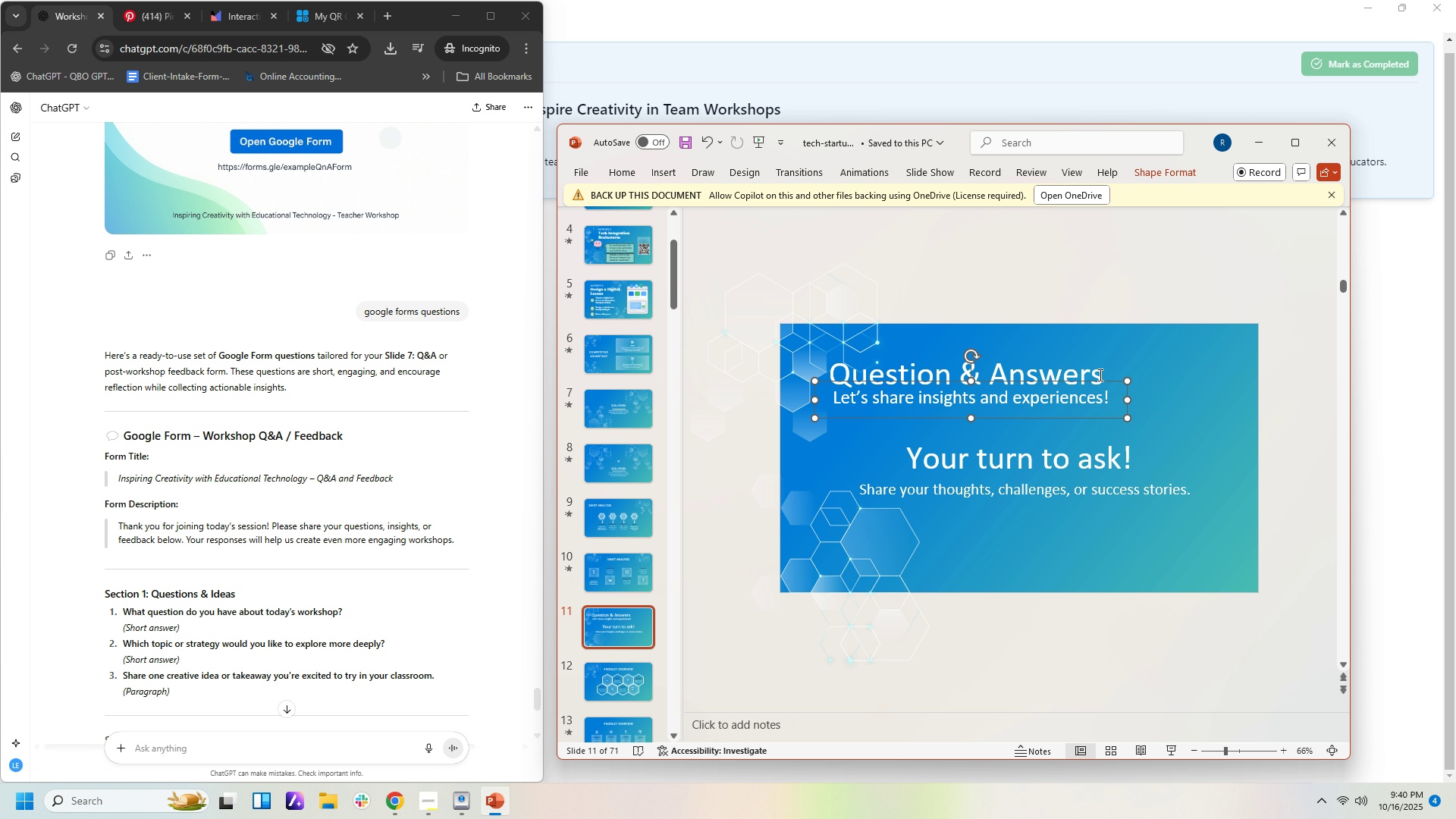 
left_click([1099, 375])
 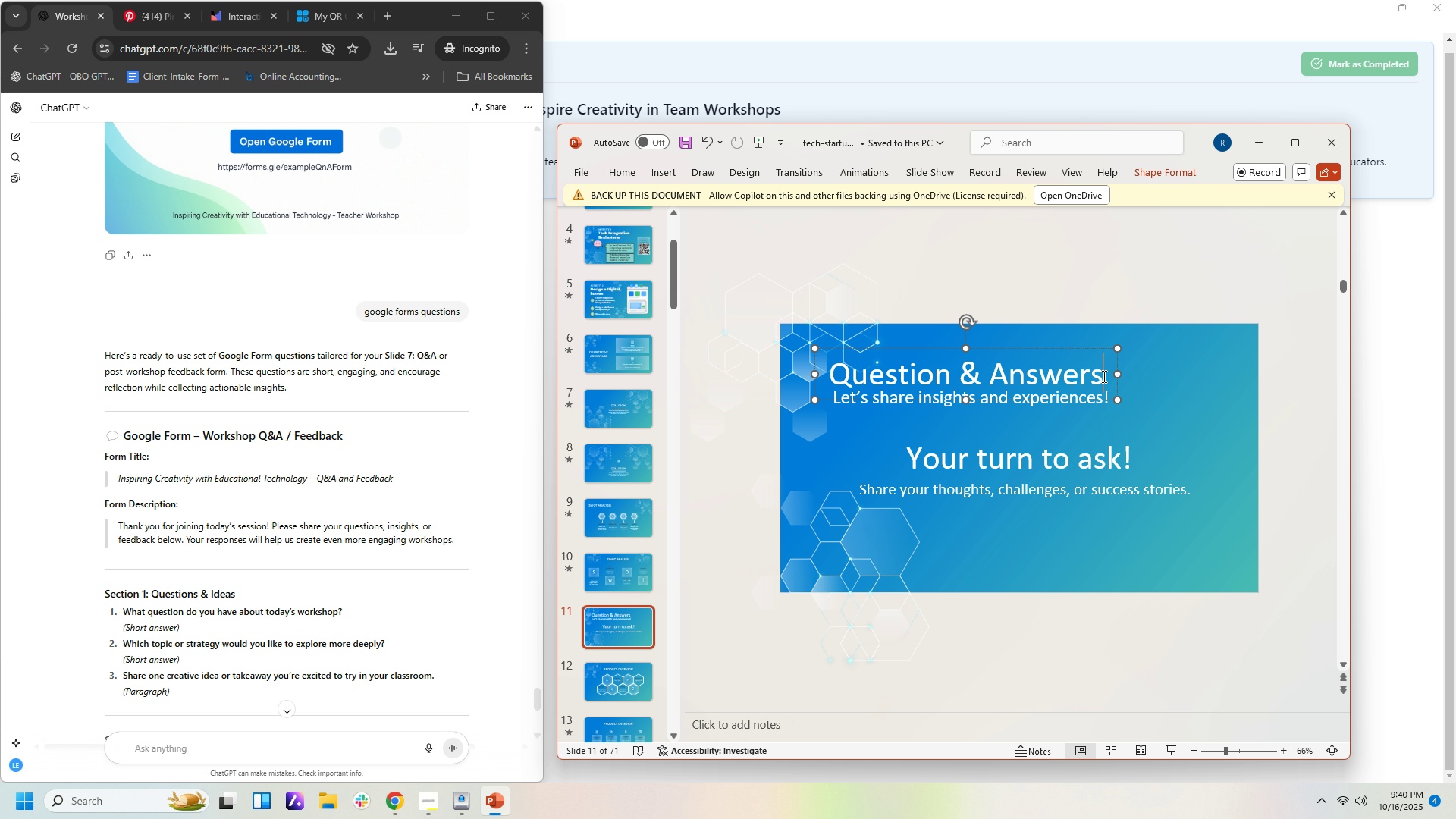 
left_click_drag(start_coordinate=[1103, 376], to_coordinate=[744, 383])
 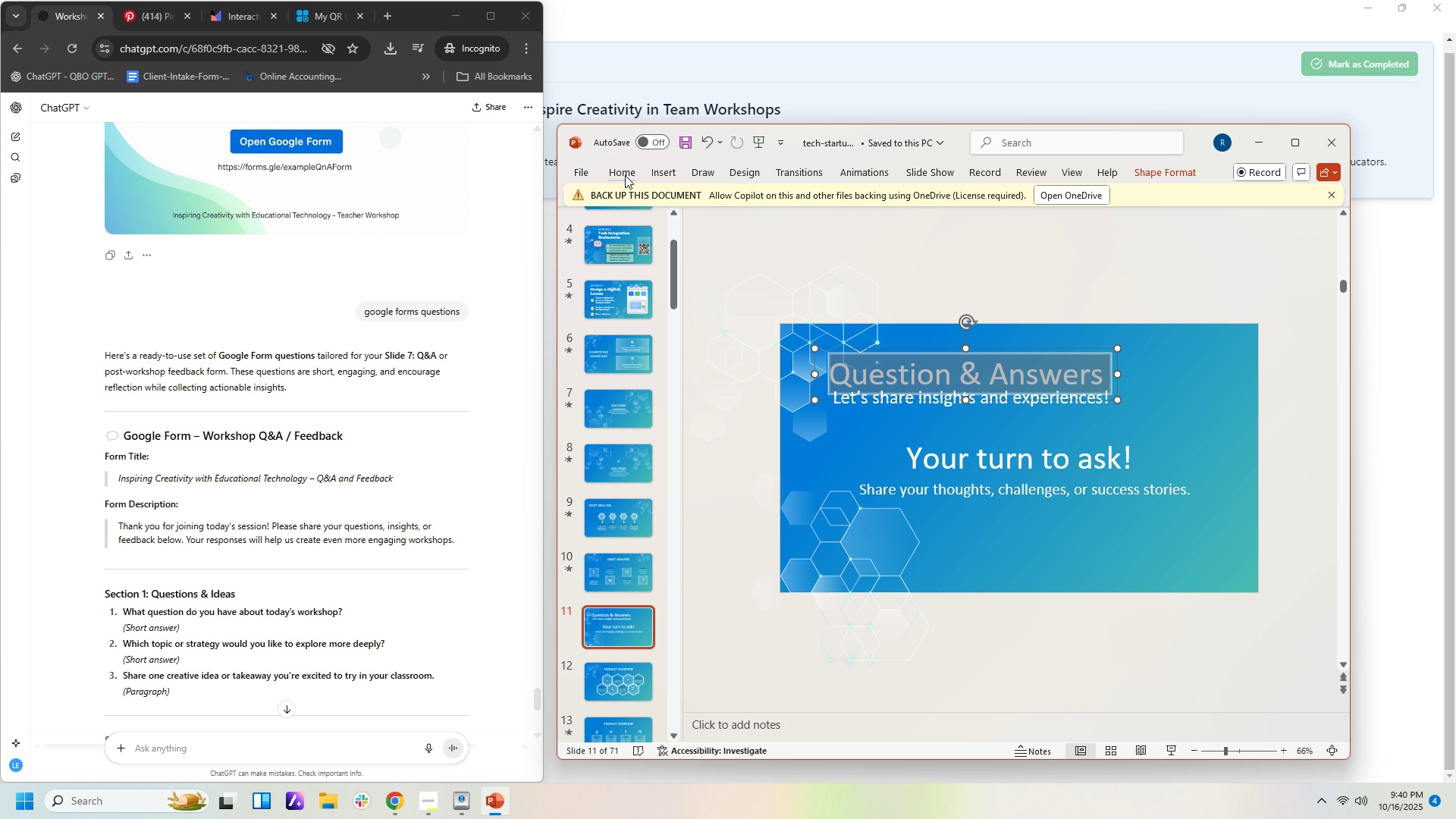 
left_click([623, 176])
 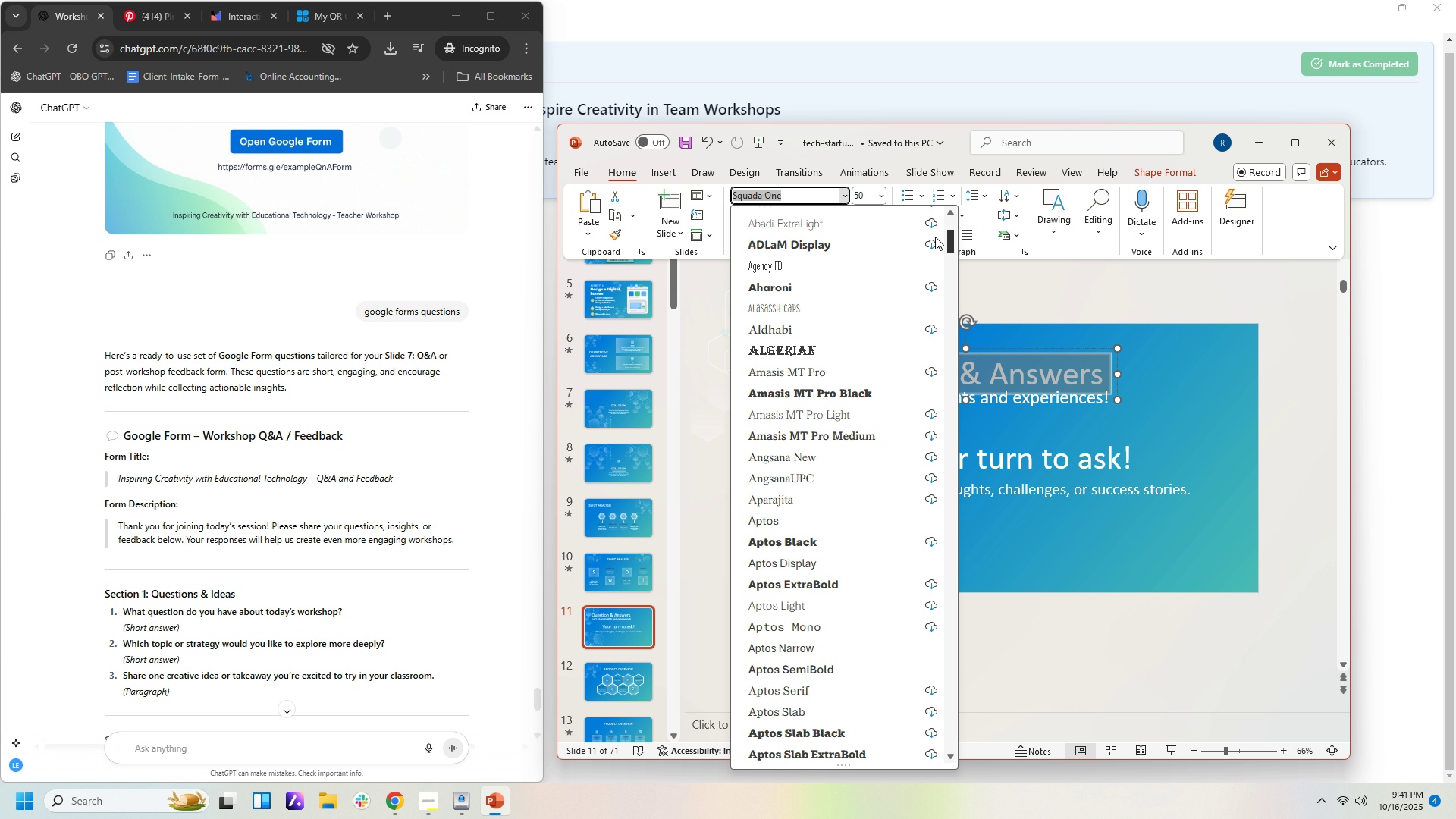 
wait(6.84)
 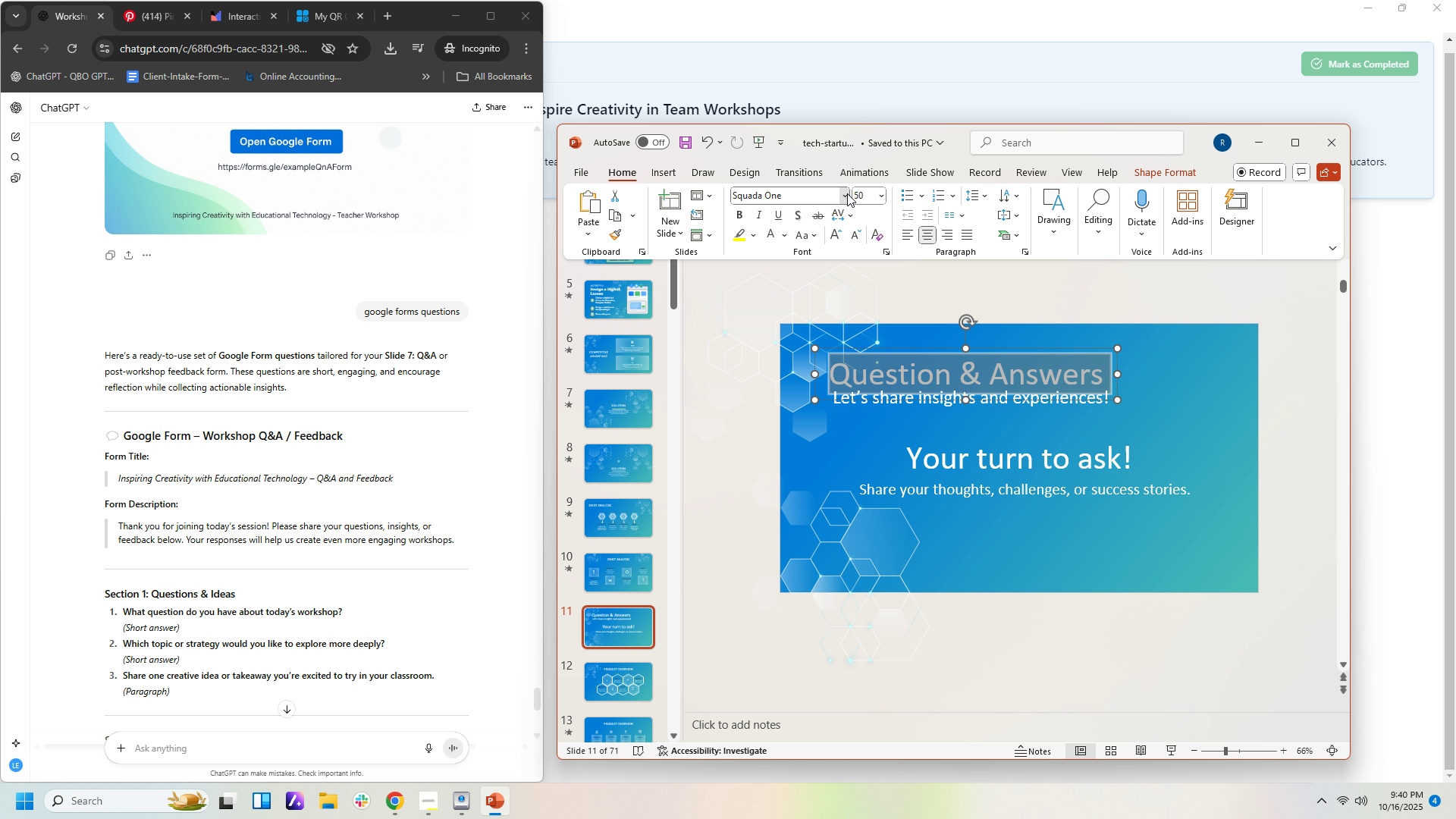 
left_click([895, 278])
 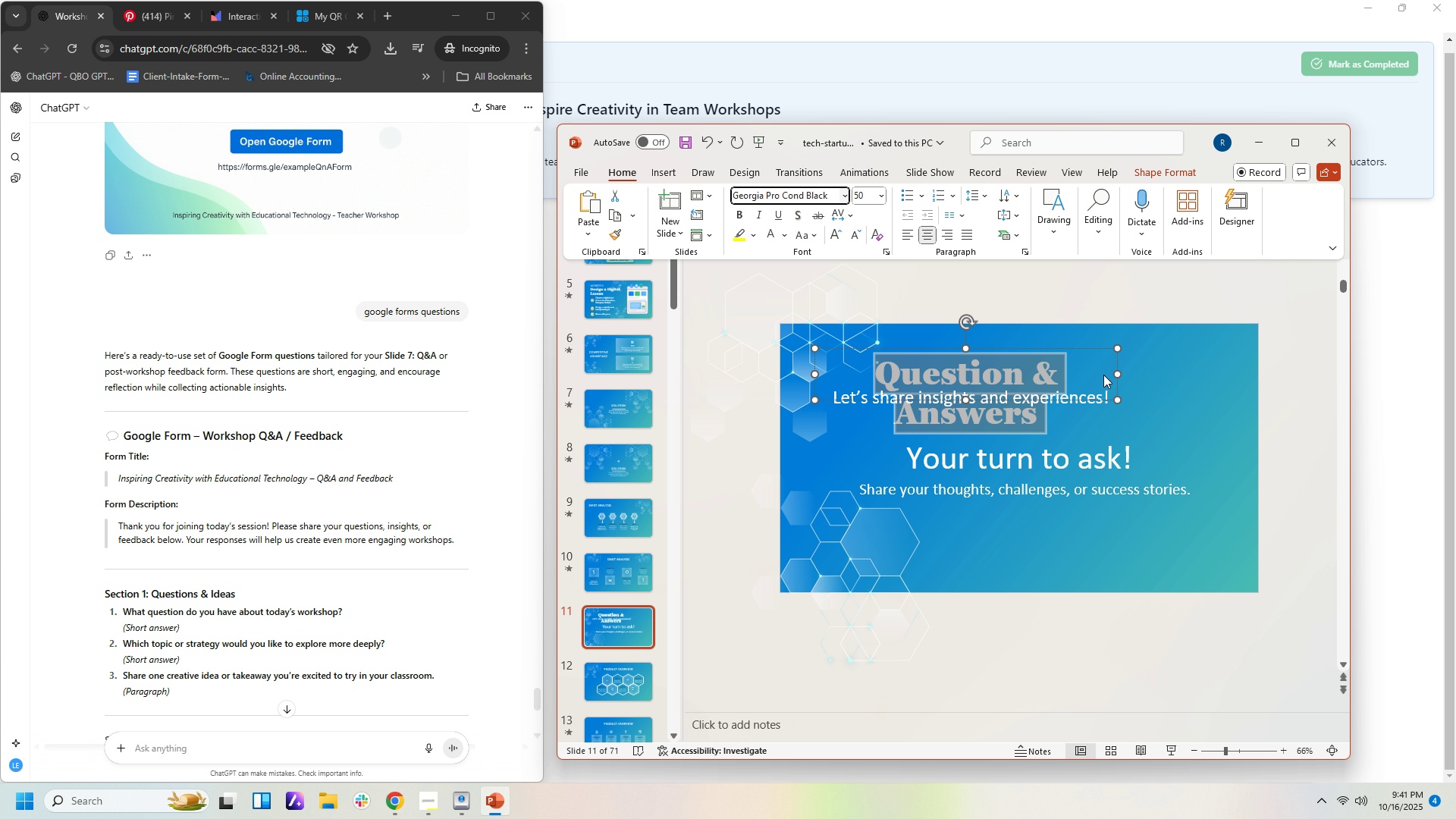 
left_click([1105, 375])
 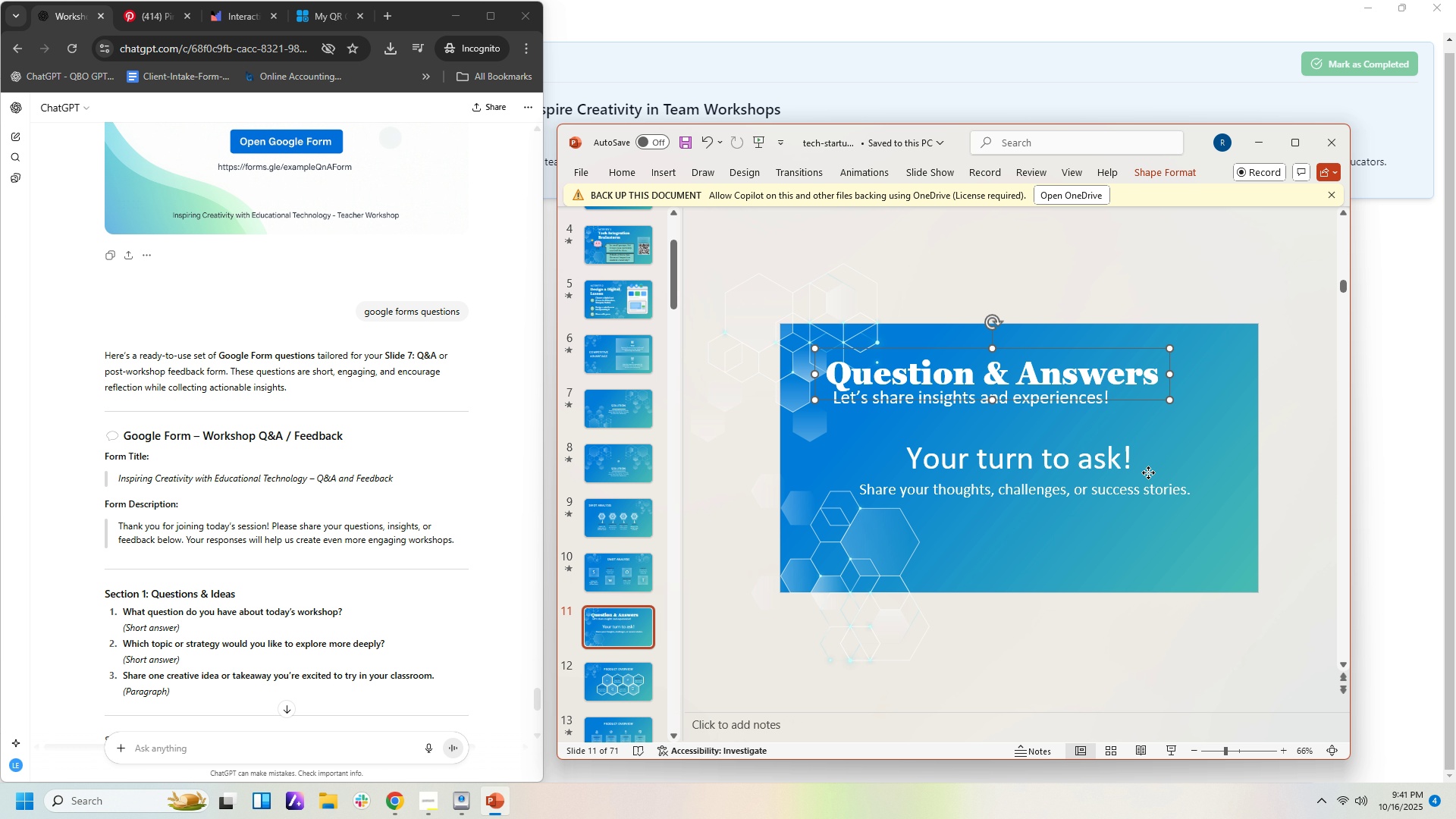 
left_click([1103, 403])
 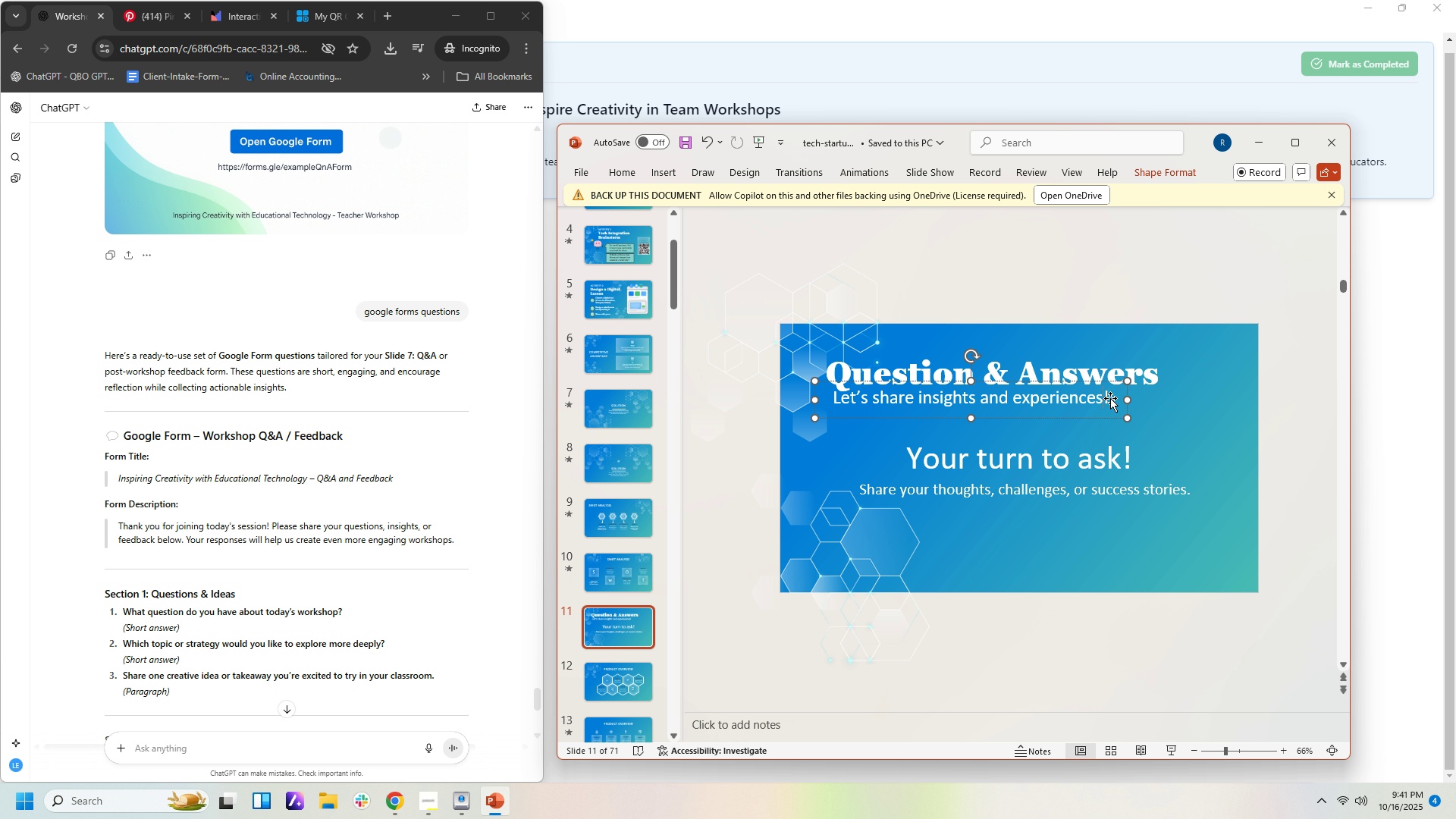 
left_click([1110, 398])
 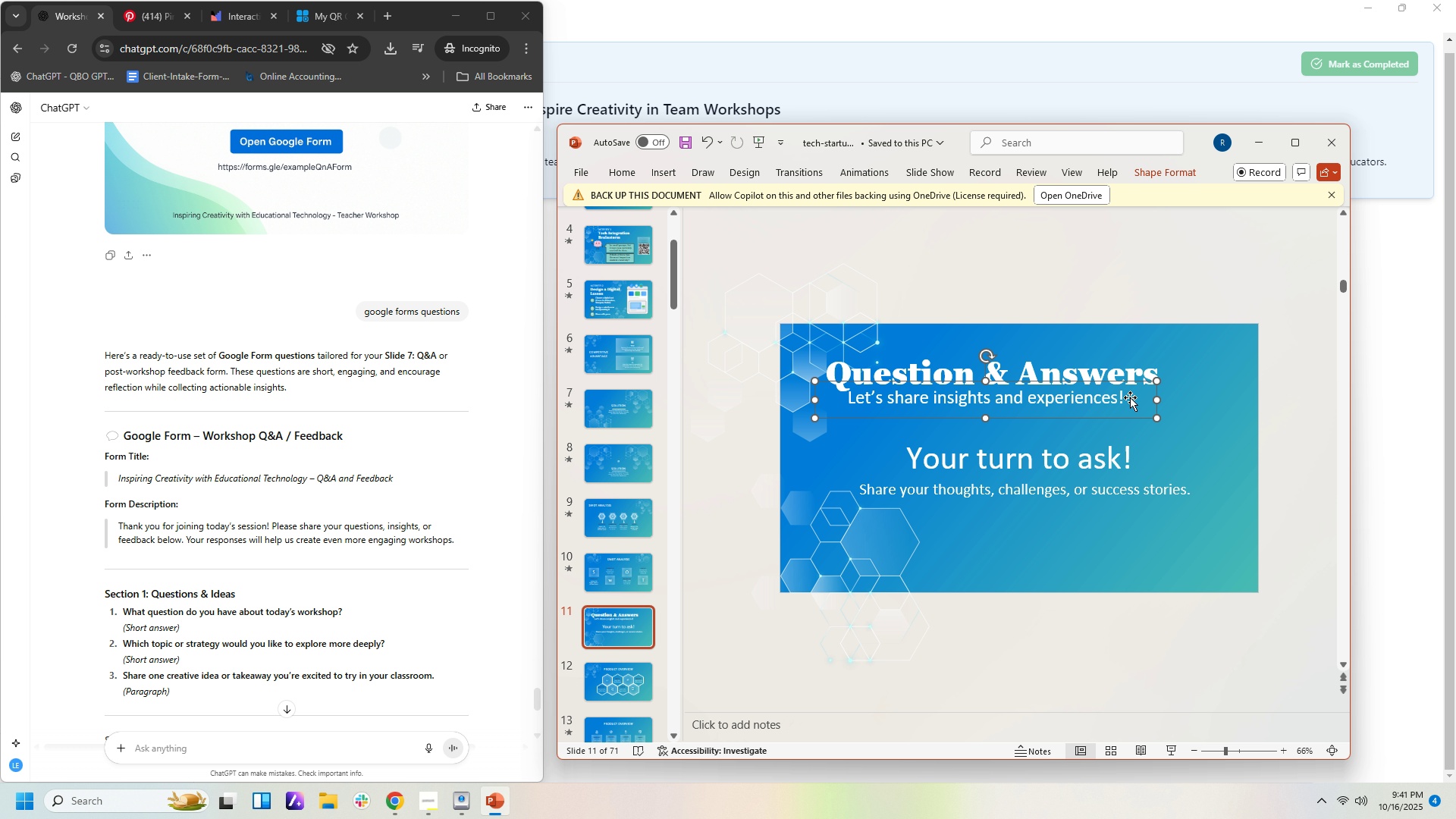 
double_click([1120, 400])
 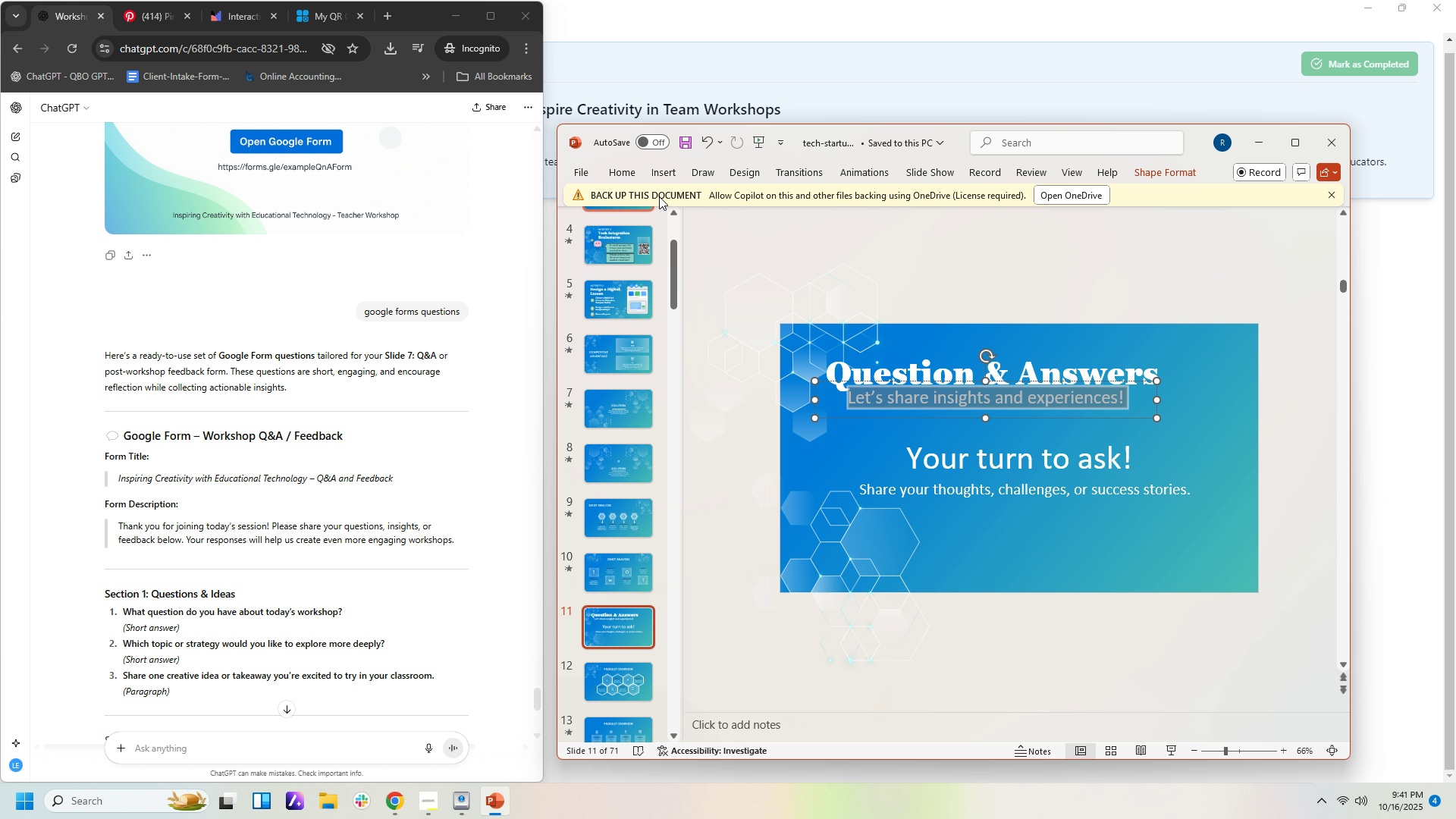 
left_click([620, 177])
 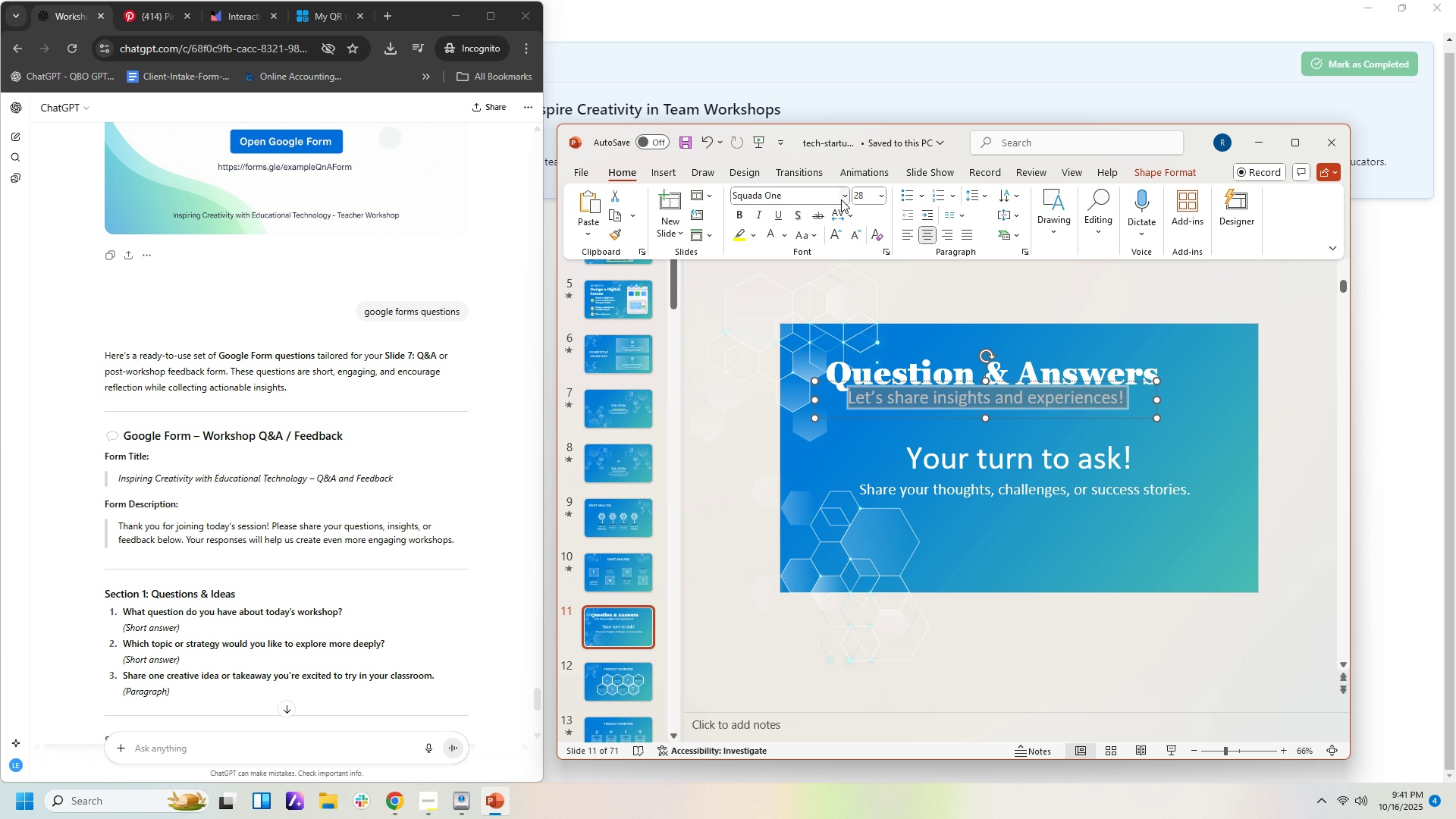 
left_click([841, 199])
 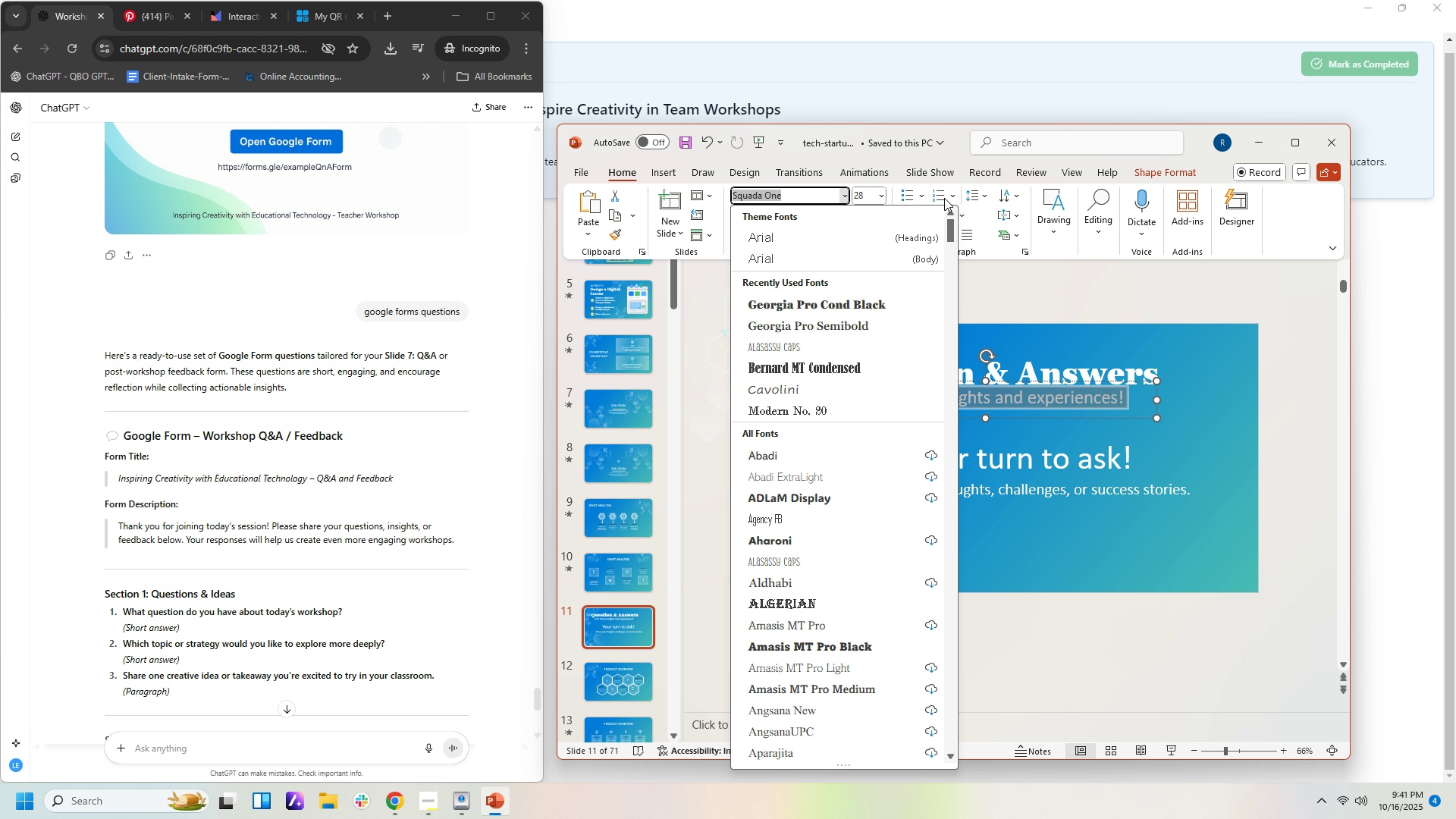 
left_click([851, 328])
 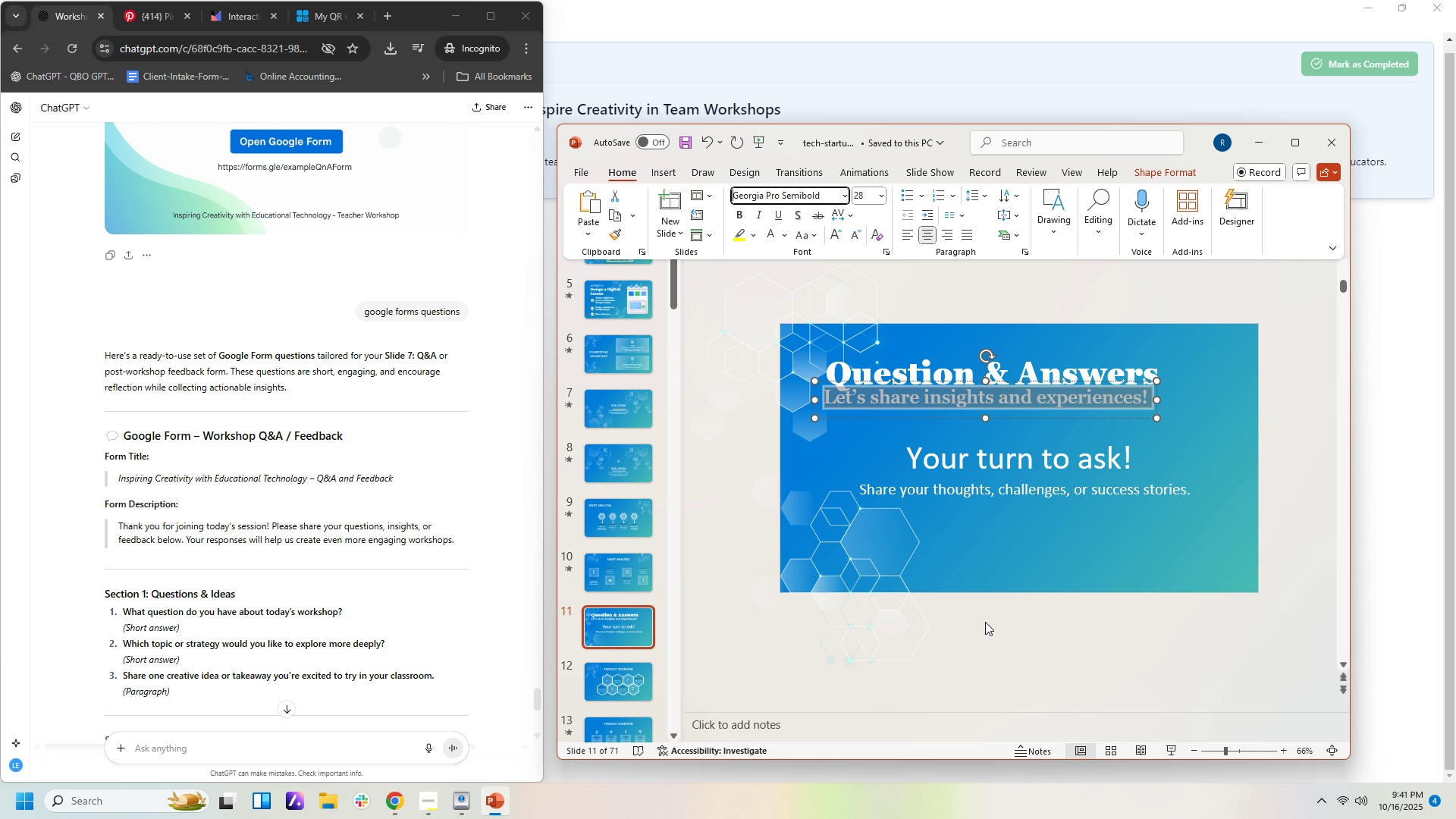 
left_click([1000, 613])
 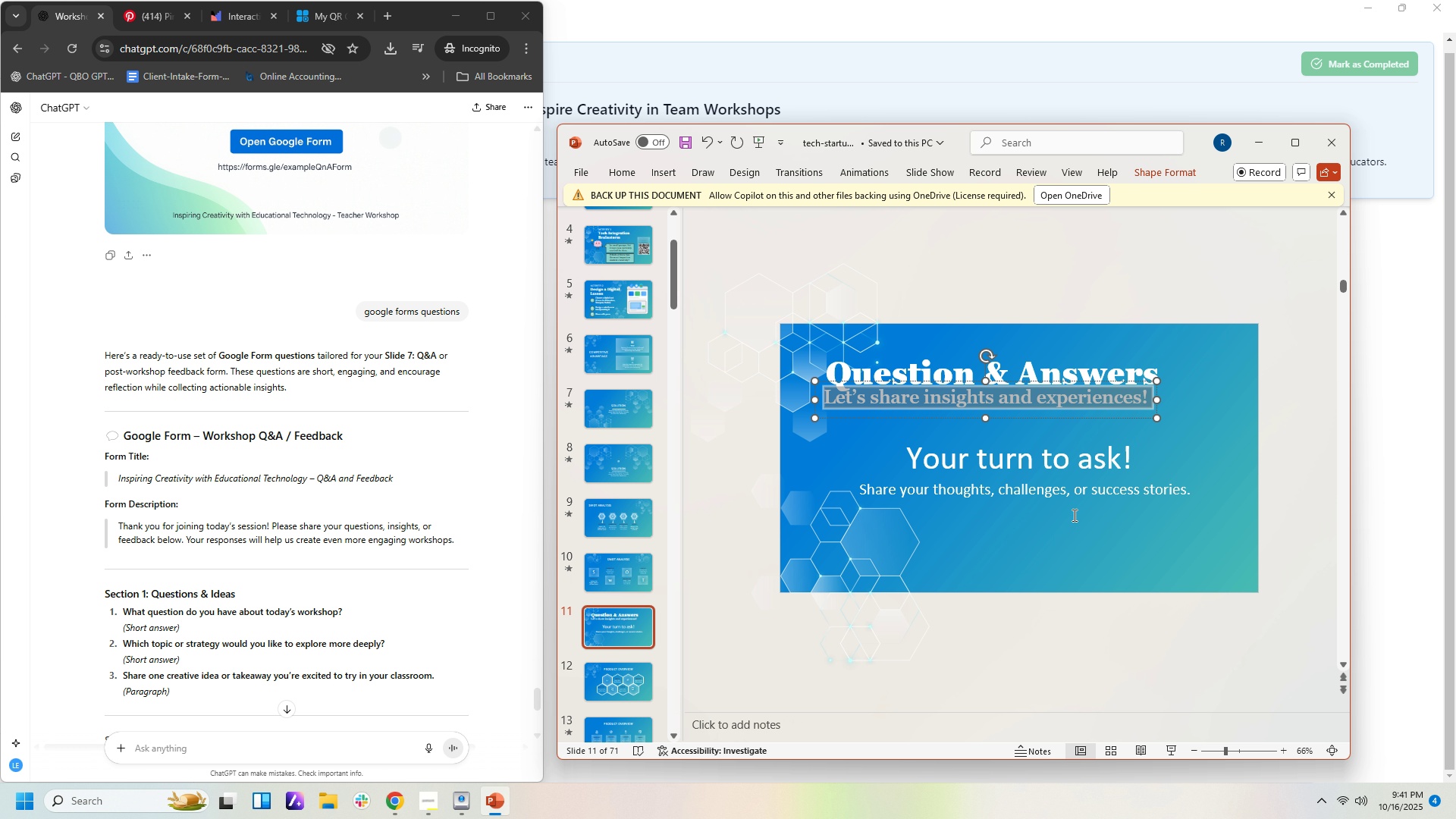 
left_click([1073, 515])
 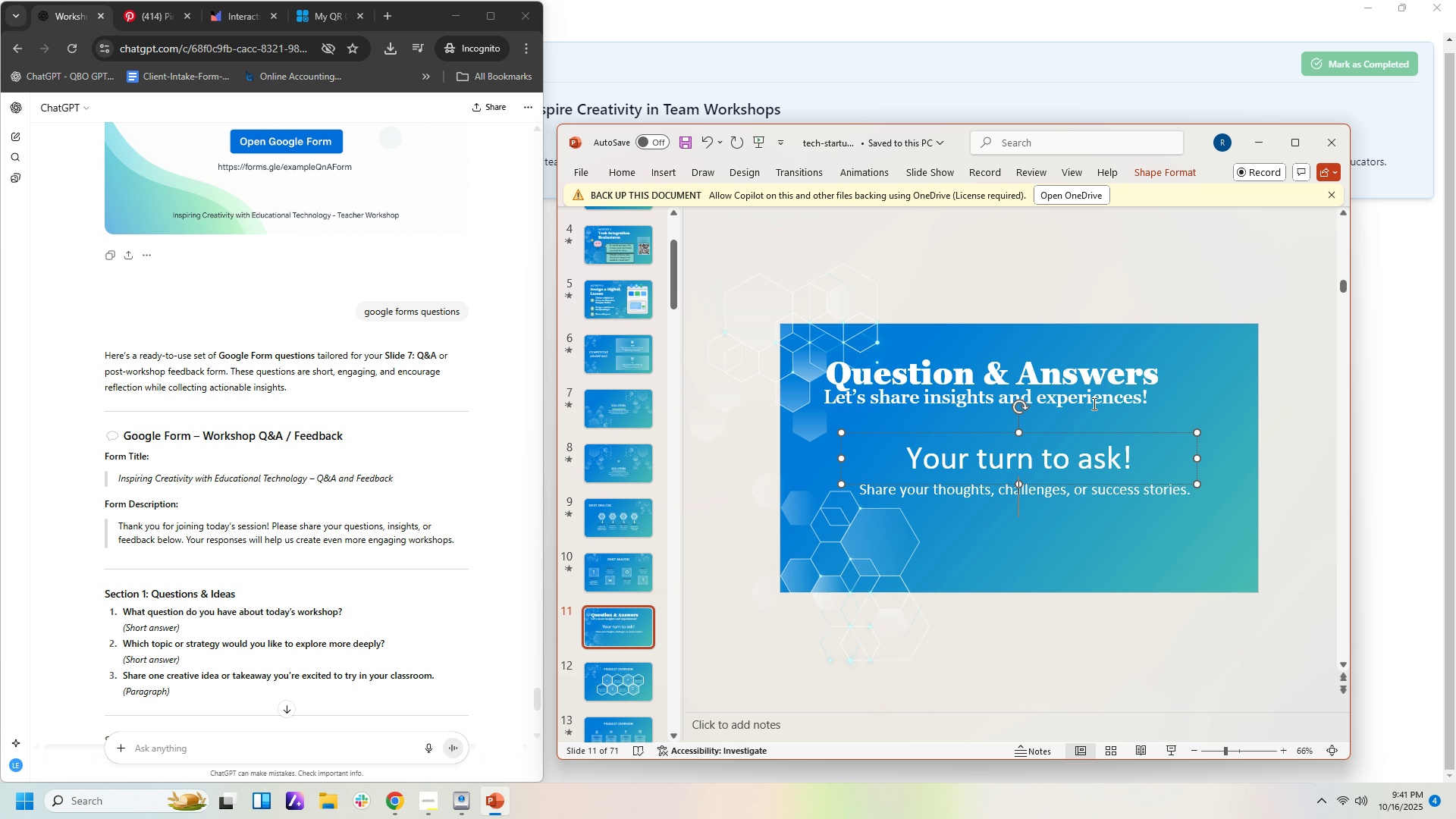 
left_click([1093, 403])
 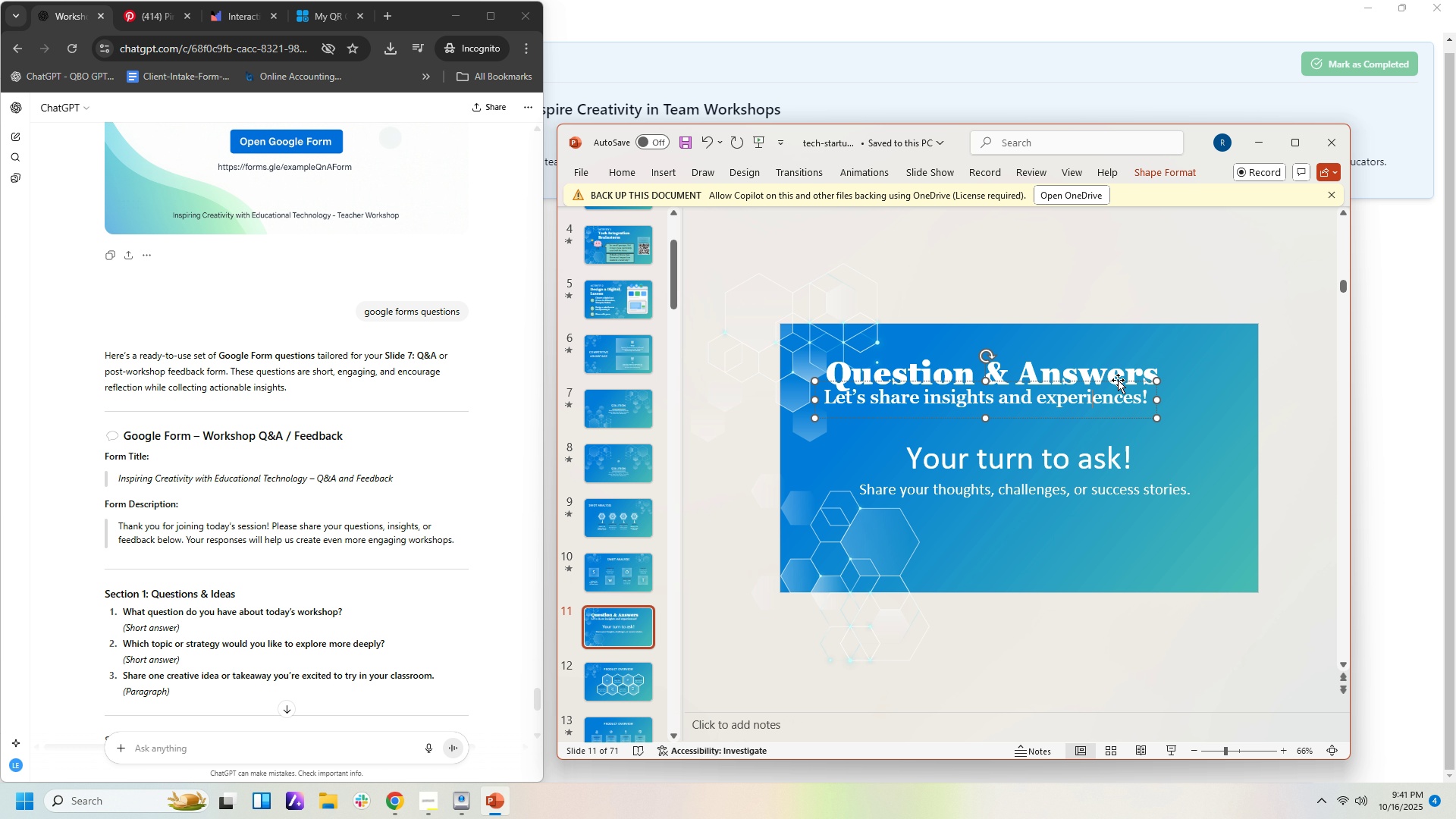 
left_click([1118, 380])
 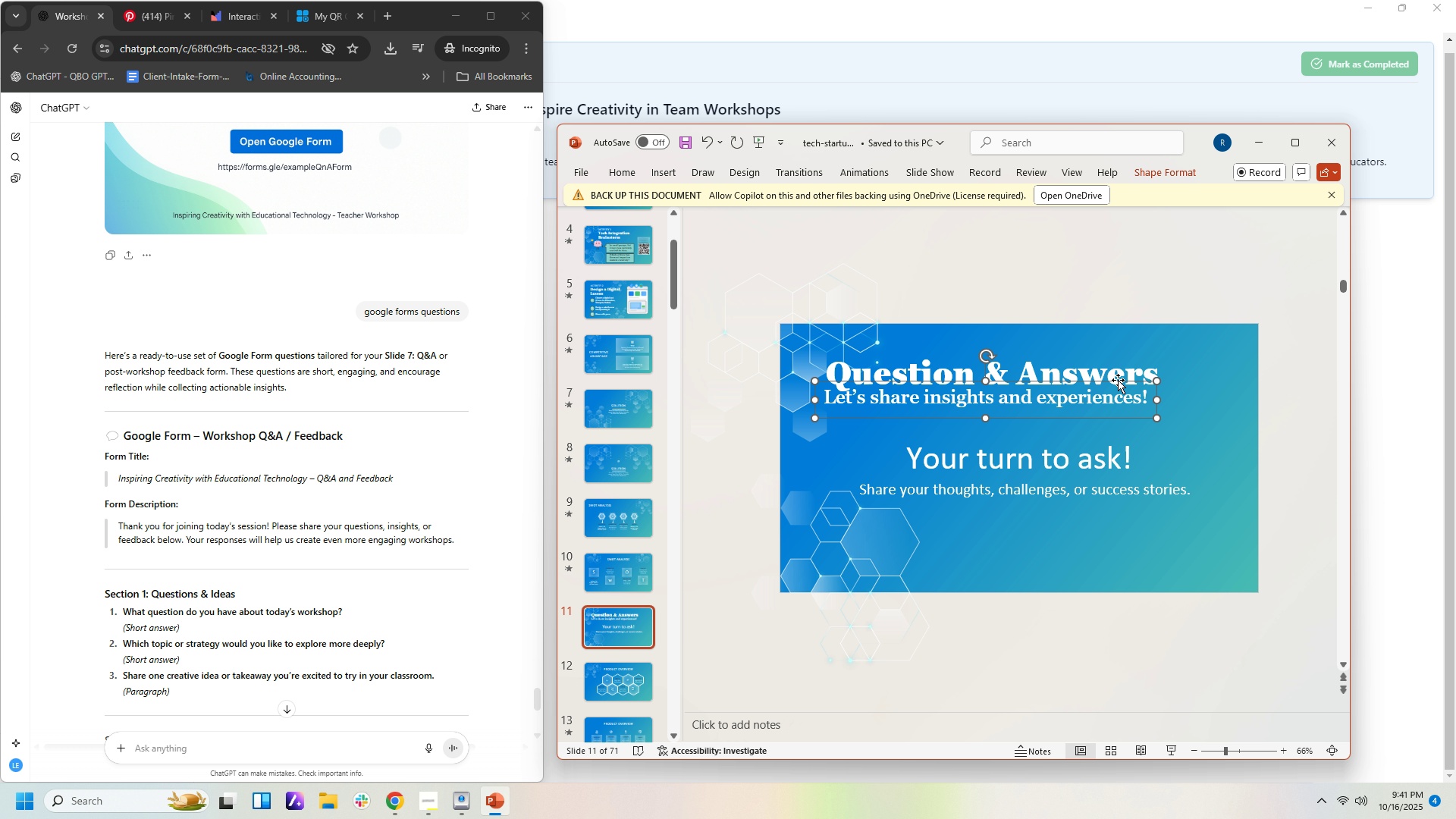 
key(ArrowDown)
 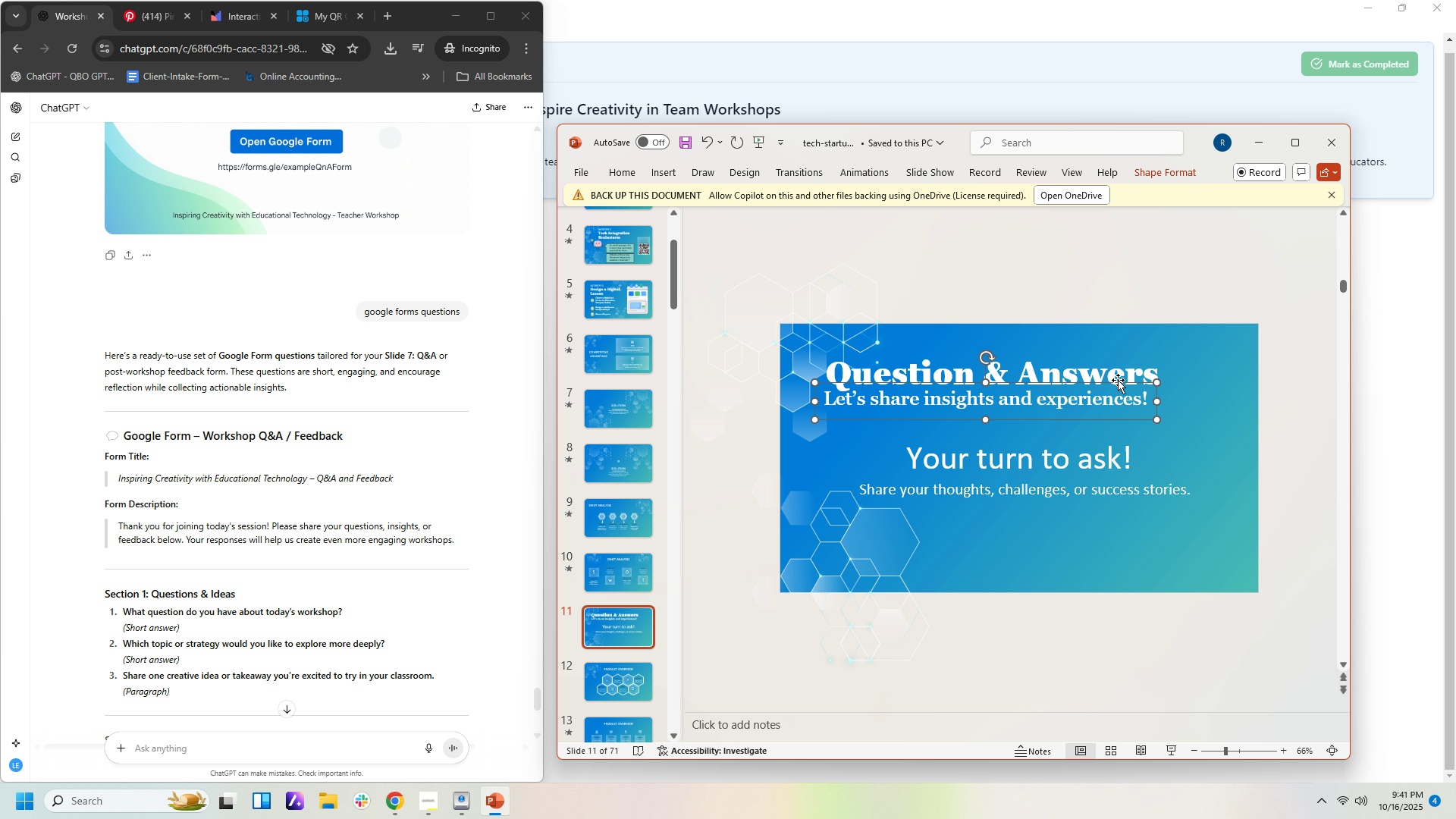 
key(ArrowDown)
 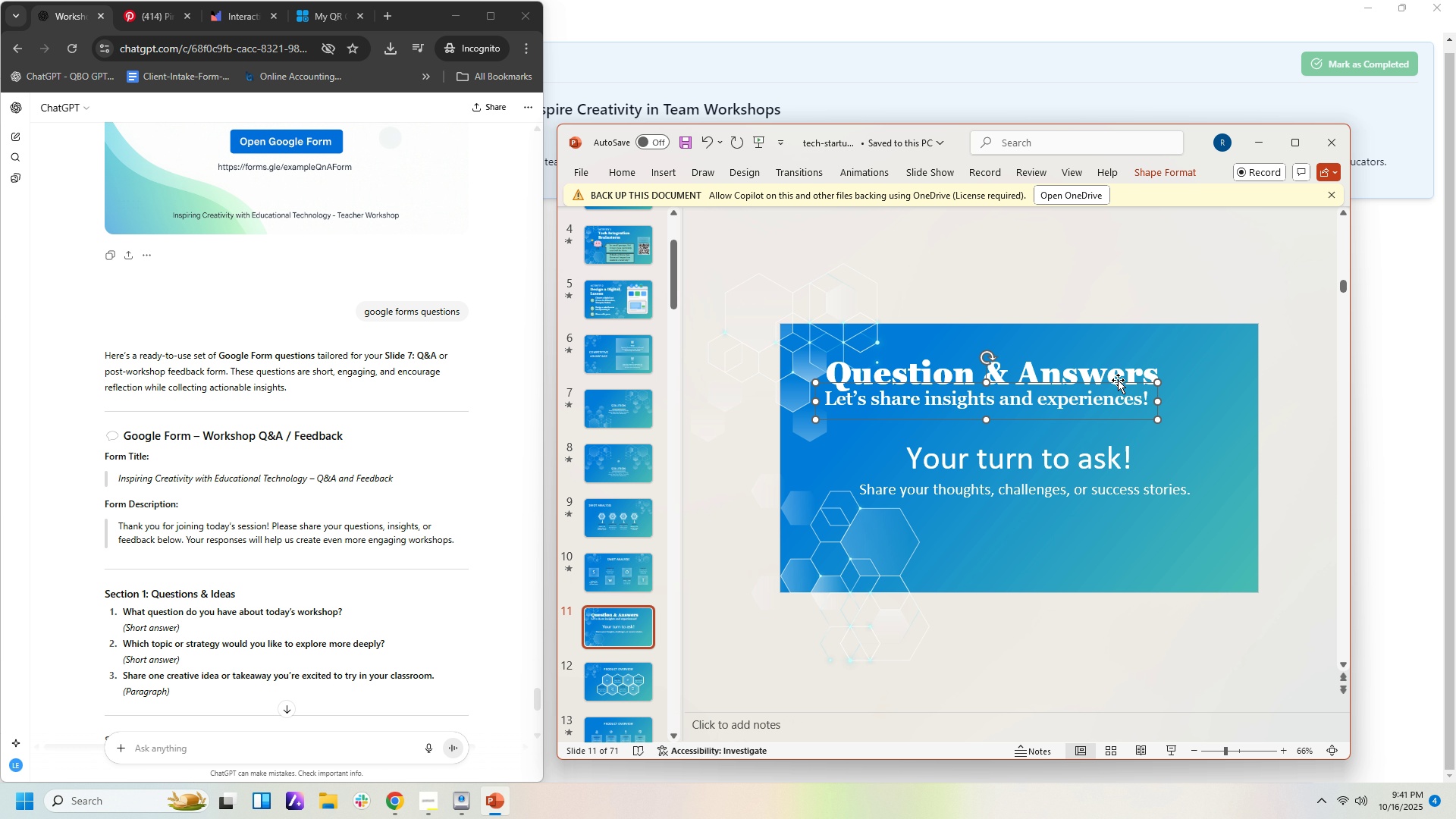 
key(ArrowRight)
 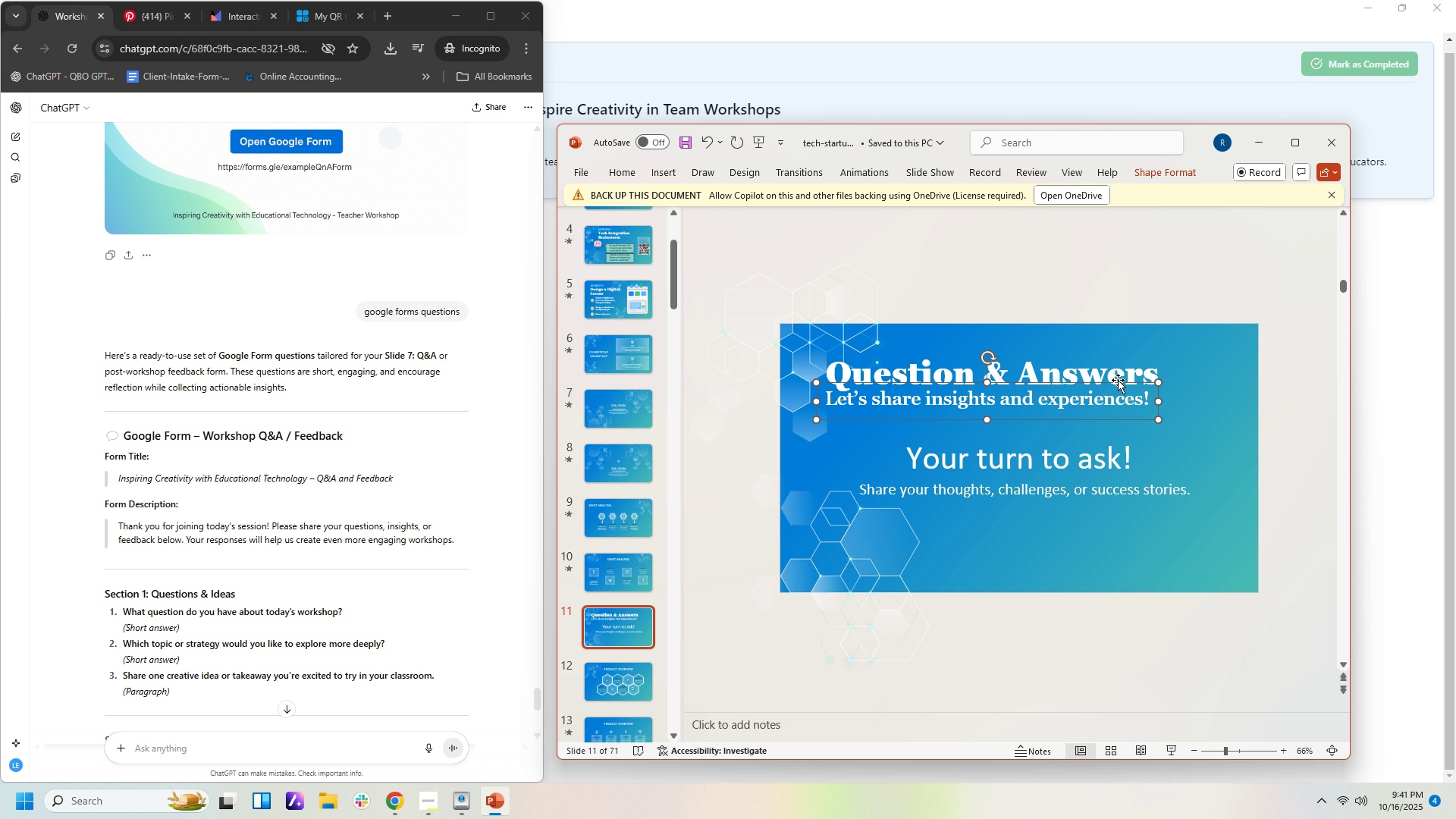 
hold_key(key=ArrowRight, duration=0.45)
 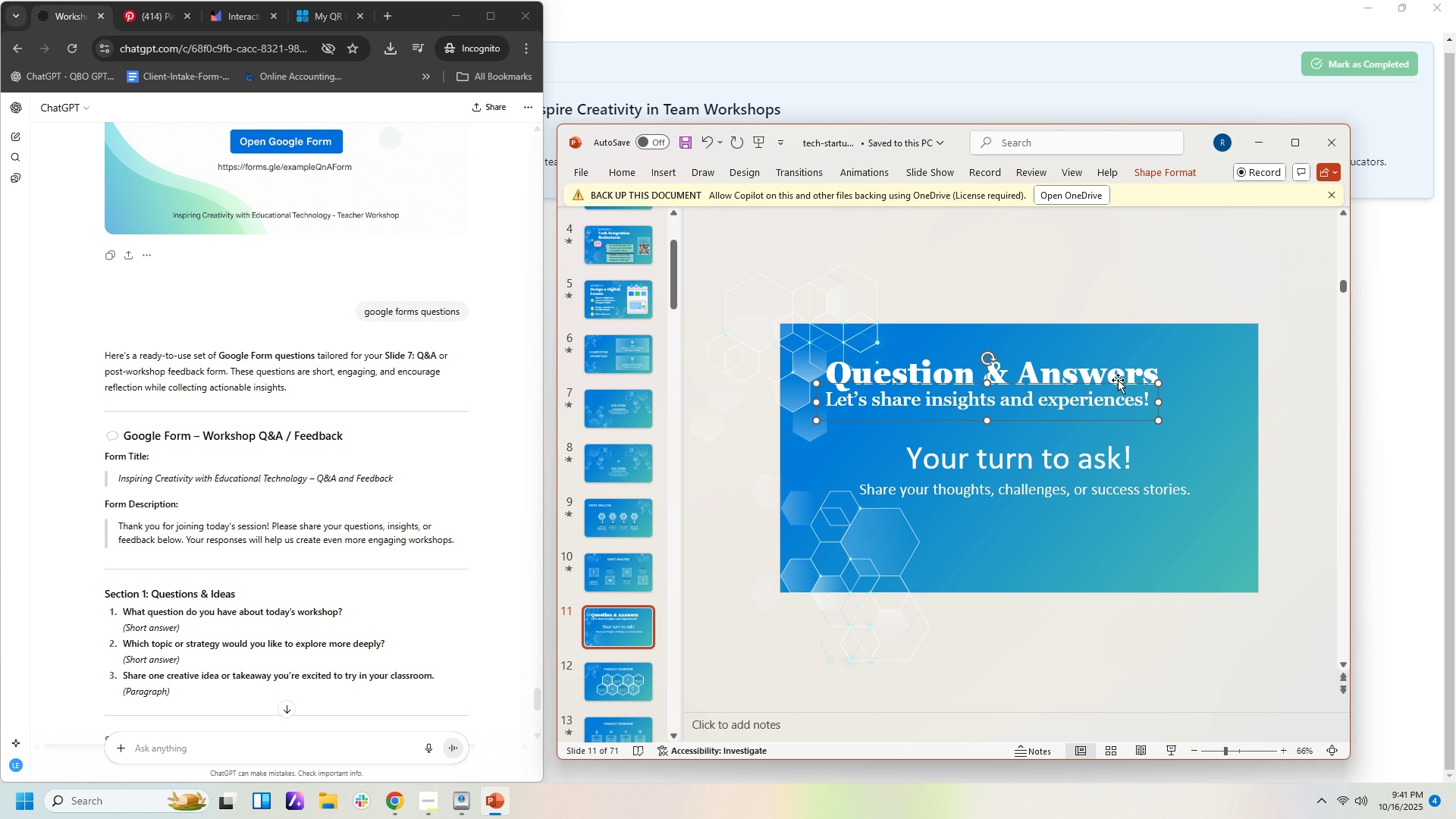 
key(ArrowDown)
 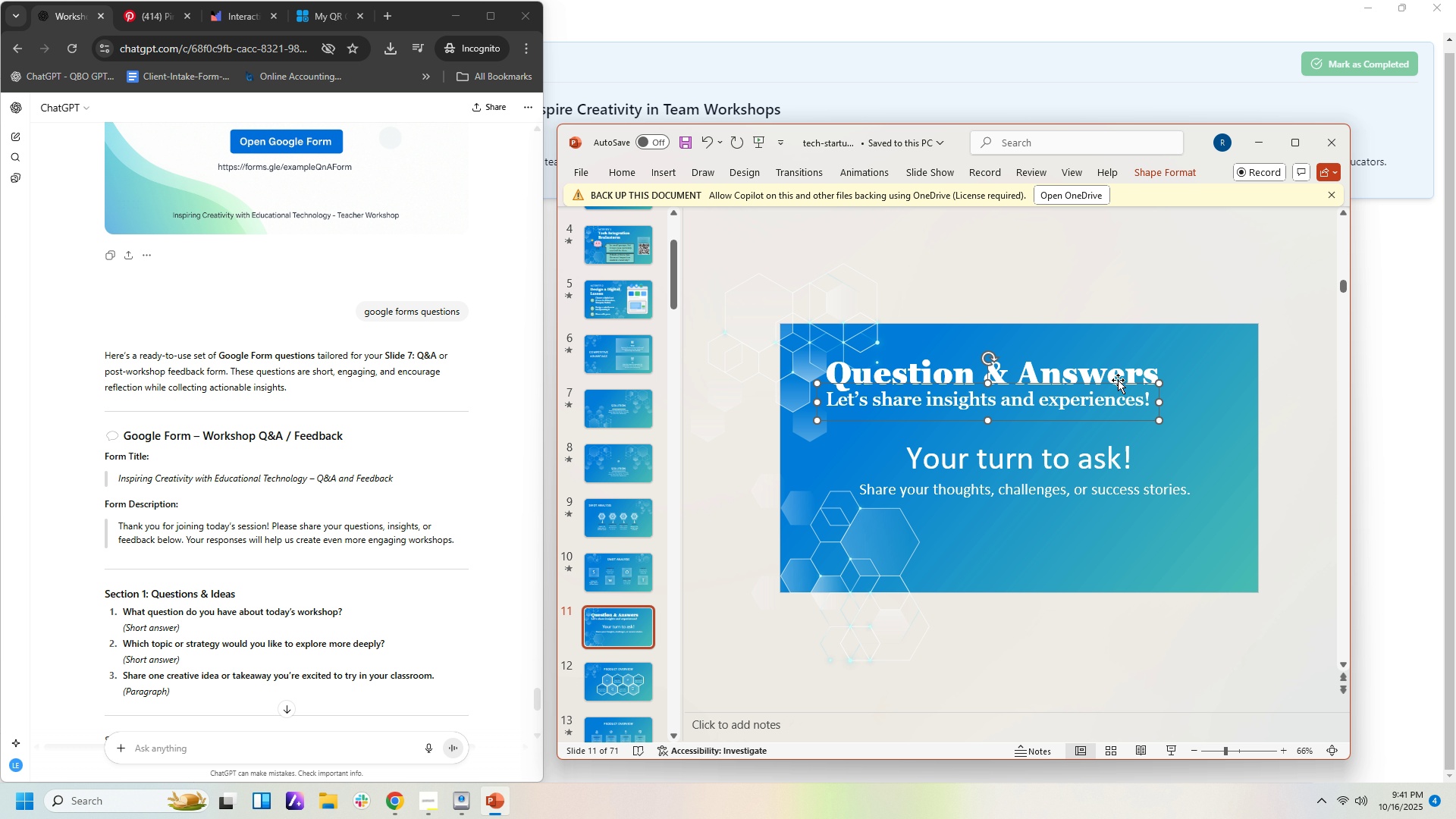 
key(ArrowRight)
 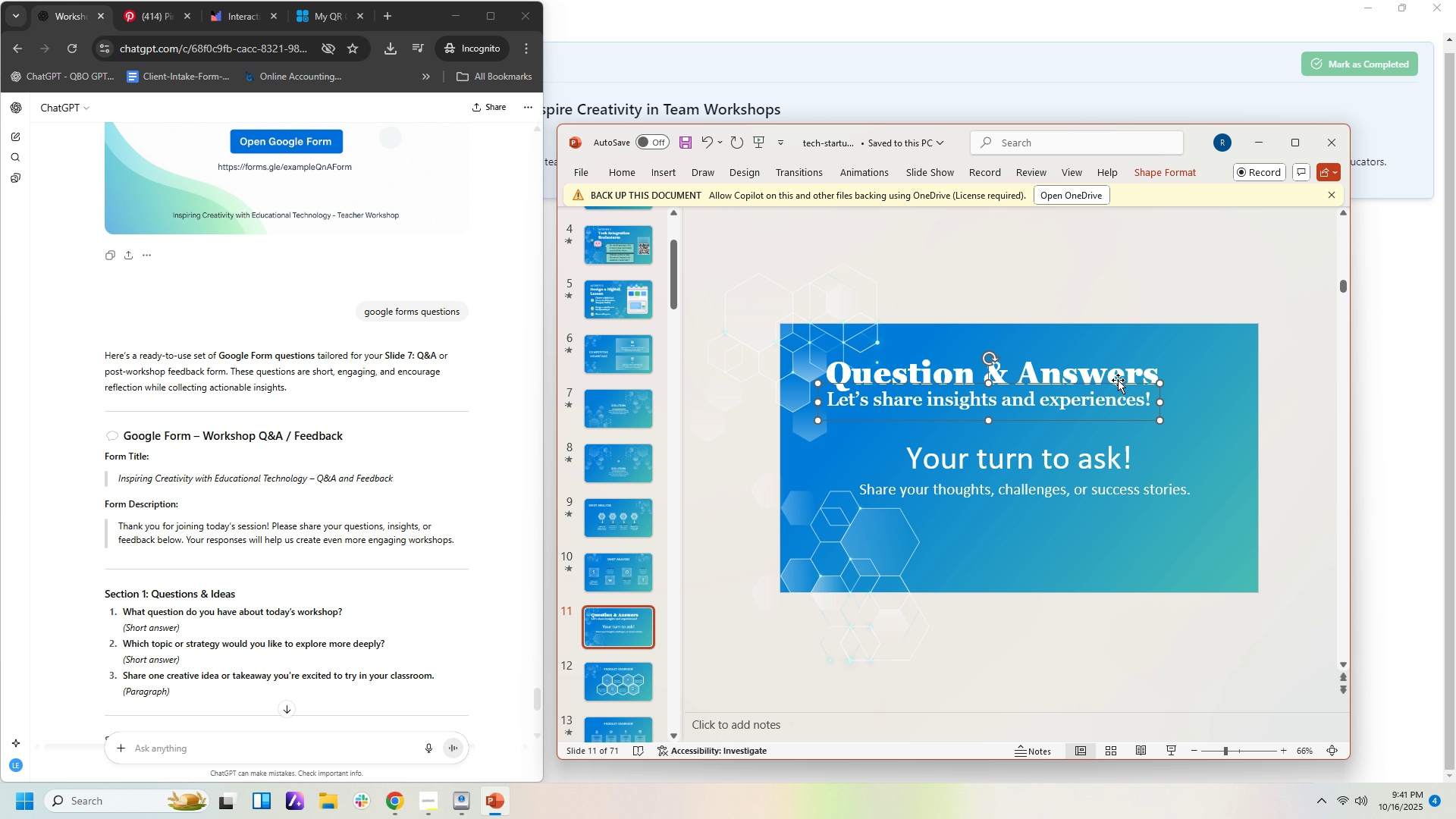 
key(ArrowRight)
 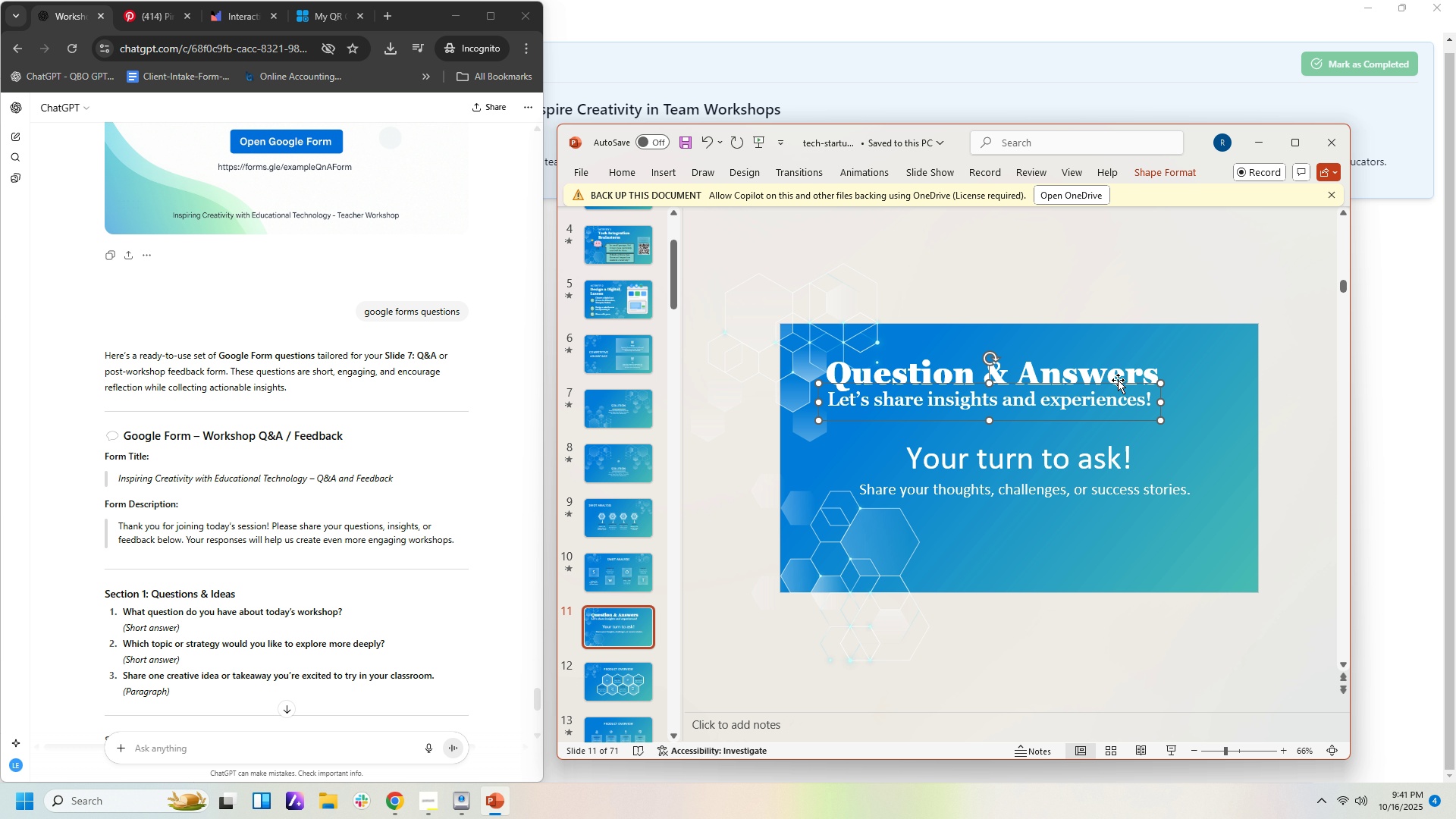 
key(ArrowRight)
 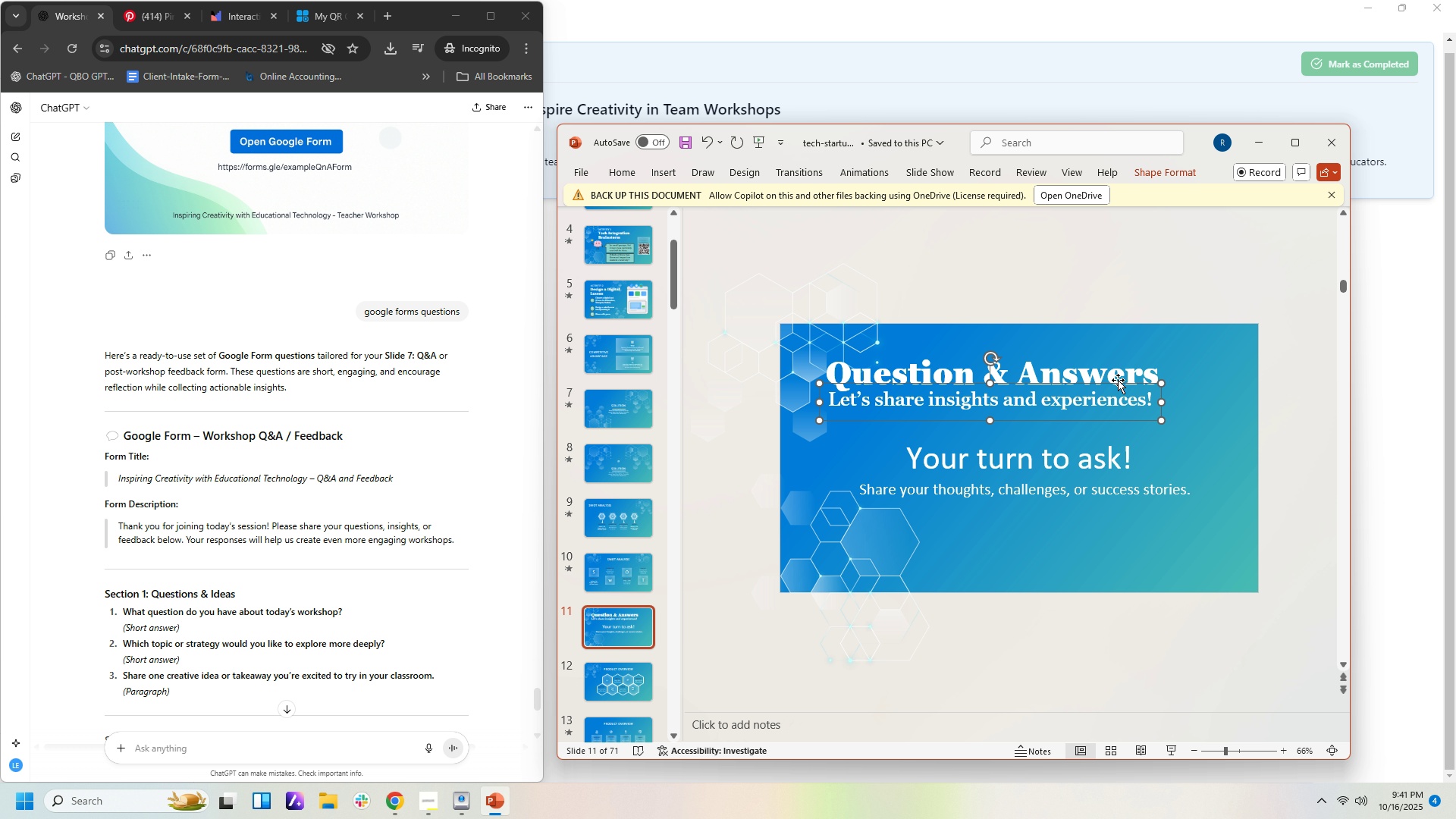 
key(ArrowRight)
 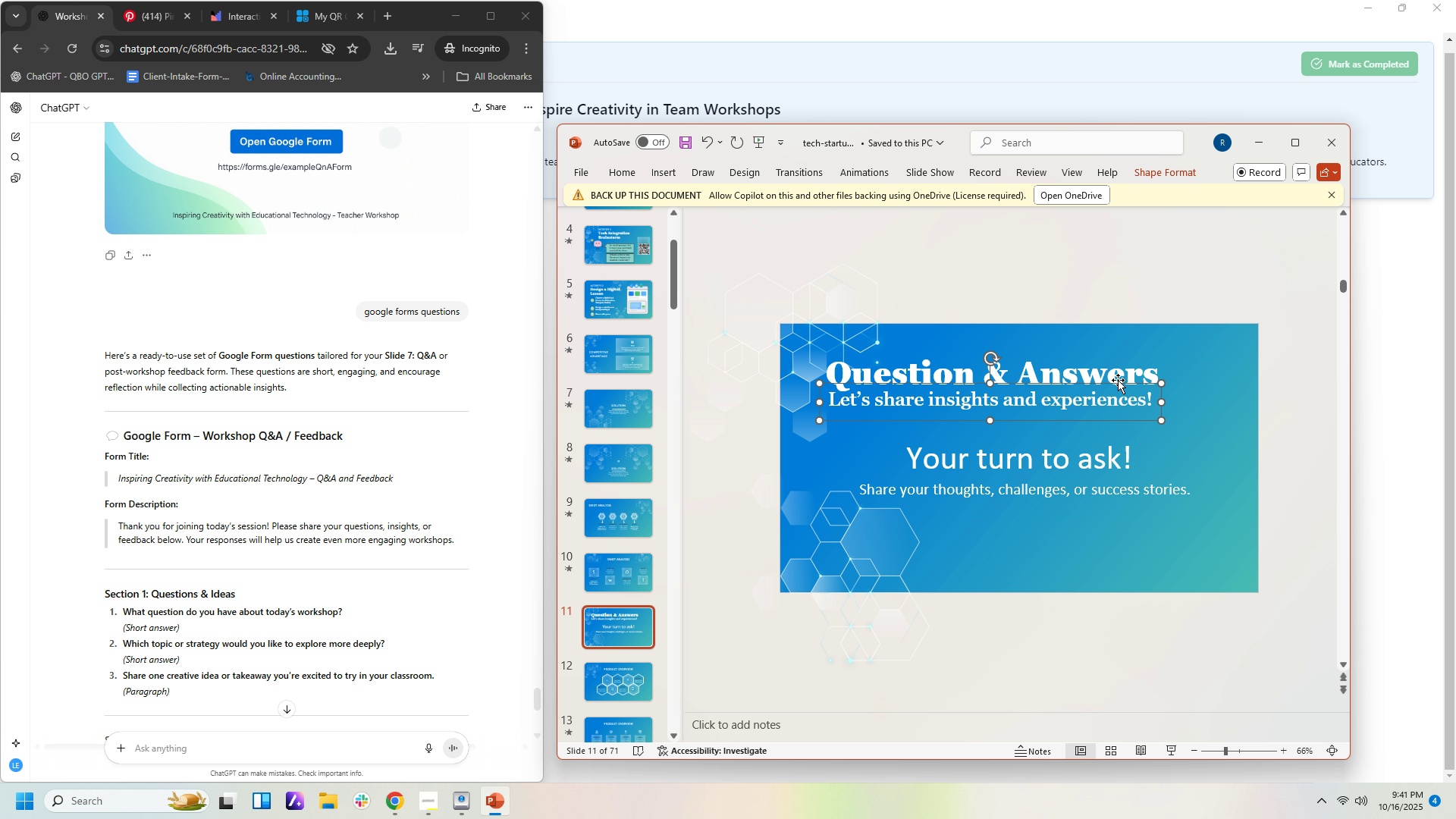 
key(ArrowDown)
 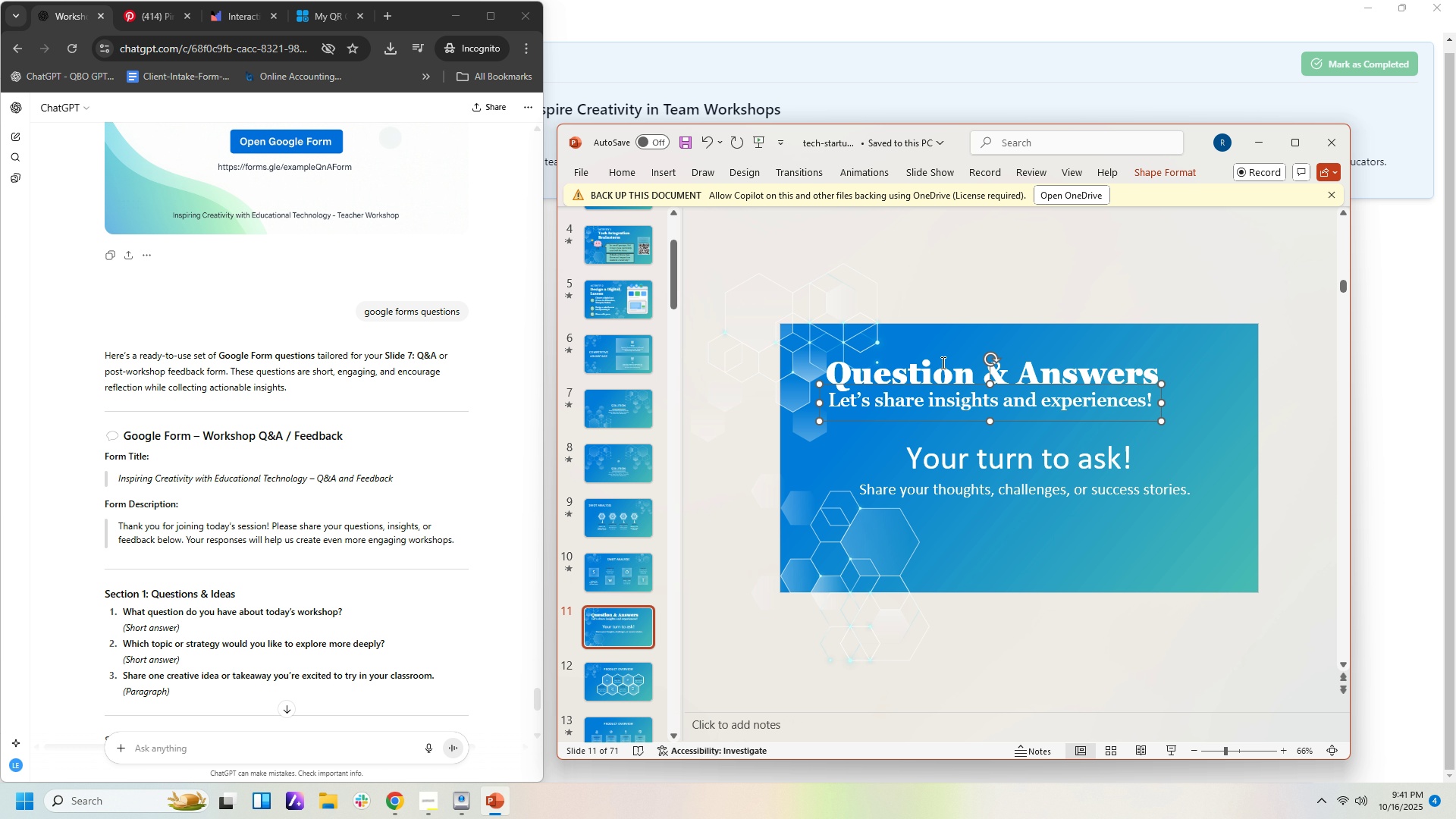 
left_click([993, 453])
 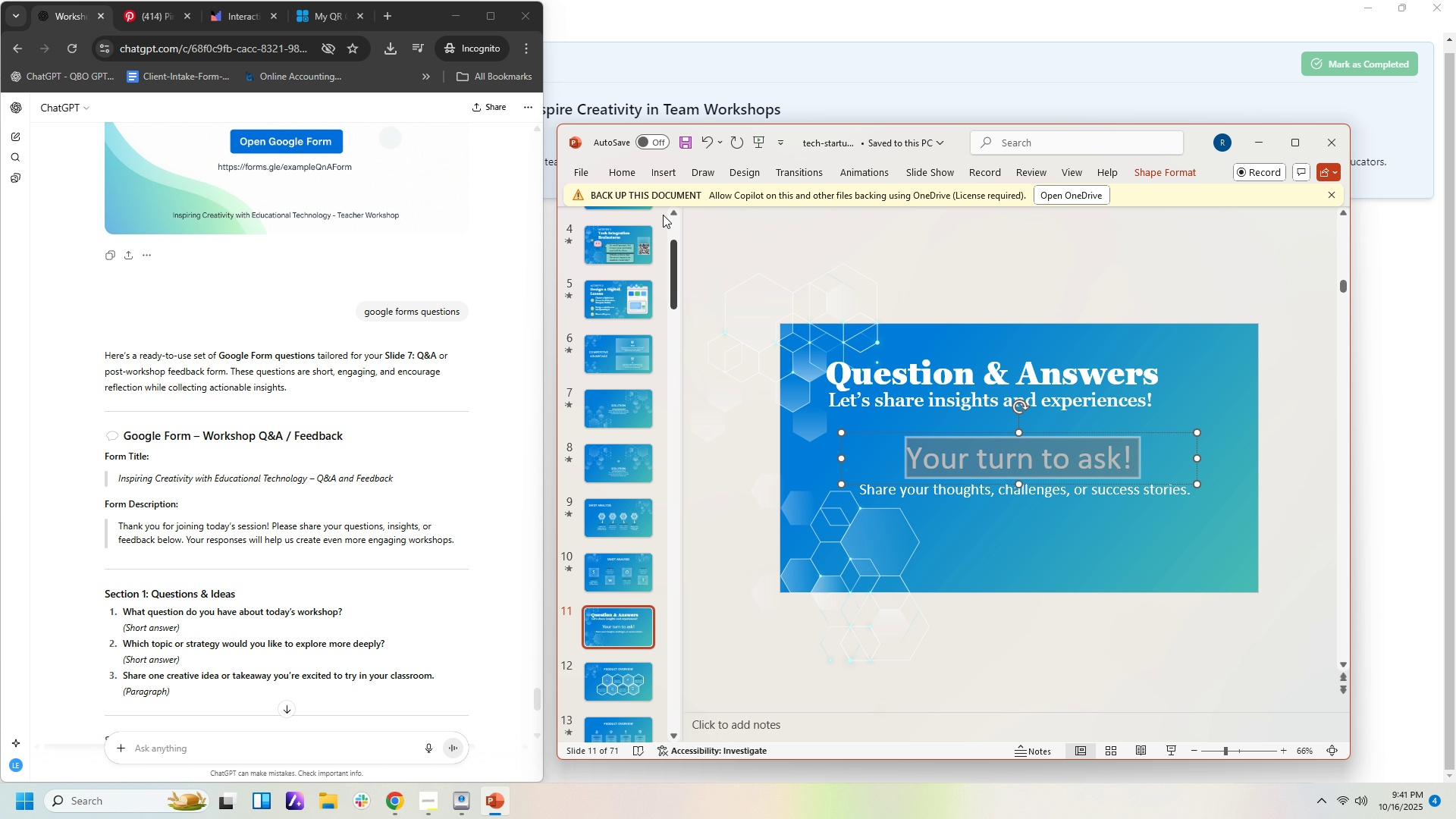 
left_click([629, 165])
 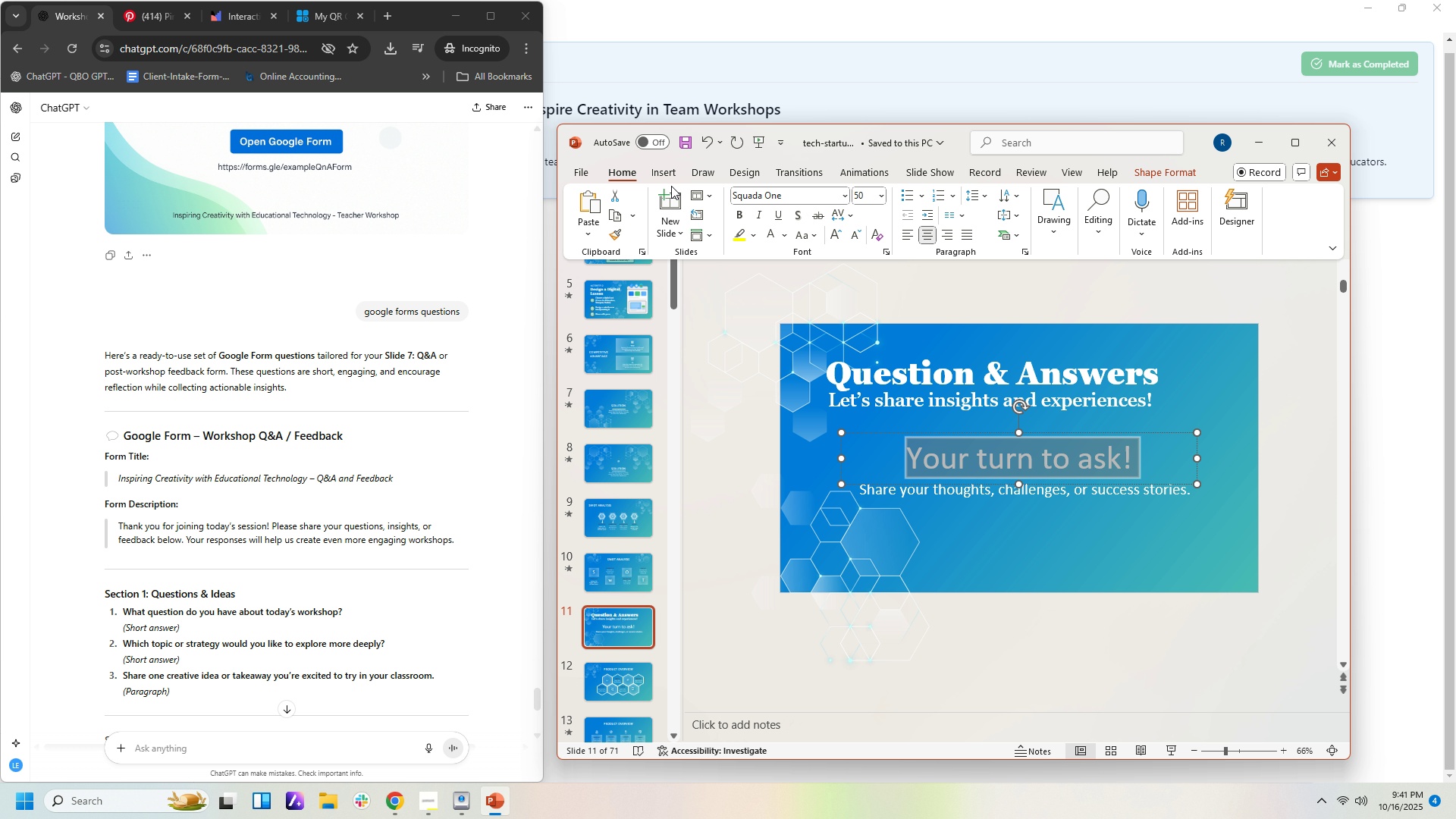 
left_click([842, 196])
 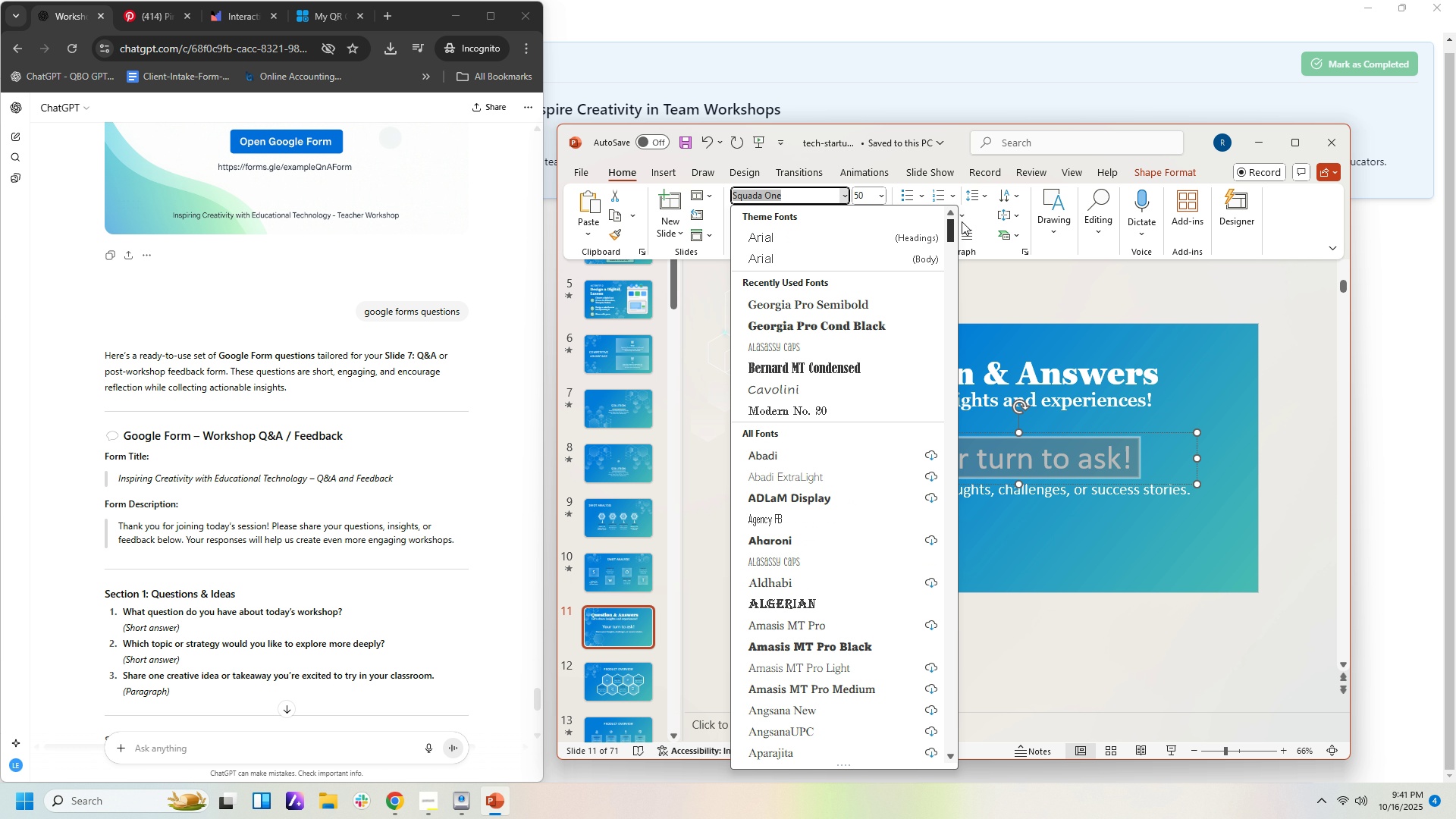 
left_click([894, 326])
 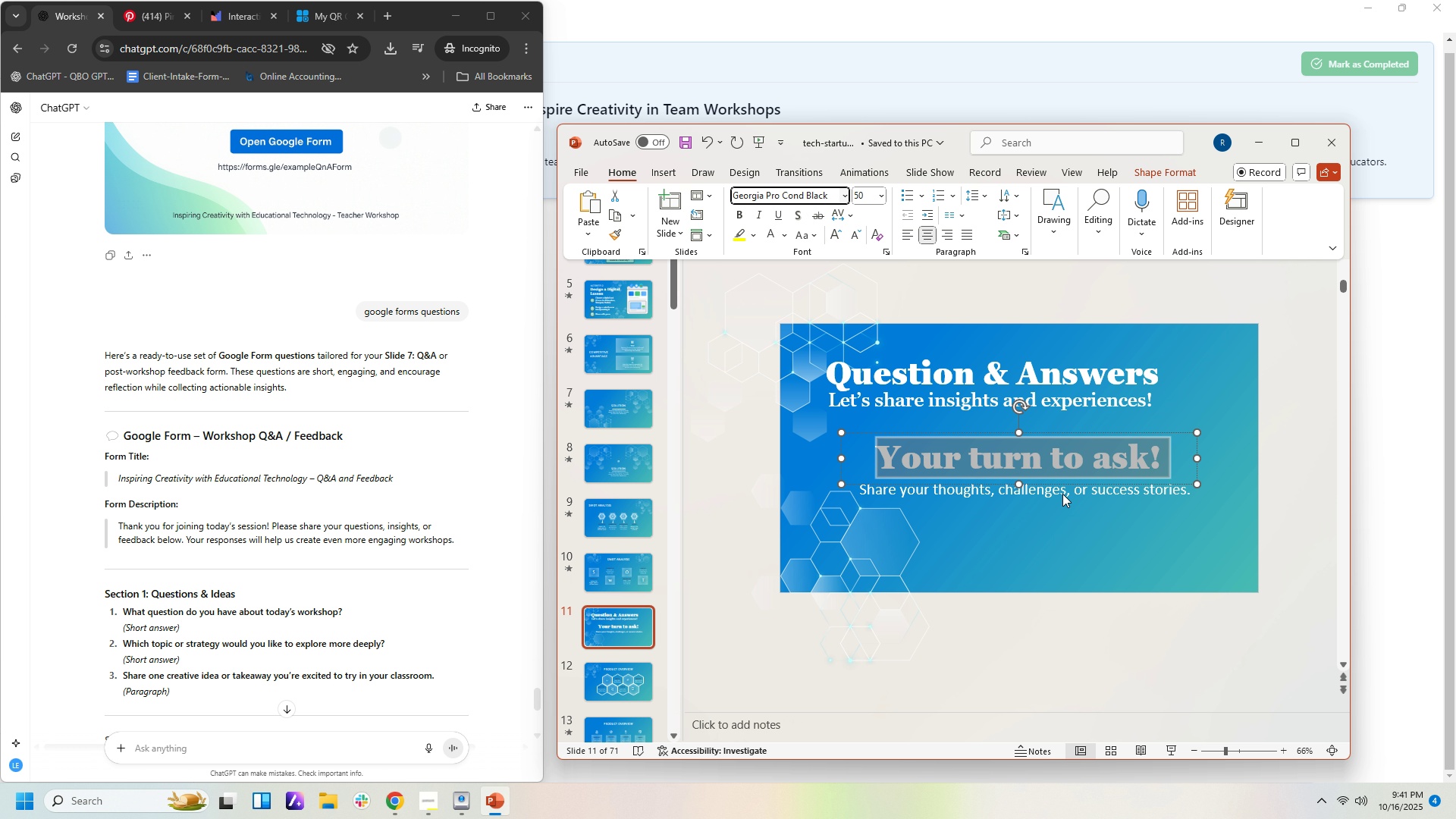 
left_click([1062, 494])
 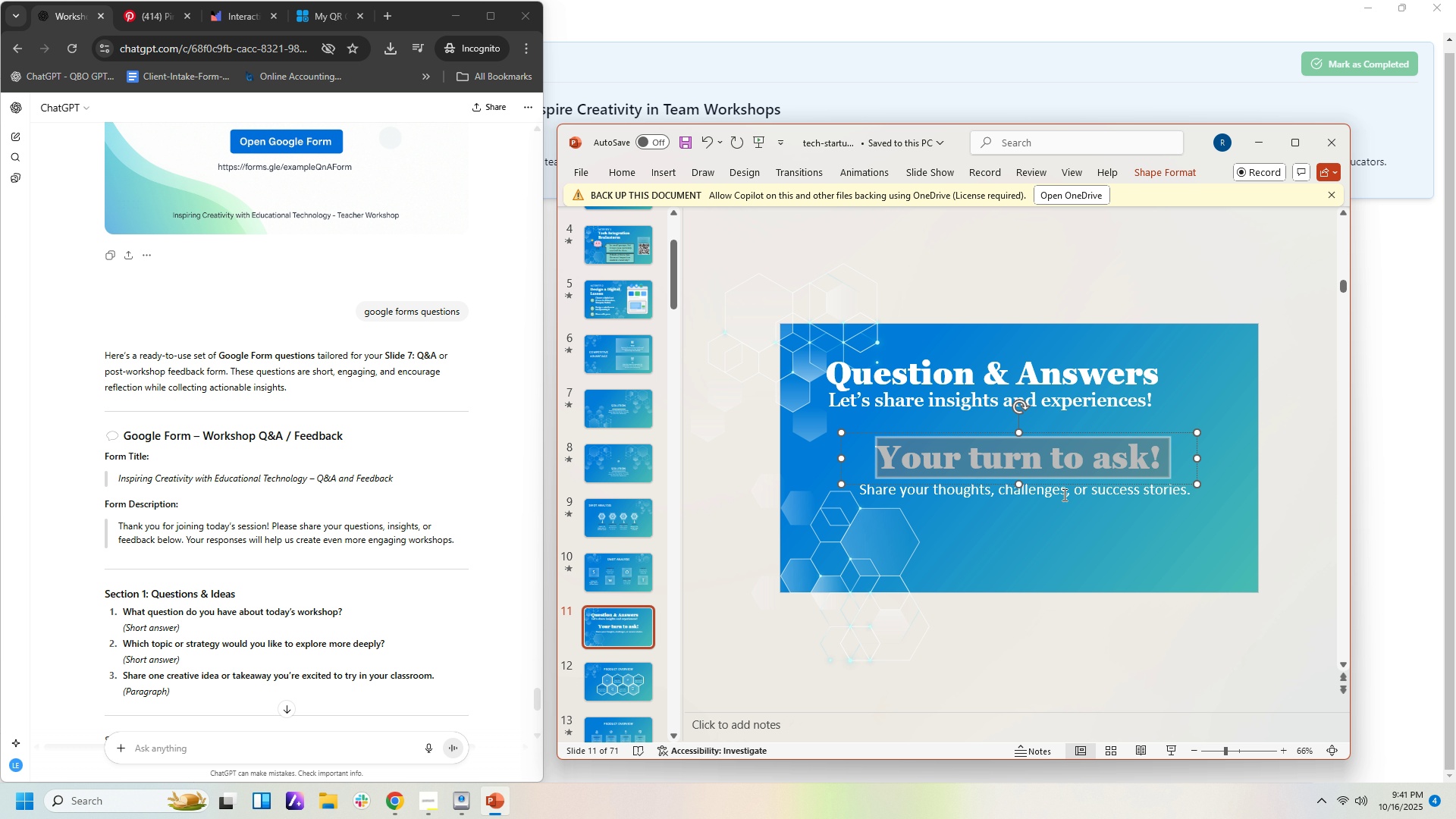 
left_click([1063, 494])
 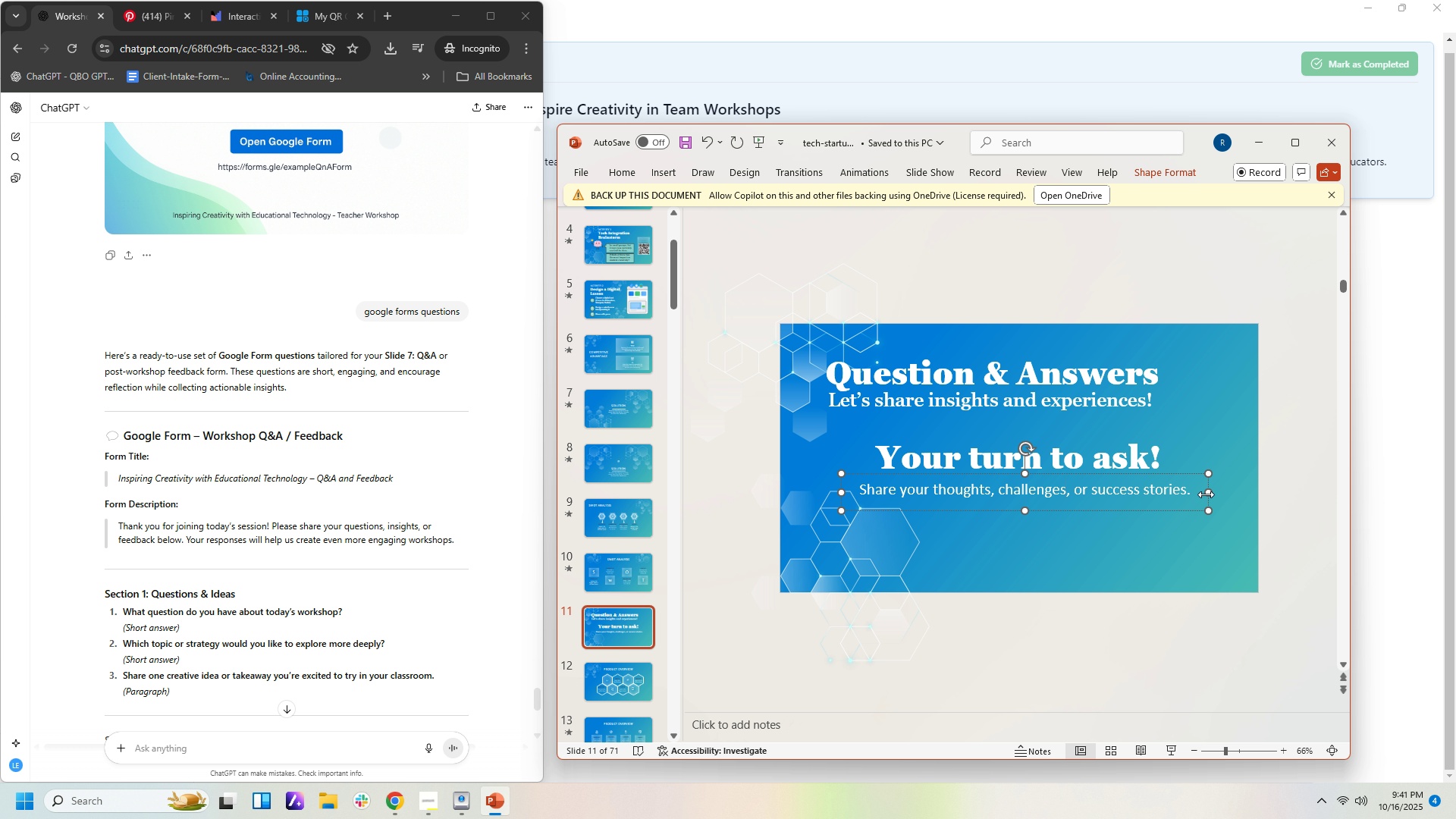 
left_click([1201, 493])
 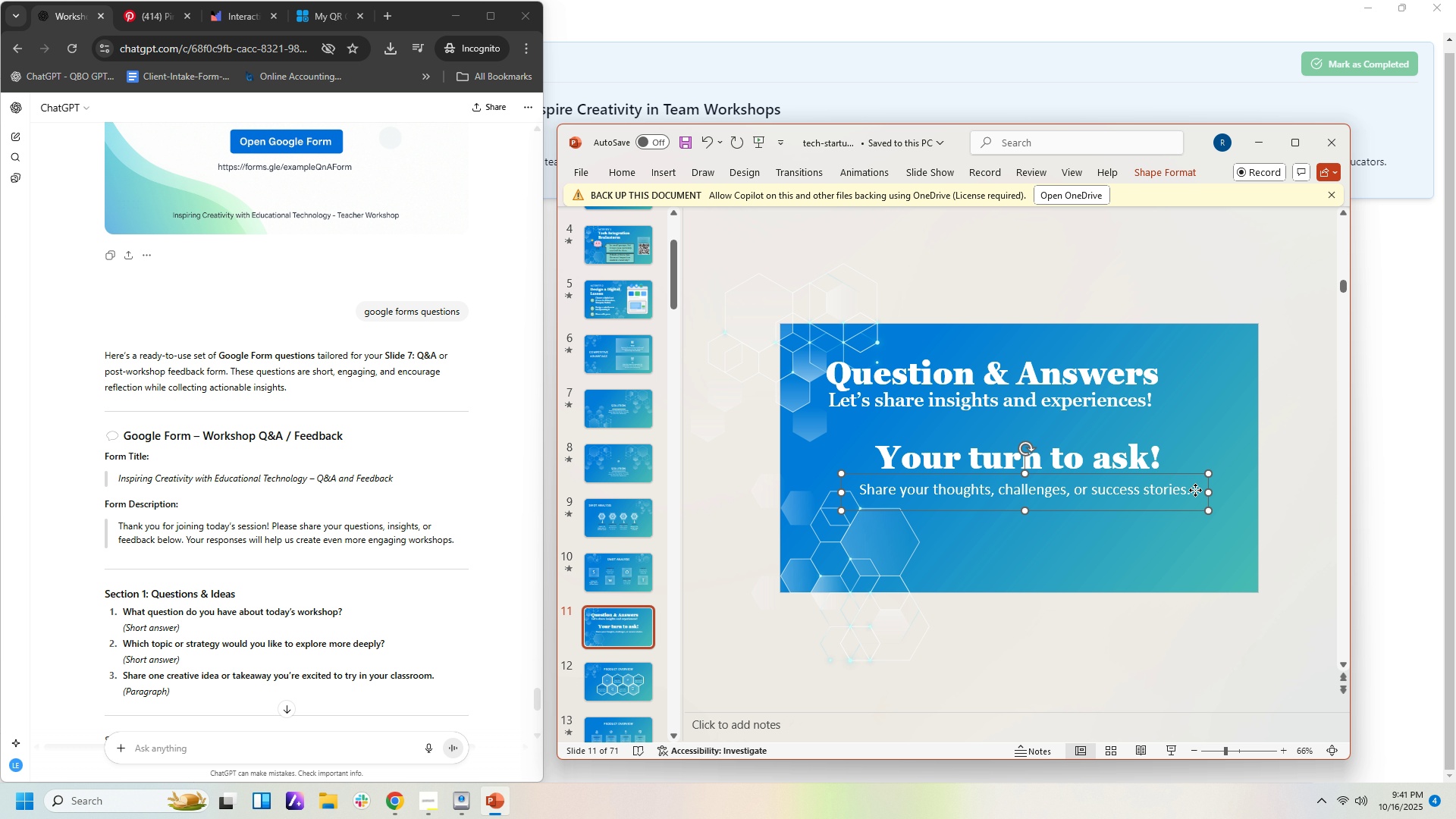 
double_click([1195, 490])
 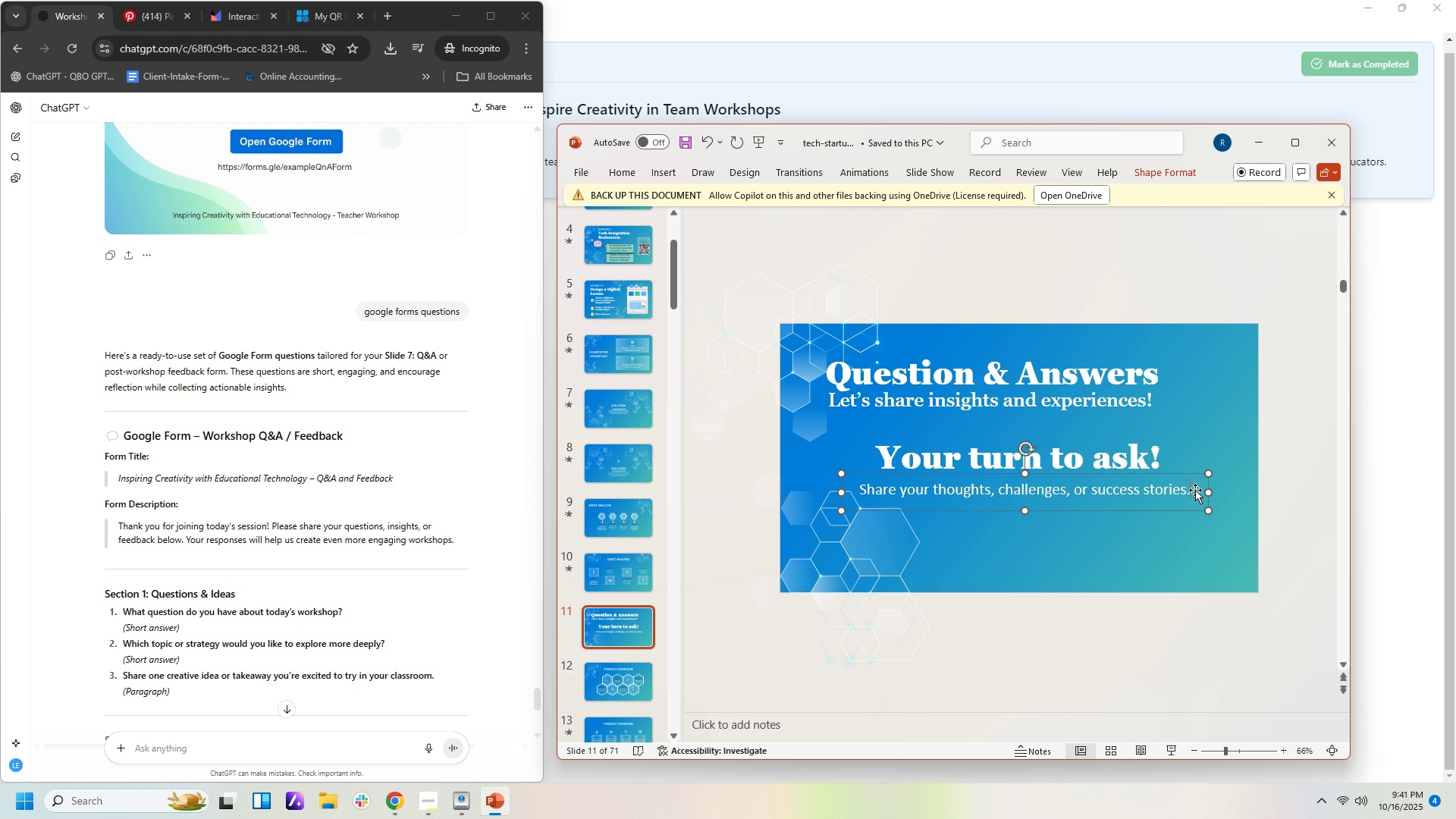 
triple_click([1195, 490])
 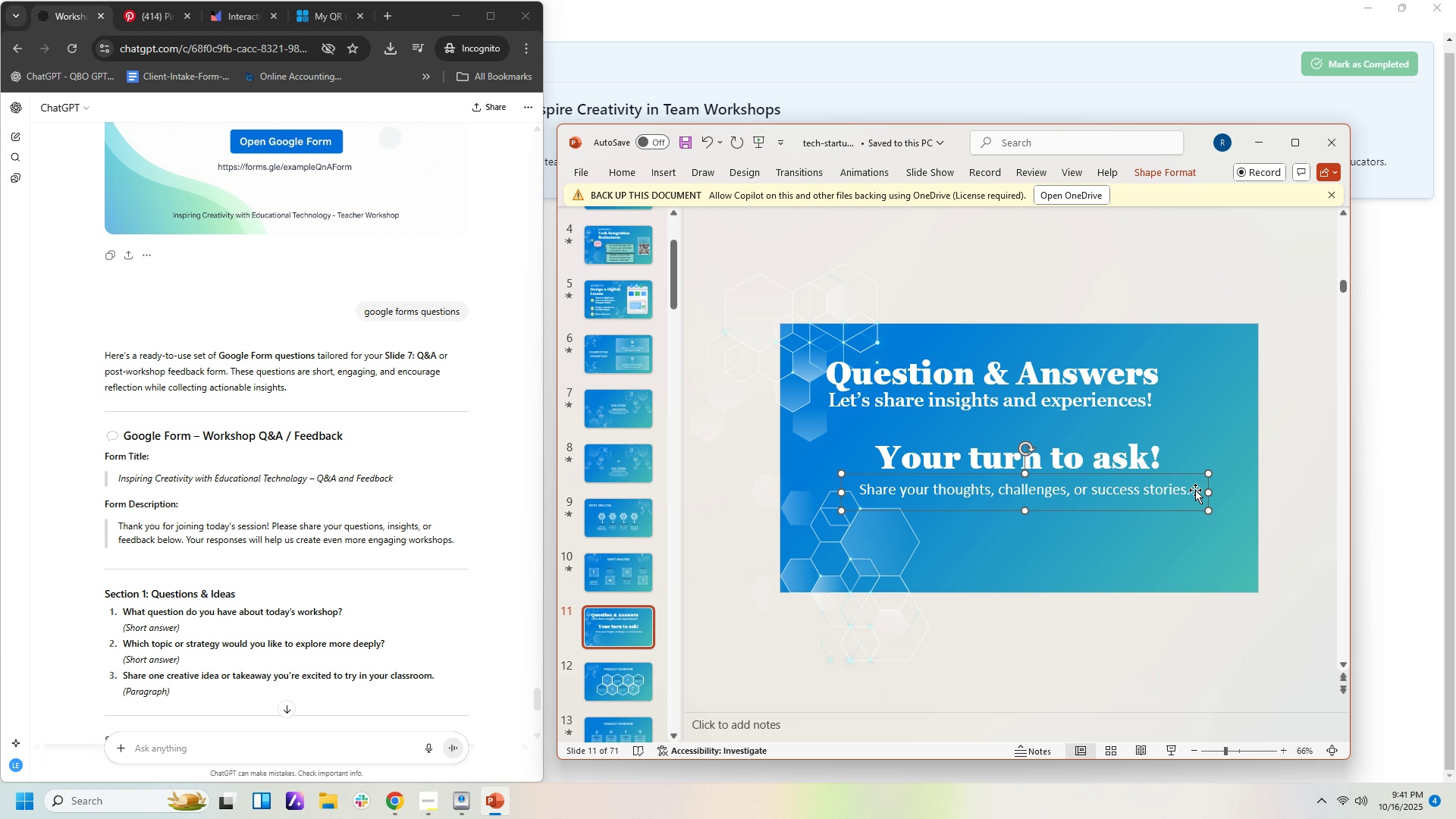 
triple_click([1195, 490])
 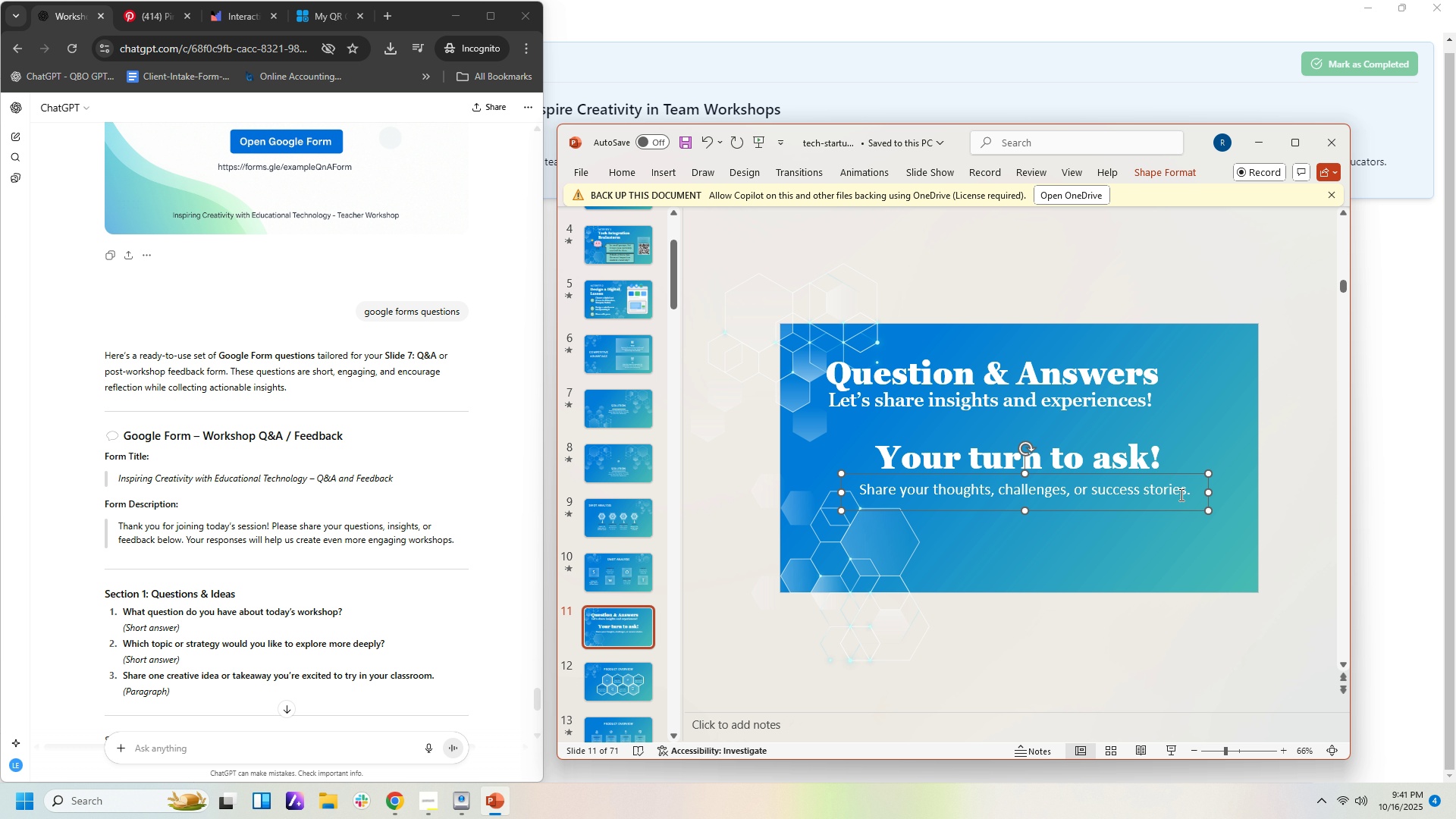 
key(Control+ControlLeft)
 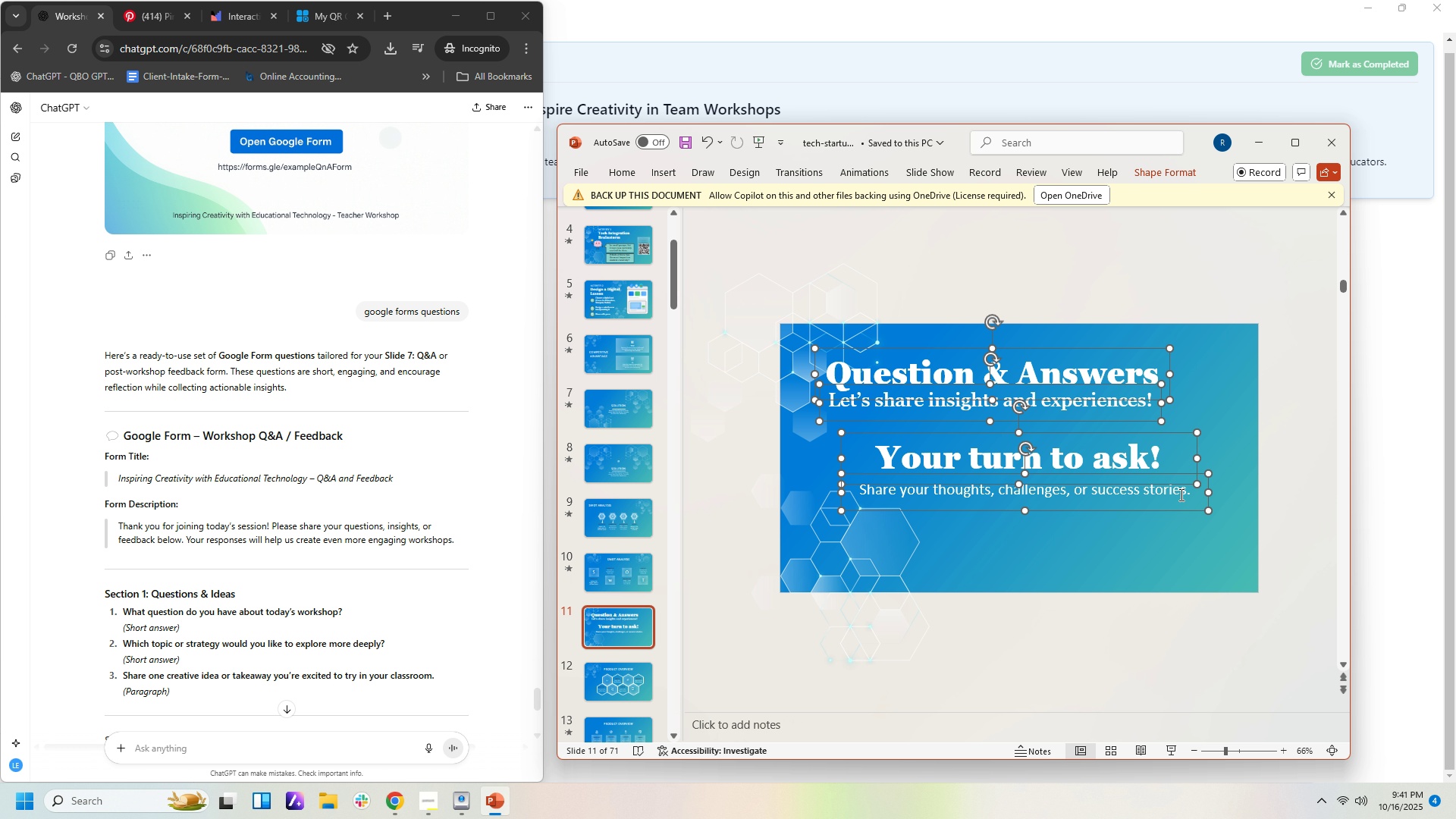 
key(Control+A)
 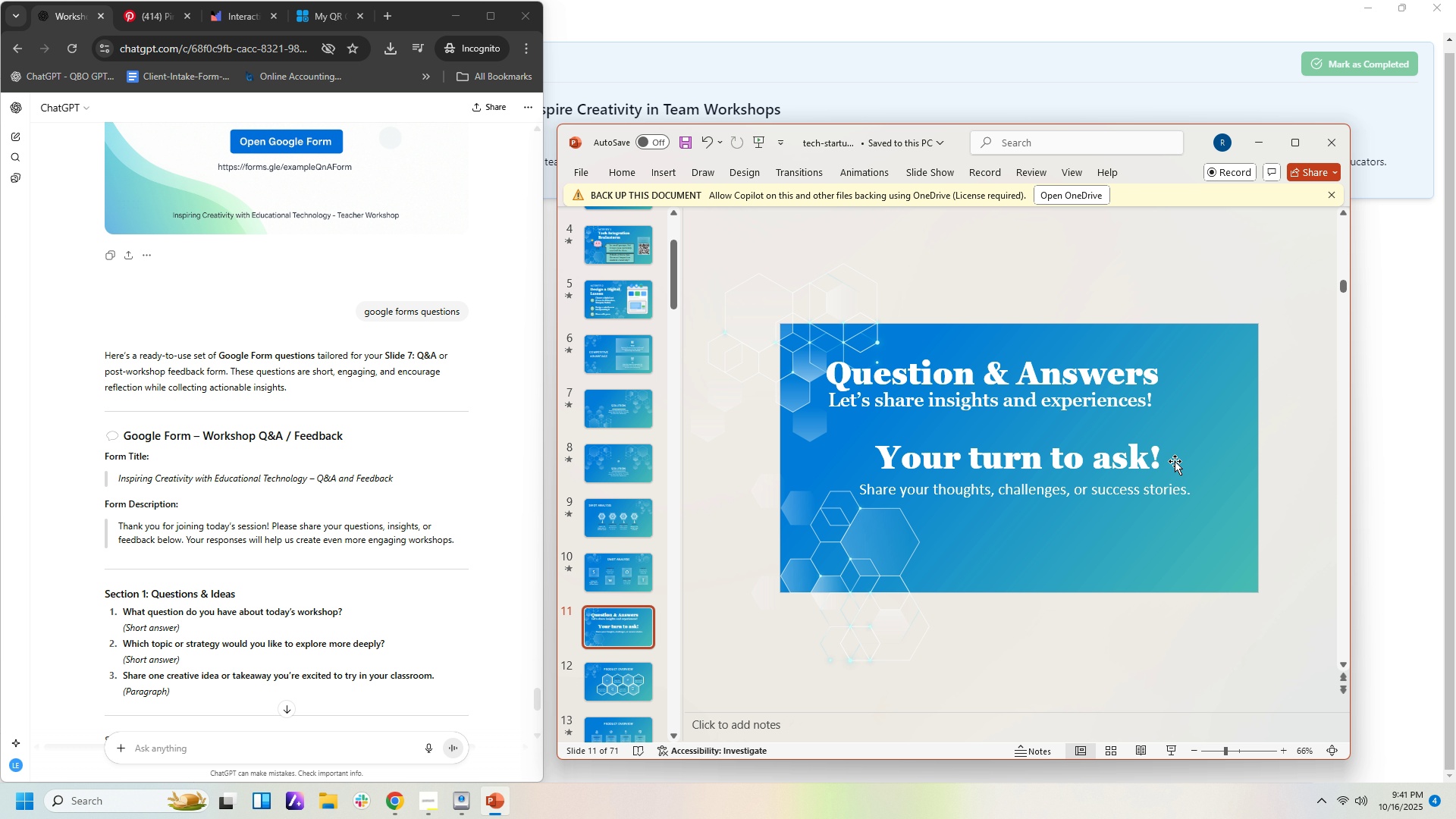 
left_click([1174, 491])
 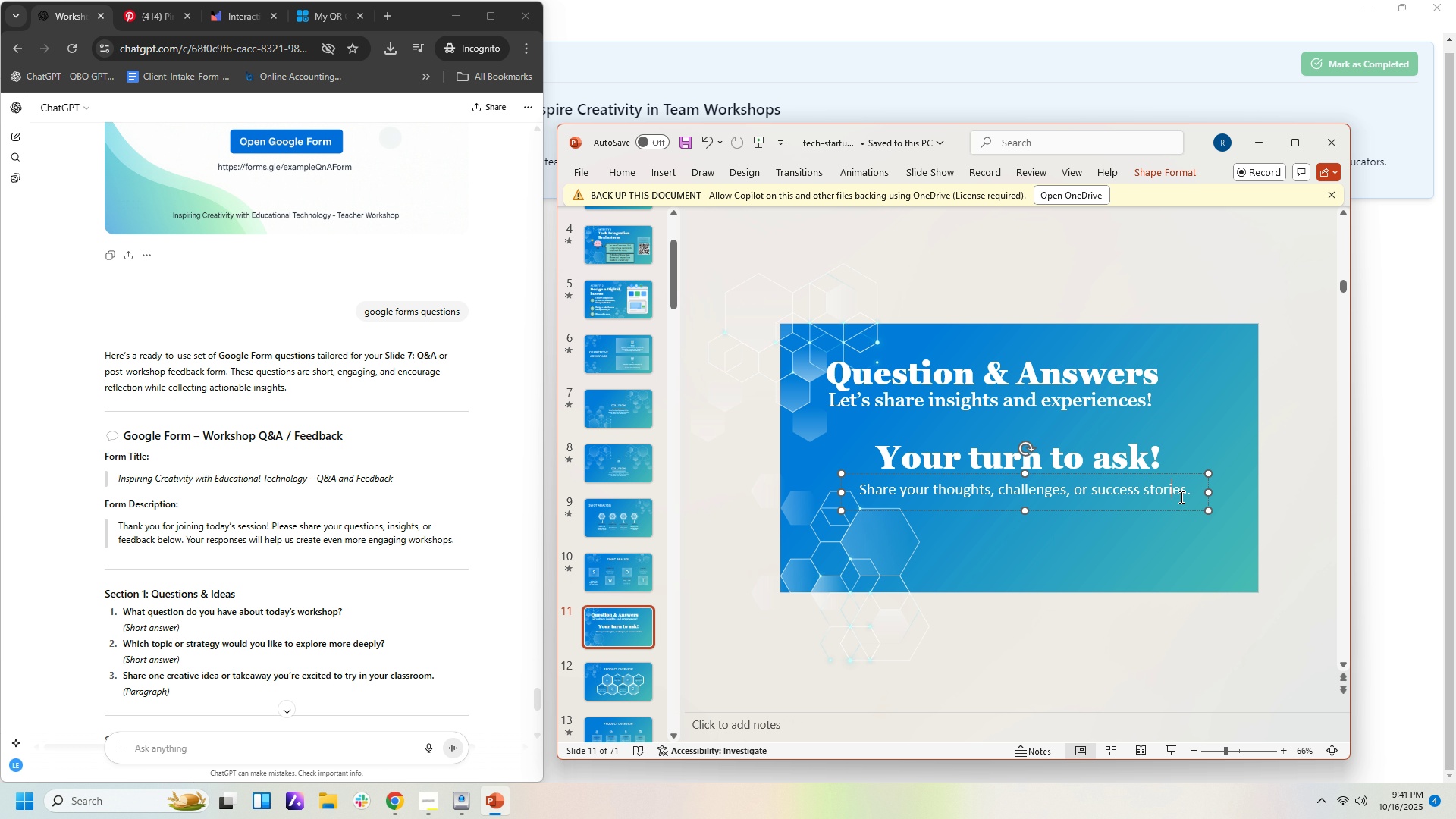 
key(Control+A)
 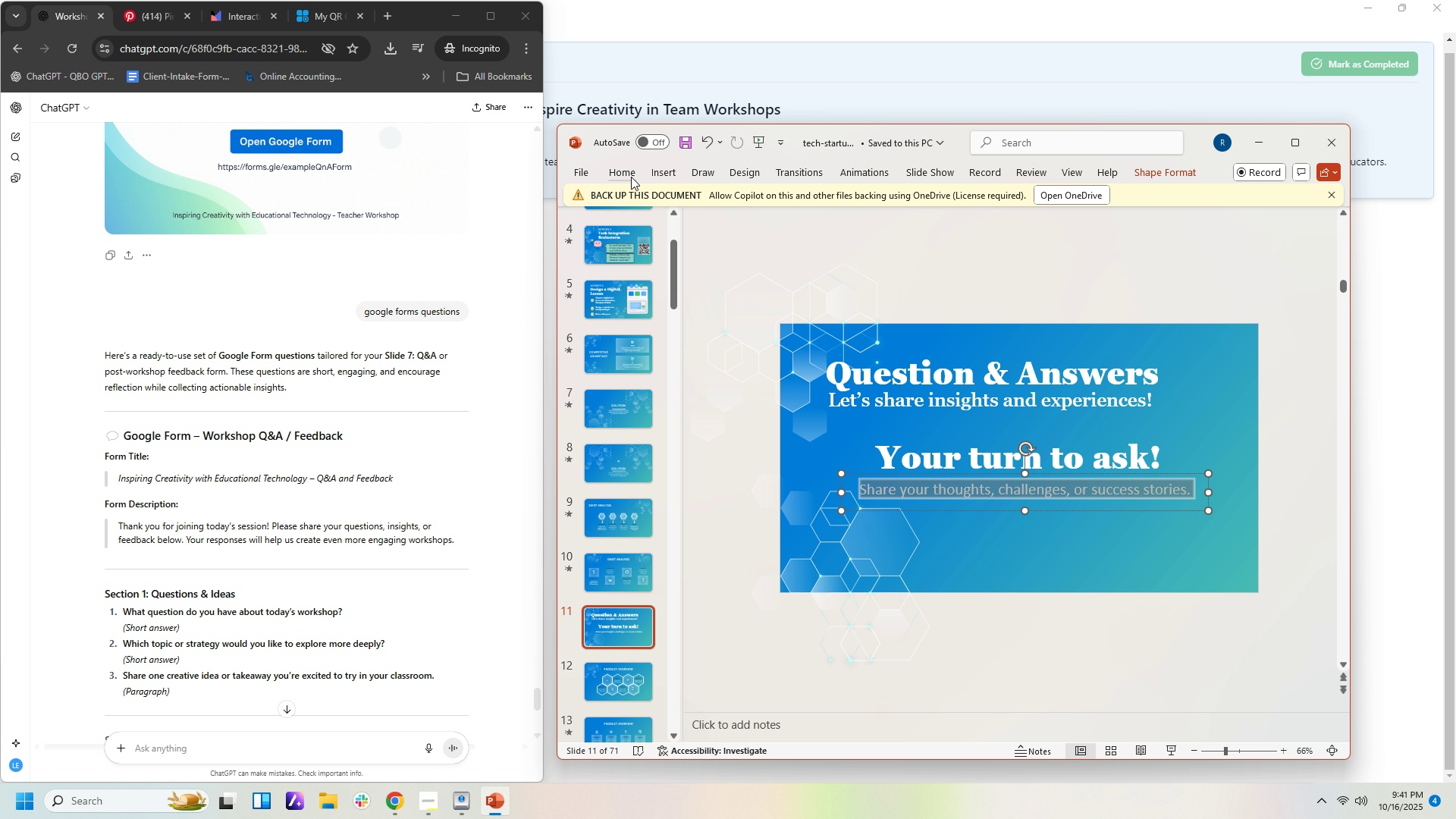 
left_click([631, 177])
 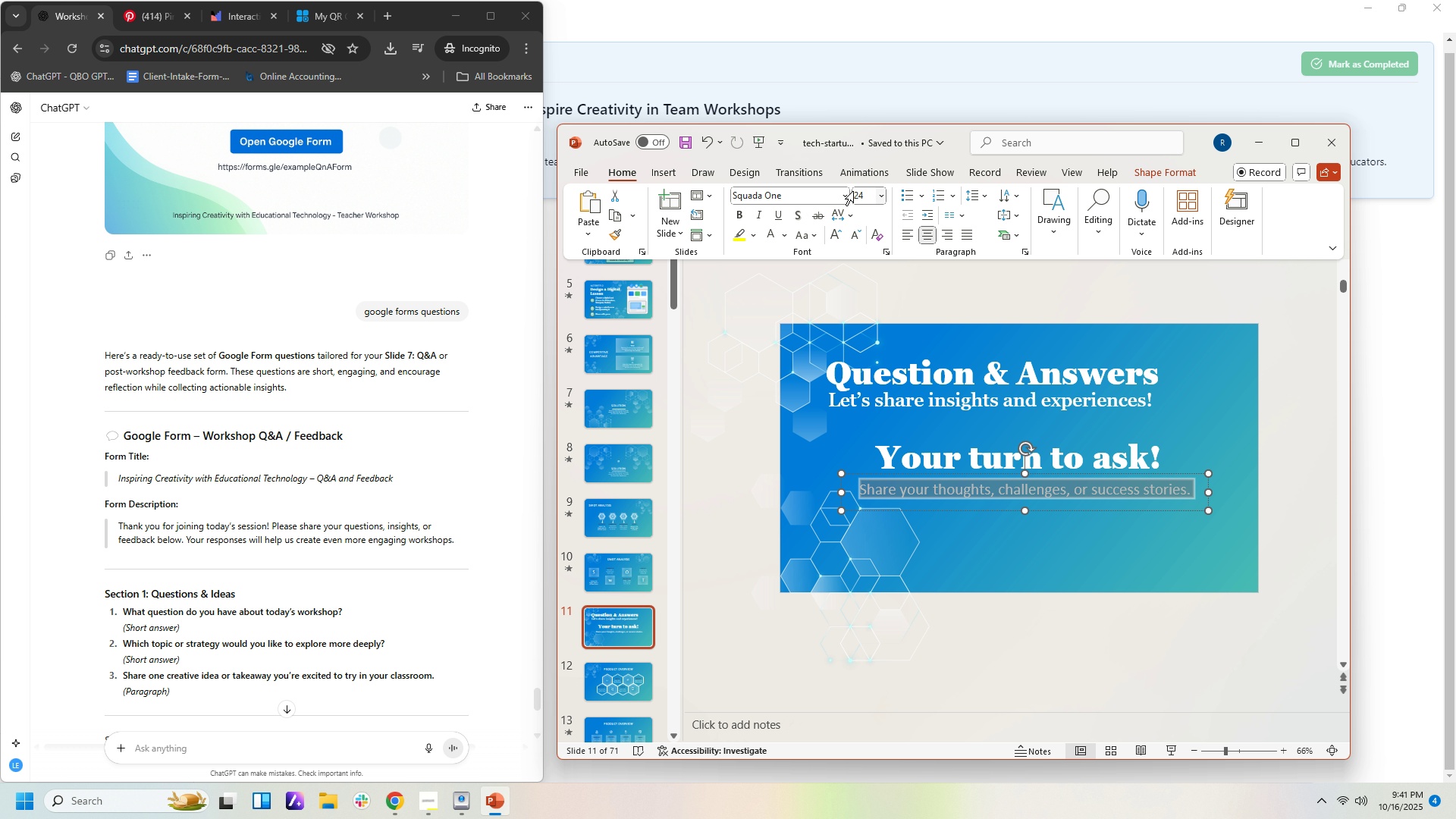 
left_click([846, 194])
 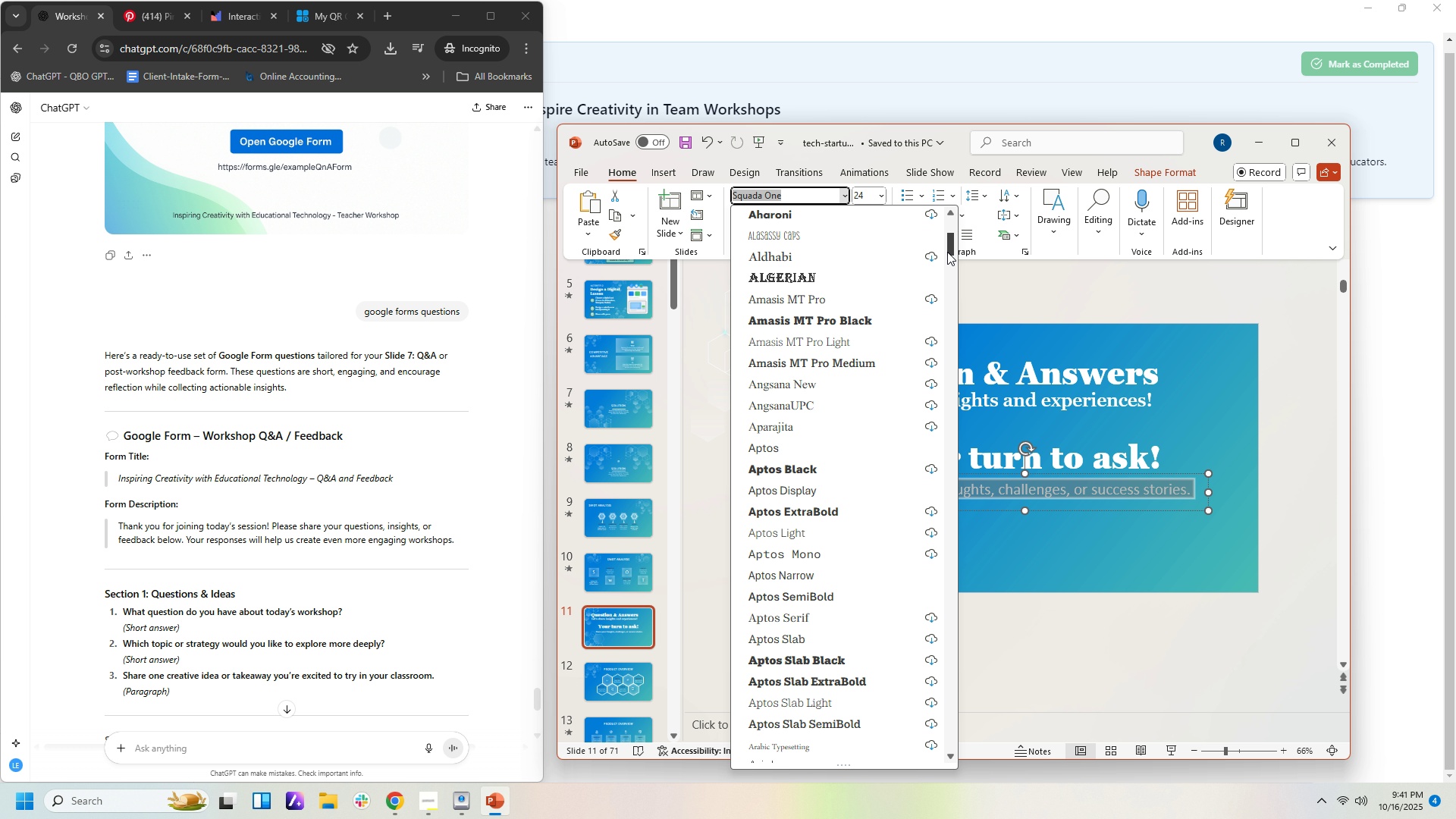 
left_click([802, 303])
 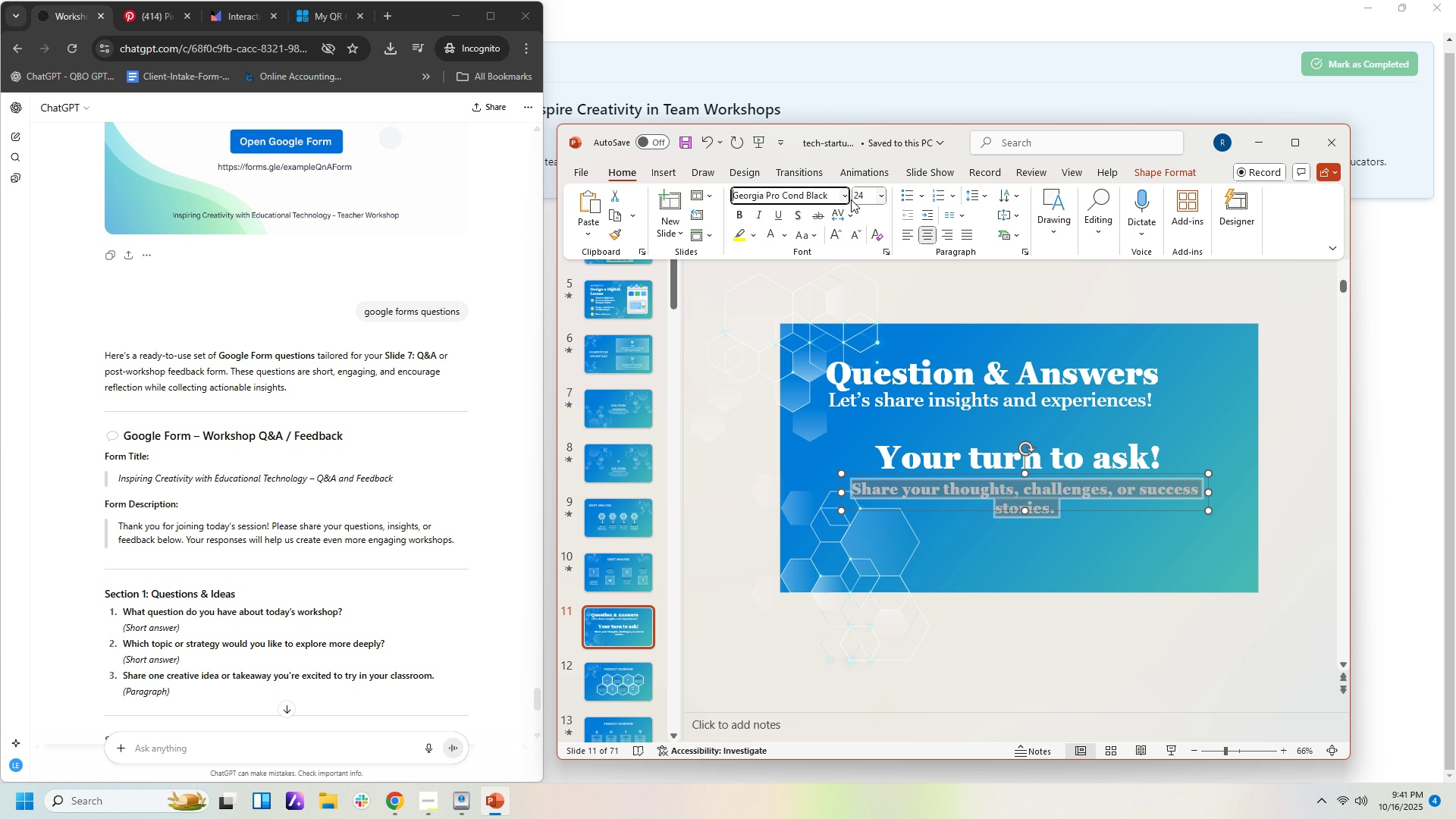 
left_click([845, 199])
 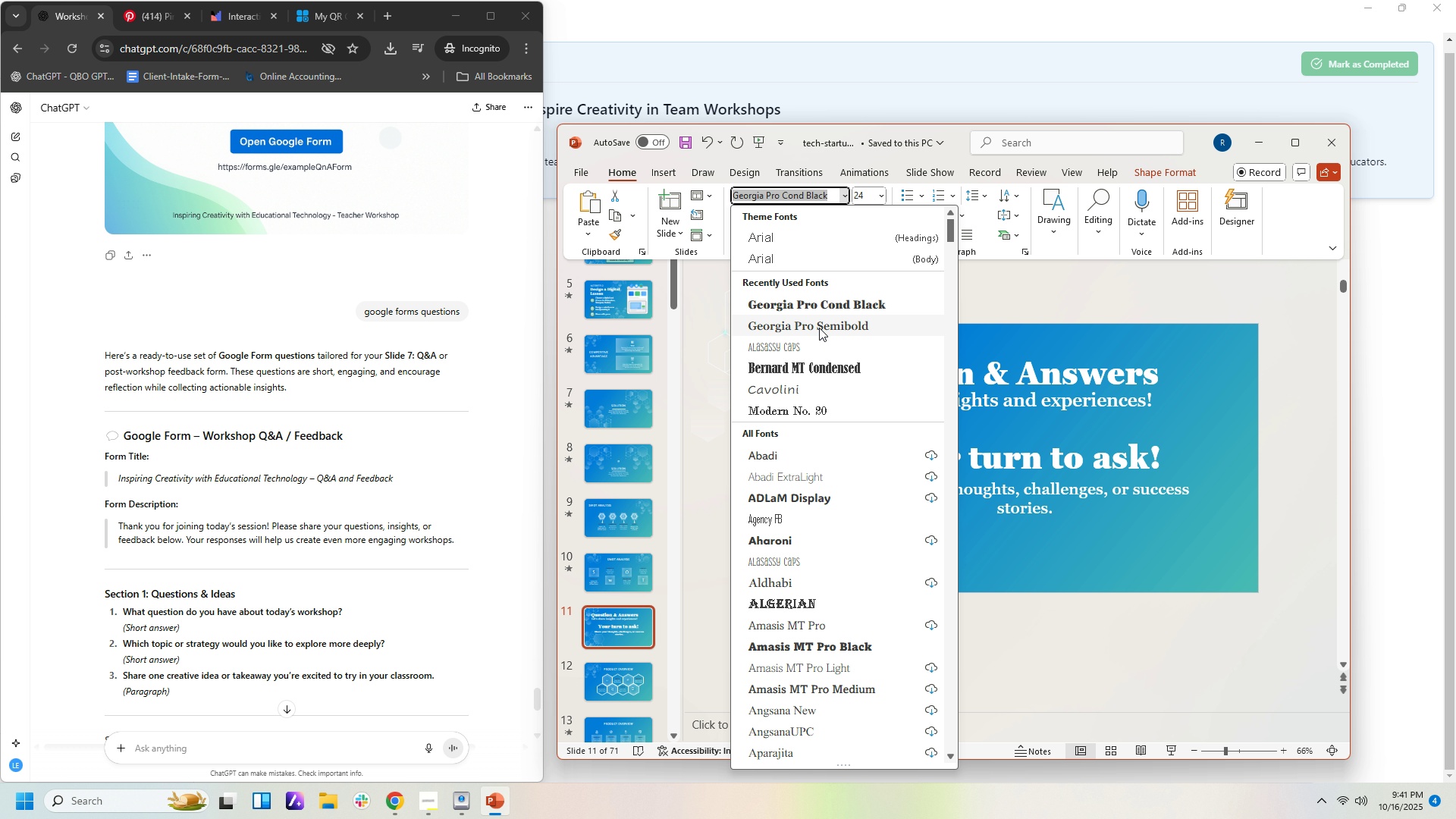 
left_click([819, 328])
 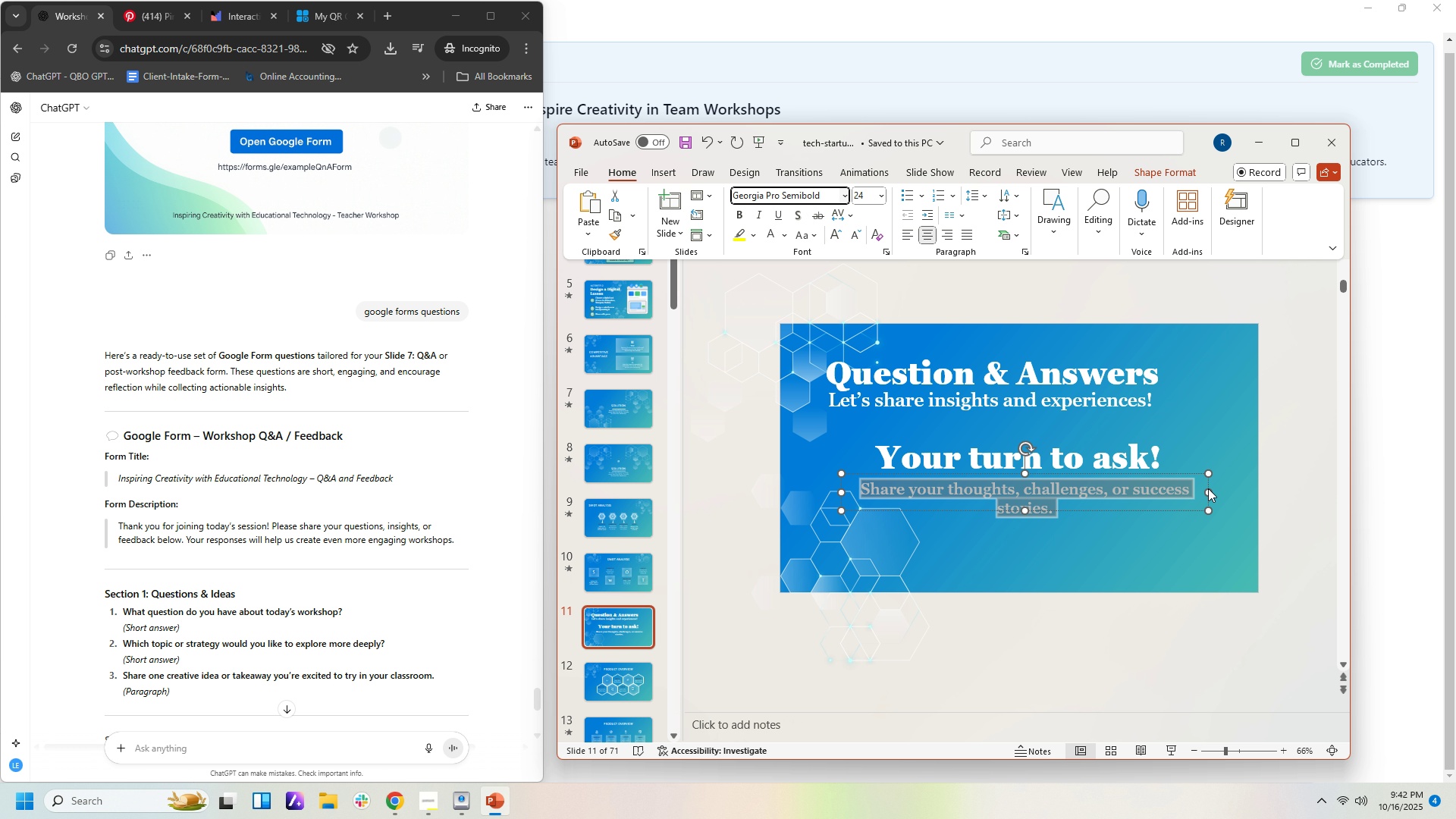 
left_click([1175, 560])
 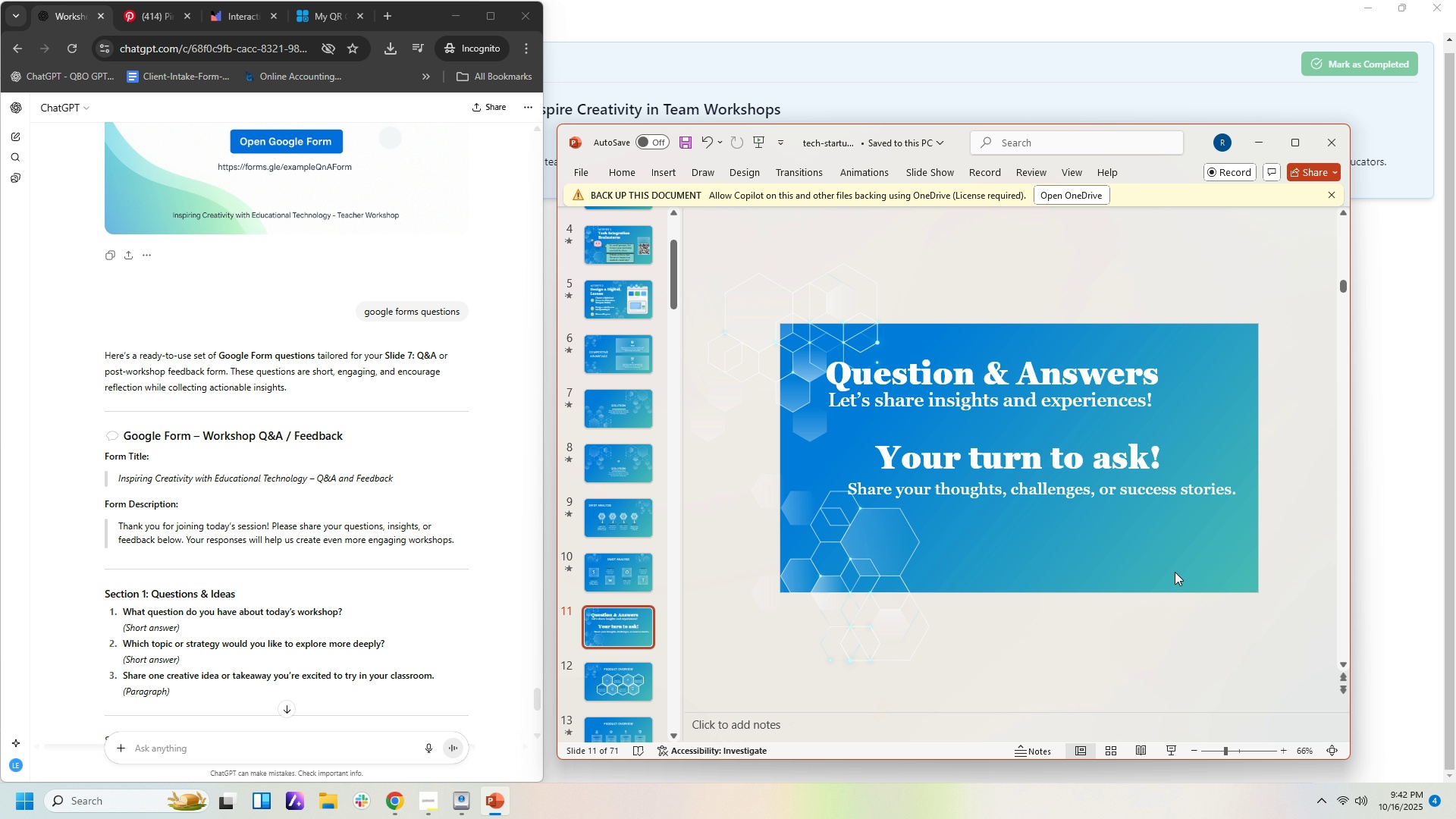 
left_click([1153, 491])
 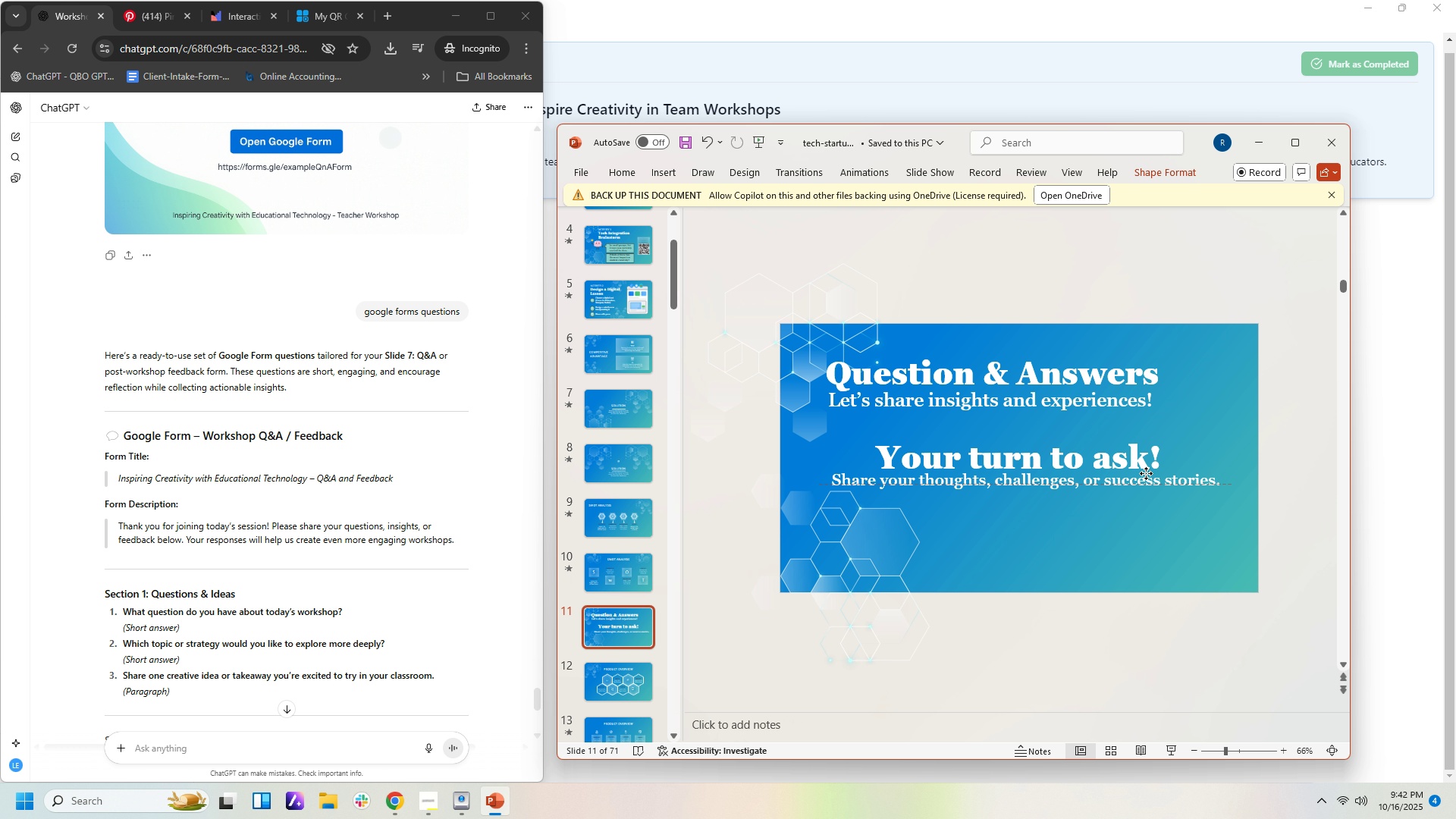 
wait(5.41)
 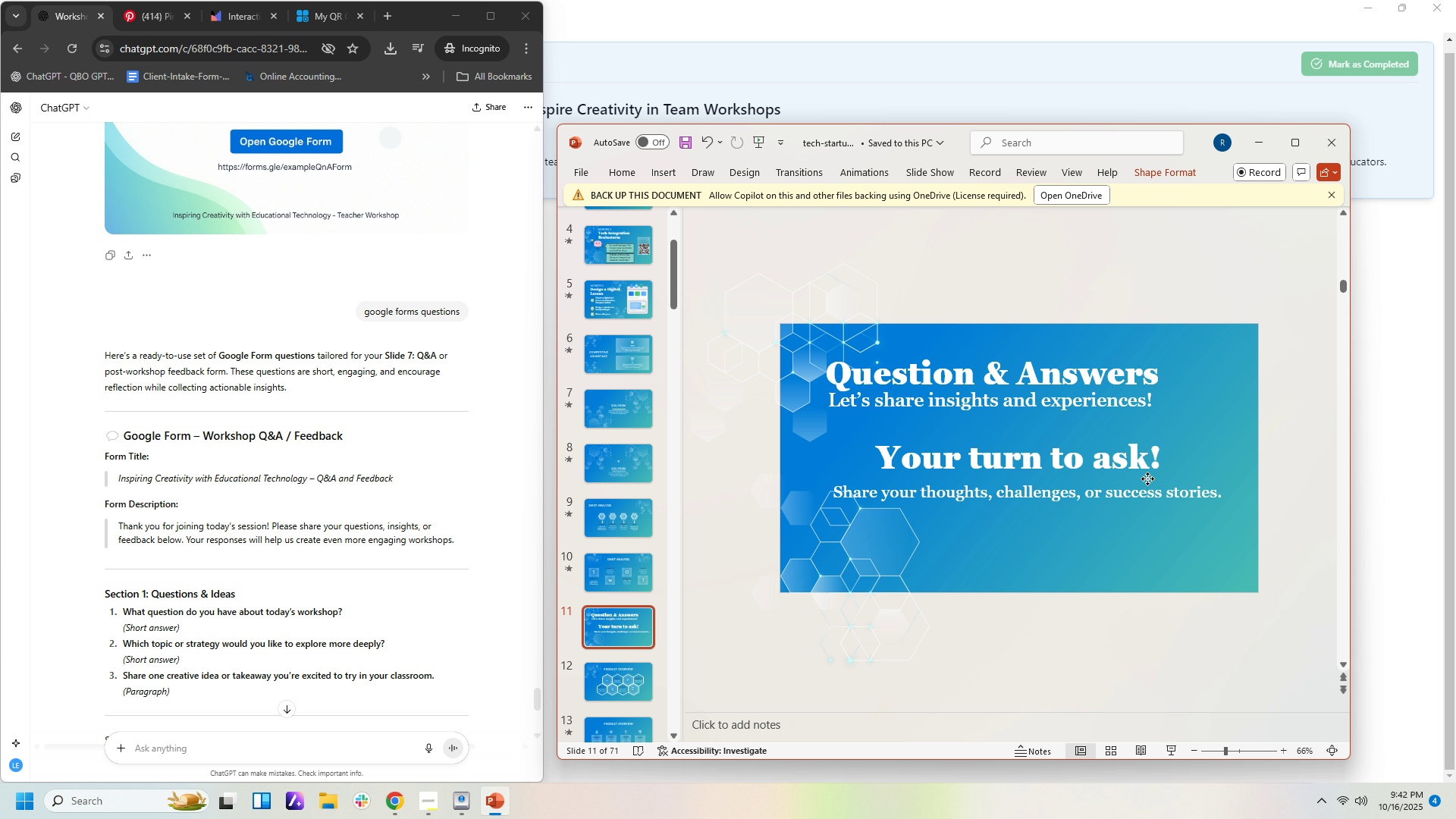 
left_click([1177, 554])
 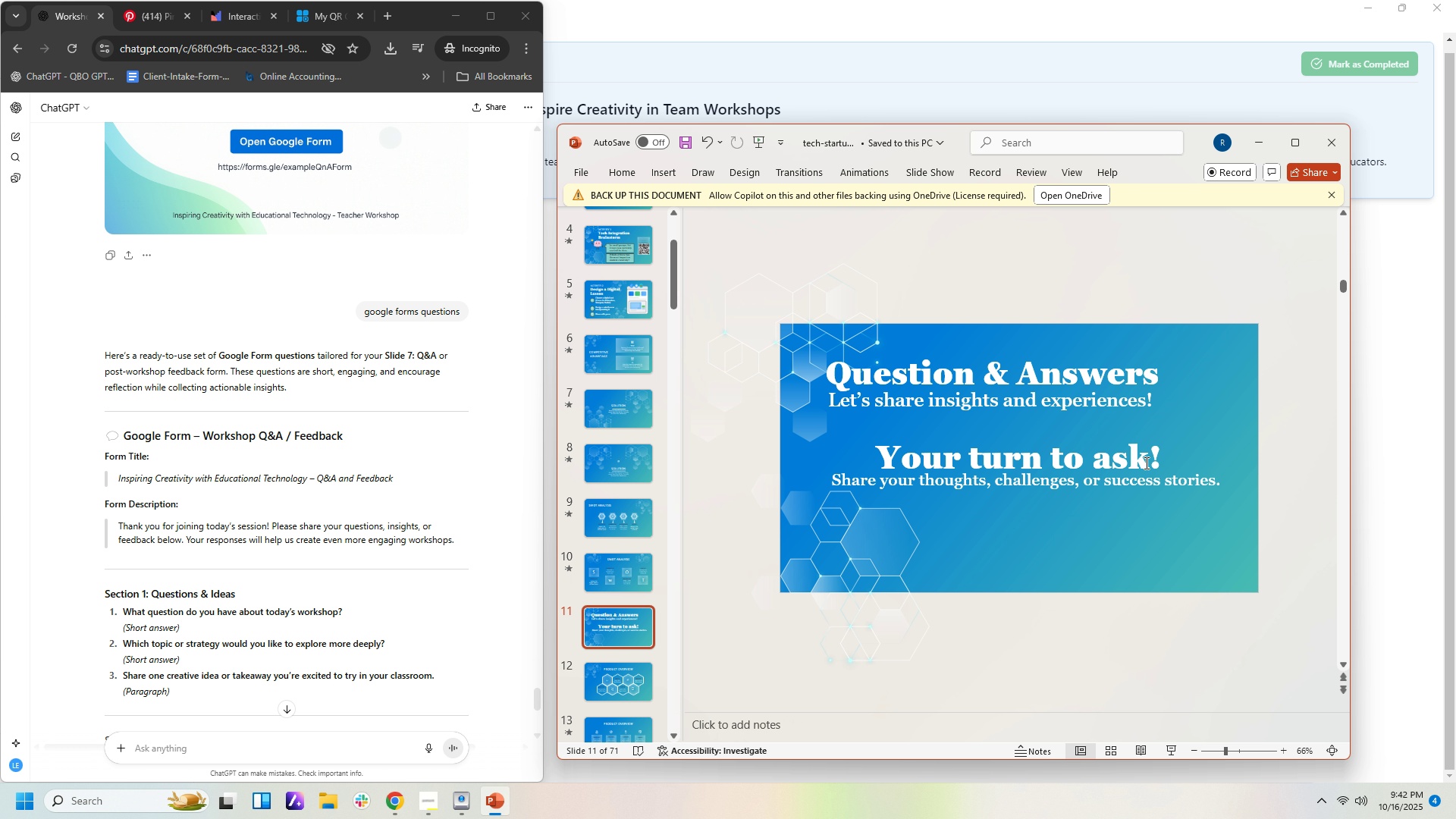 
left_click([1142, 460])
 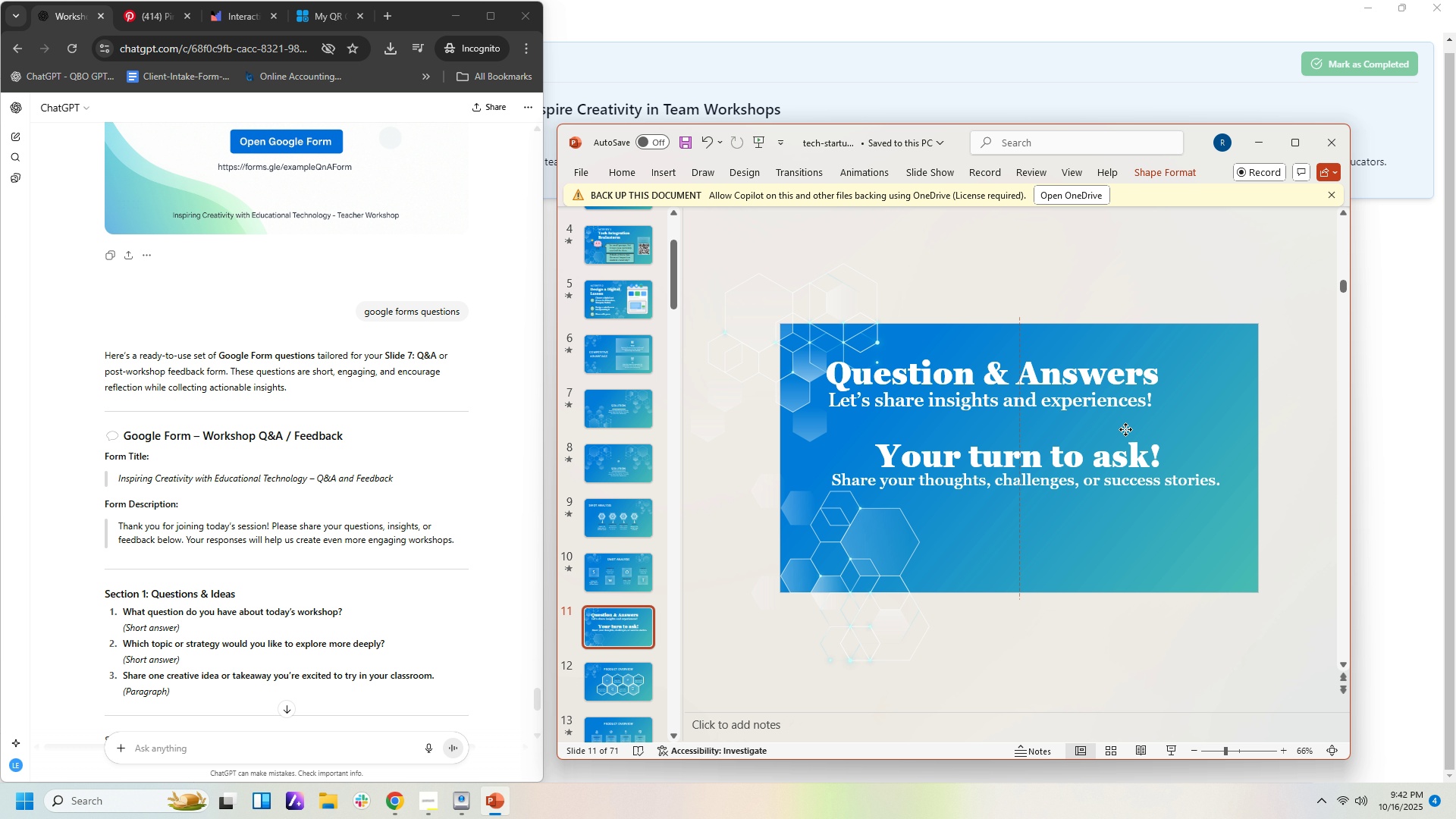 
left_click([1147, 544])
 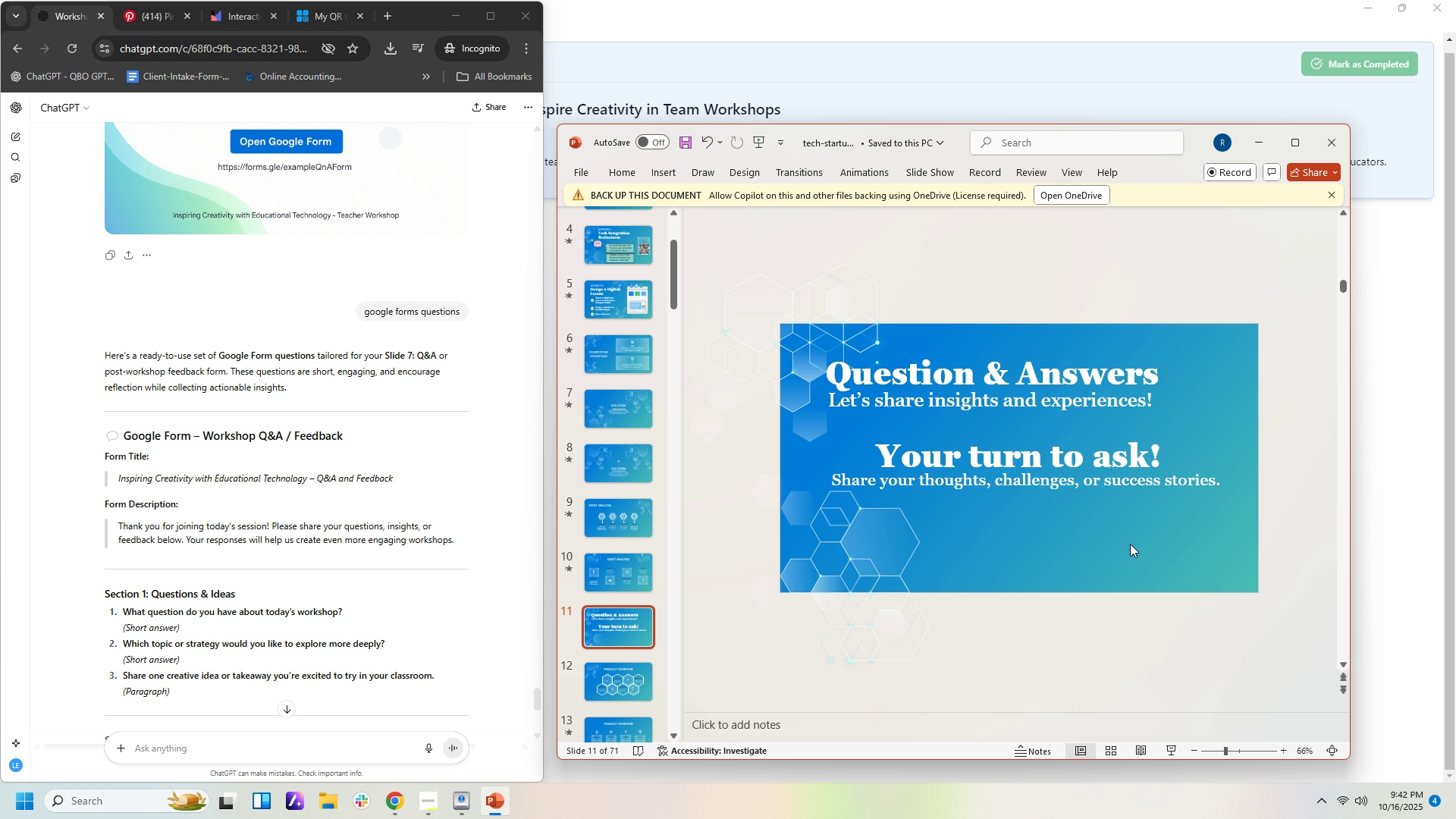 
wait(8.05)
 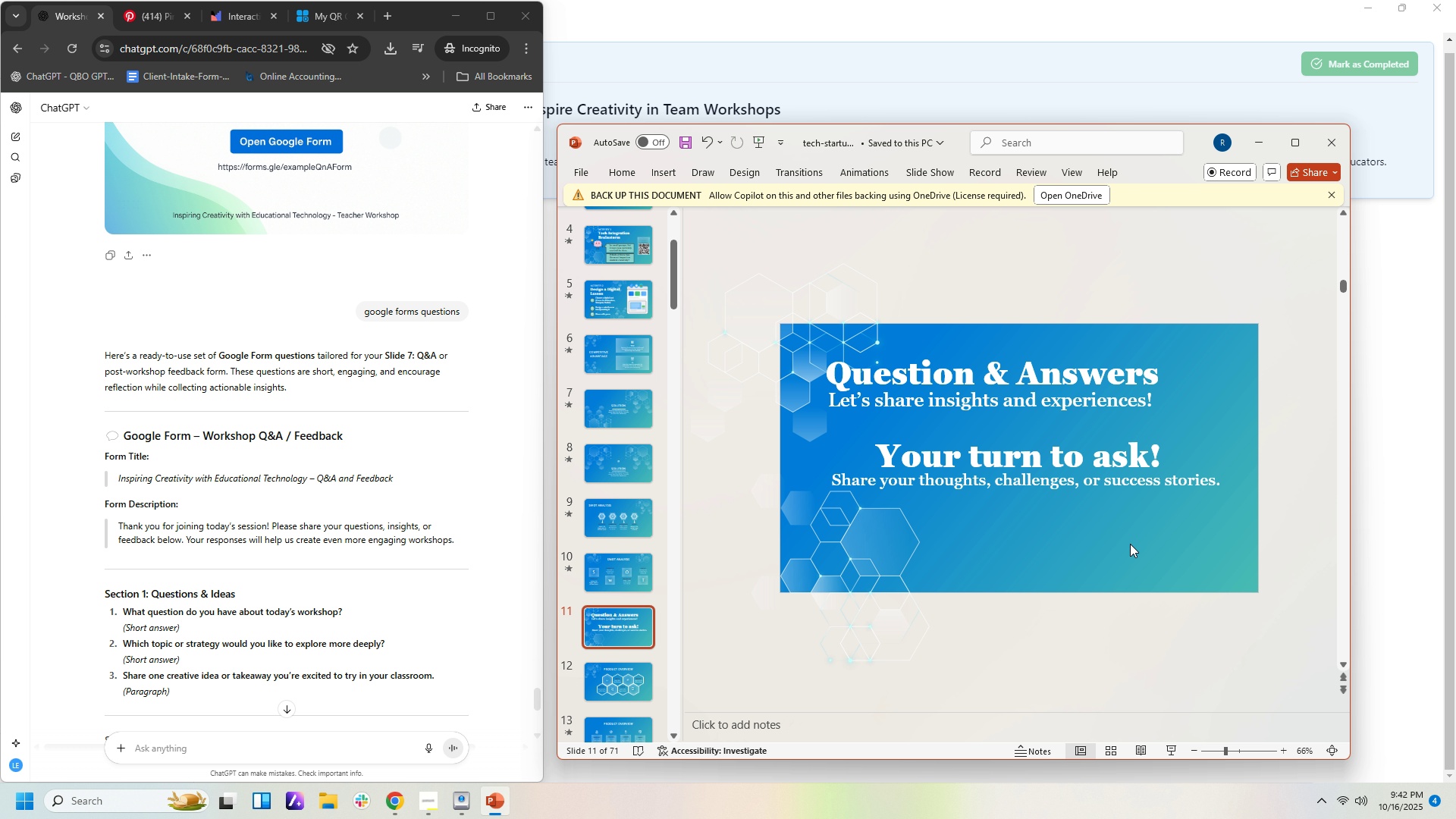 
left_click([673, 174])
 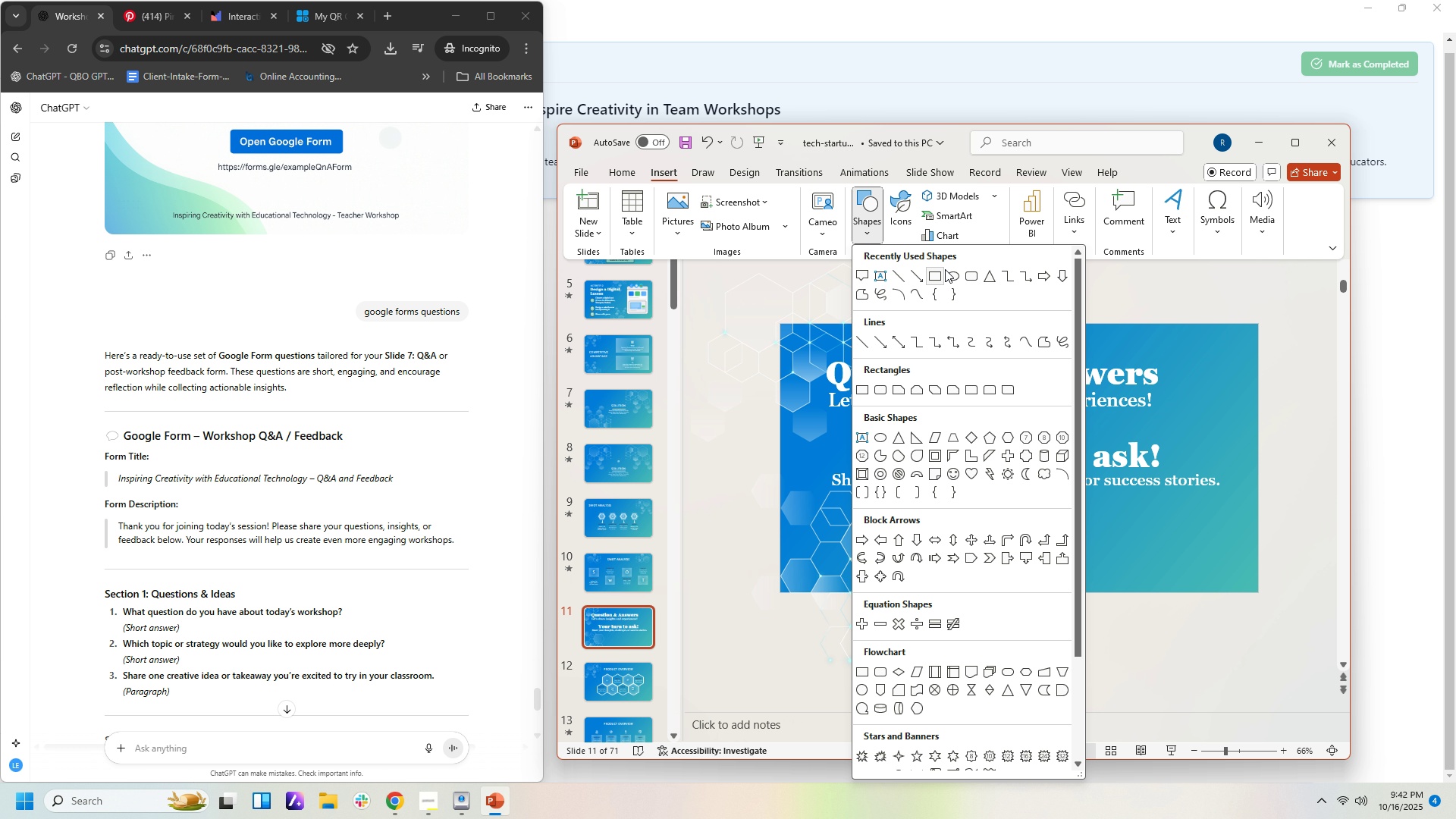 
left_click([971, 279])
 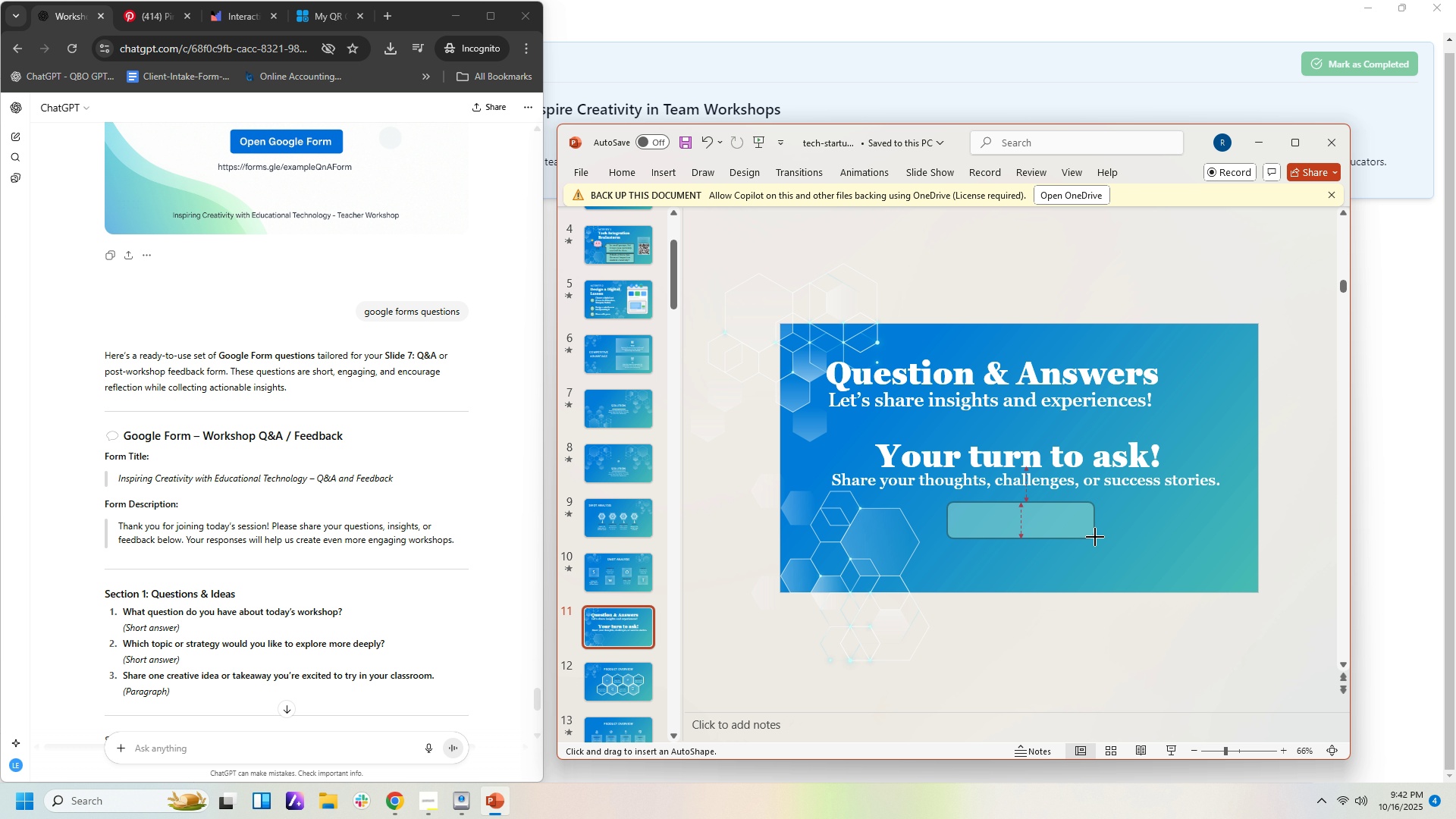 
double_click([1059, 525])
 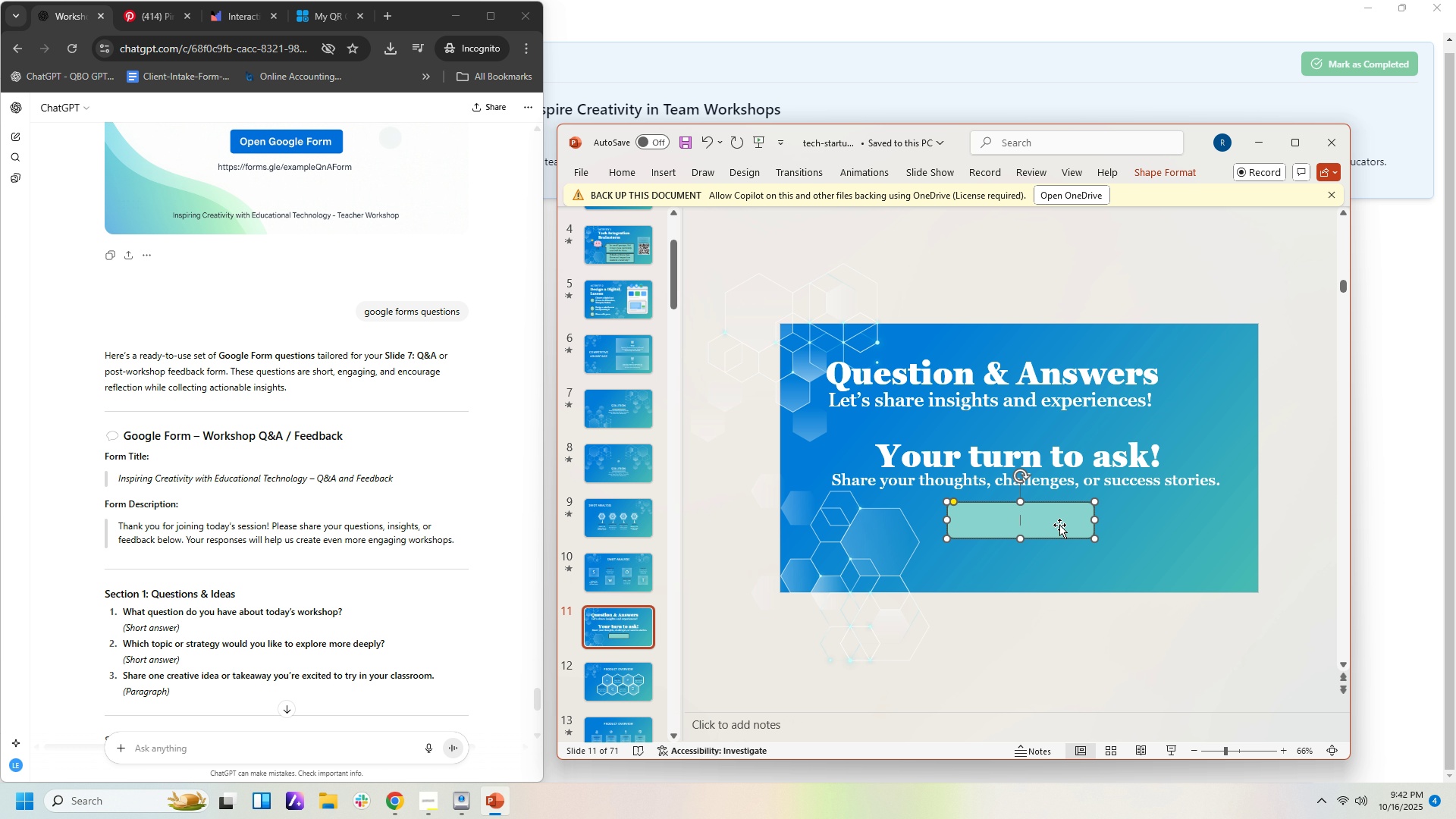 
type(op)
key(Backspace)
key(Backspace)
type(Open Google Form)
 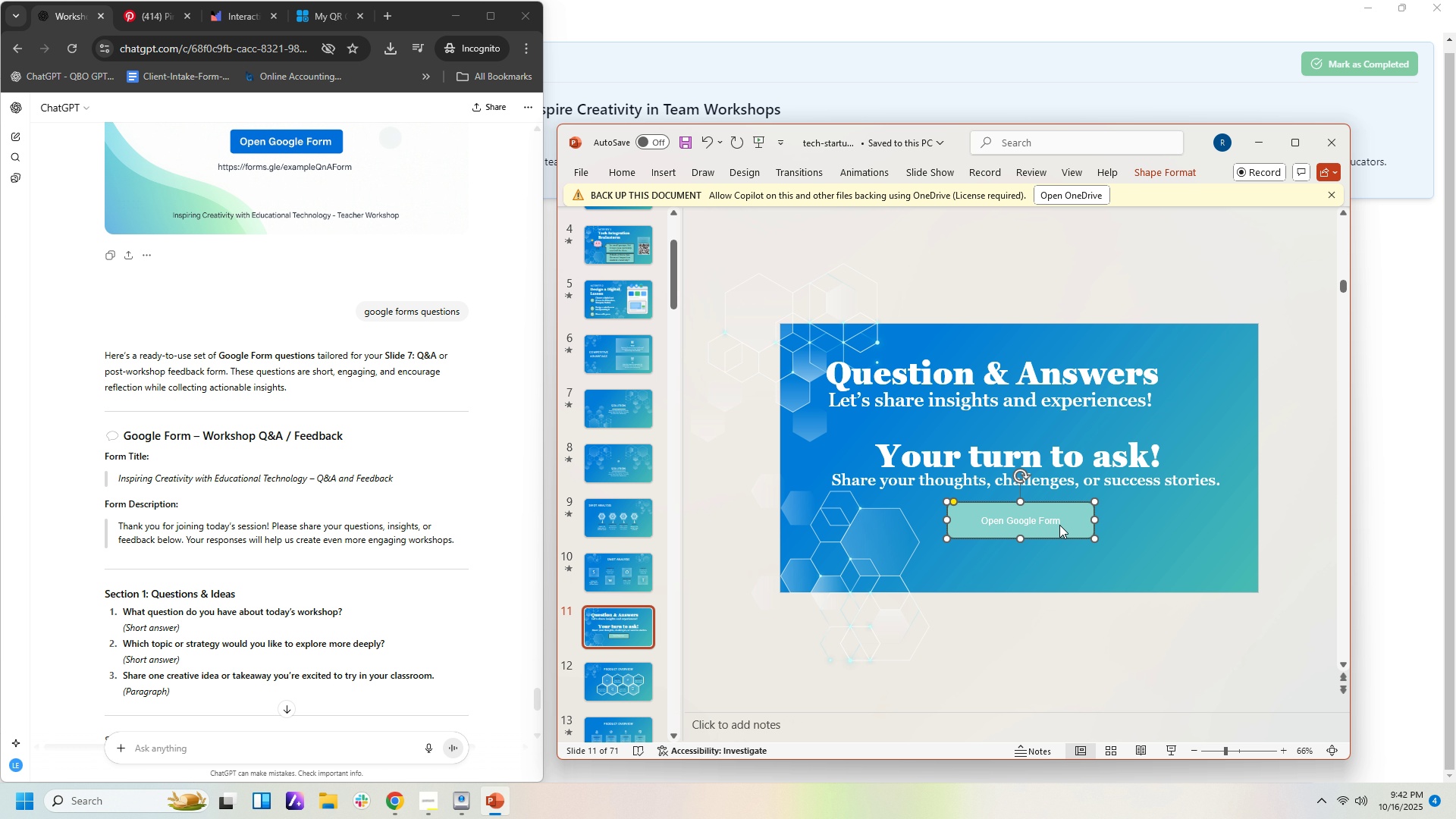 
left_click([1208, 621])
 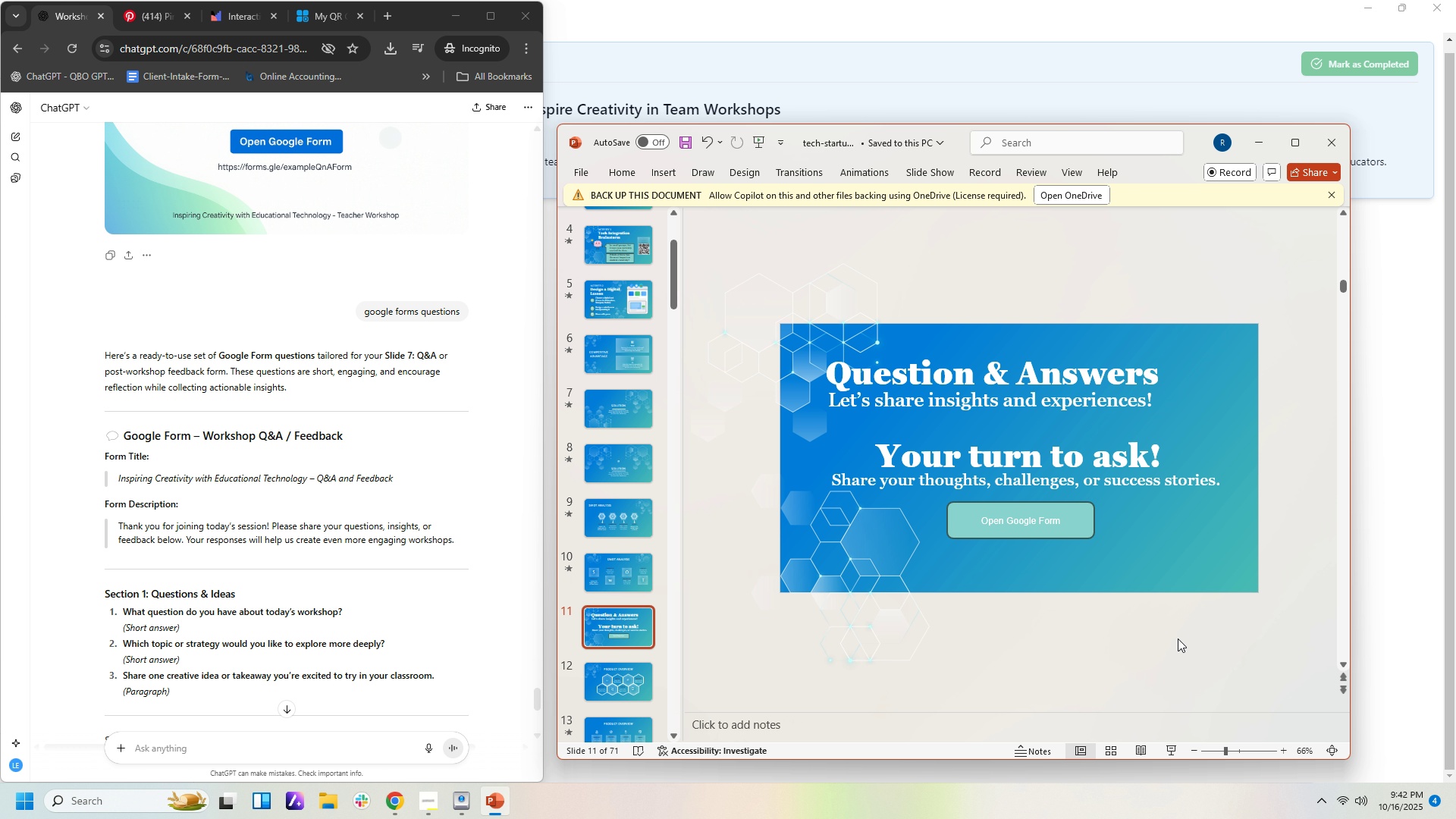 
wait(6.15)
 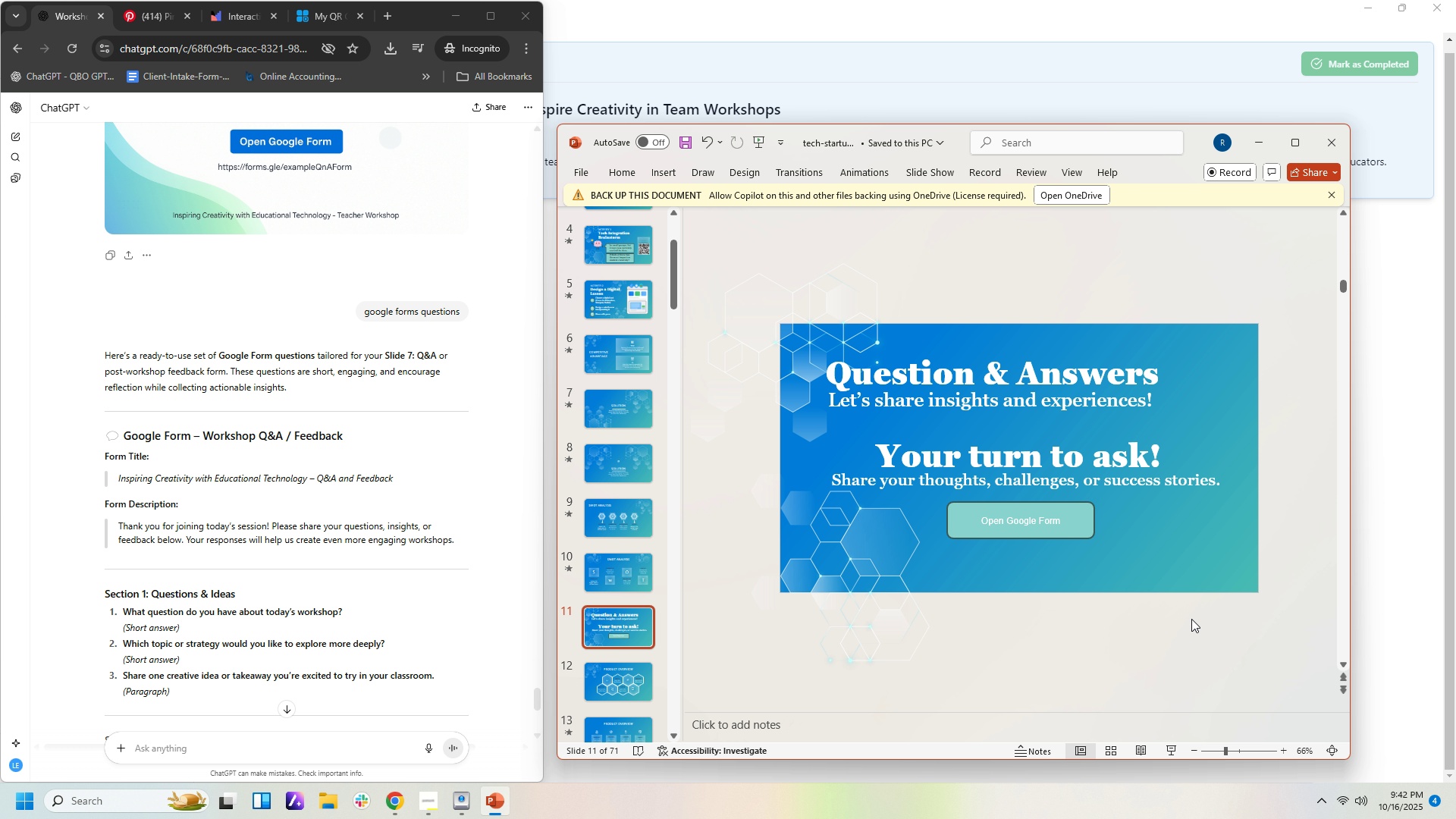 
left_click([1061, 520])
 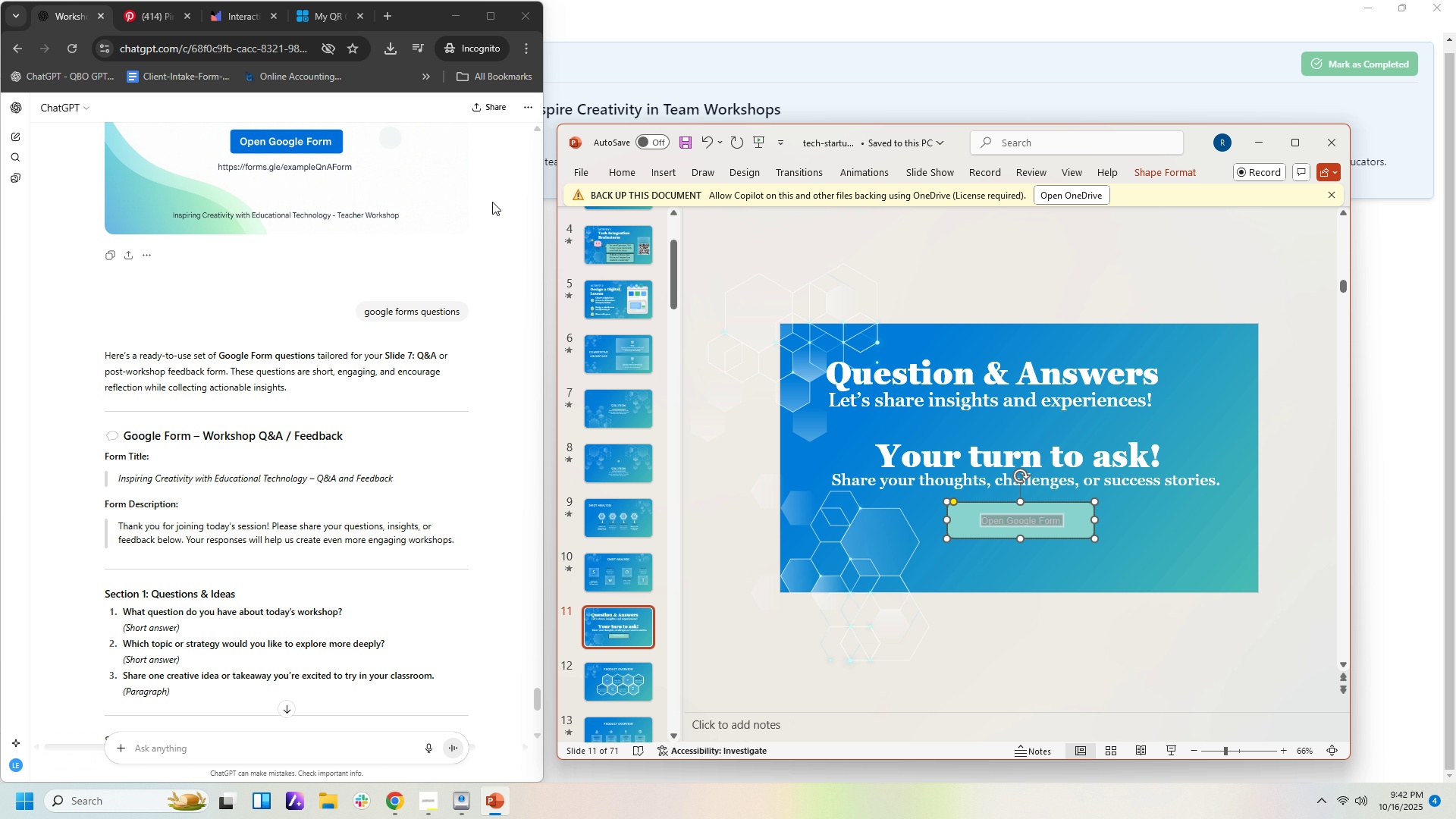 
left_click([629, 174])
 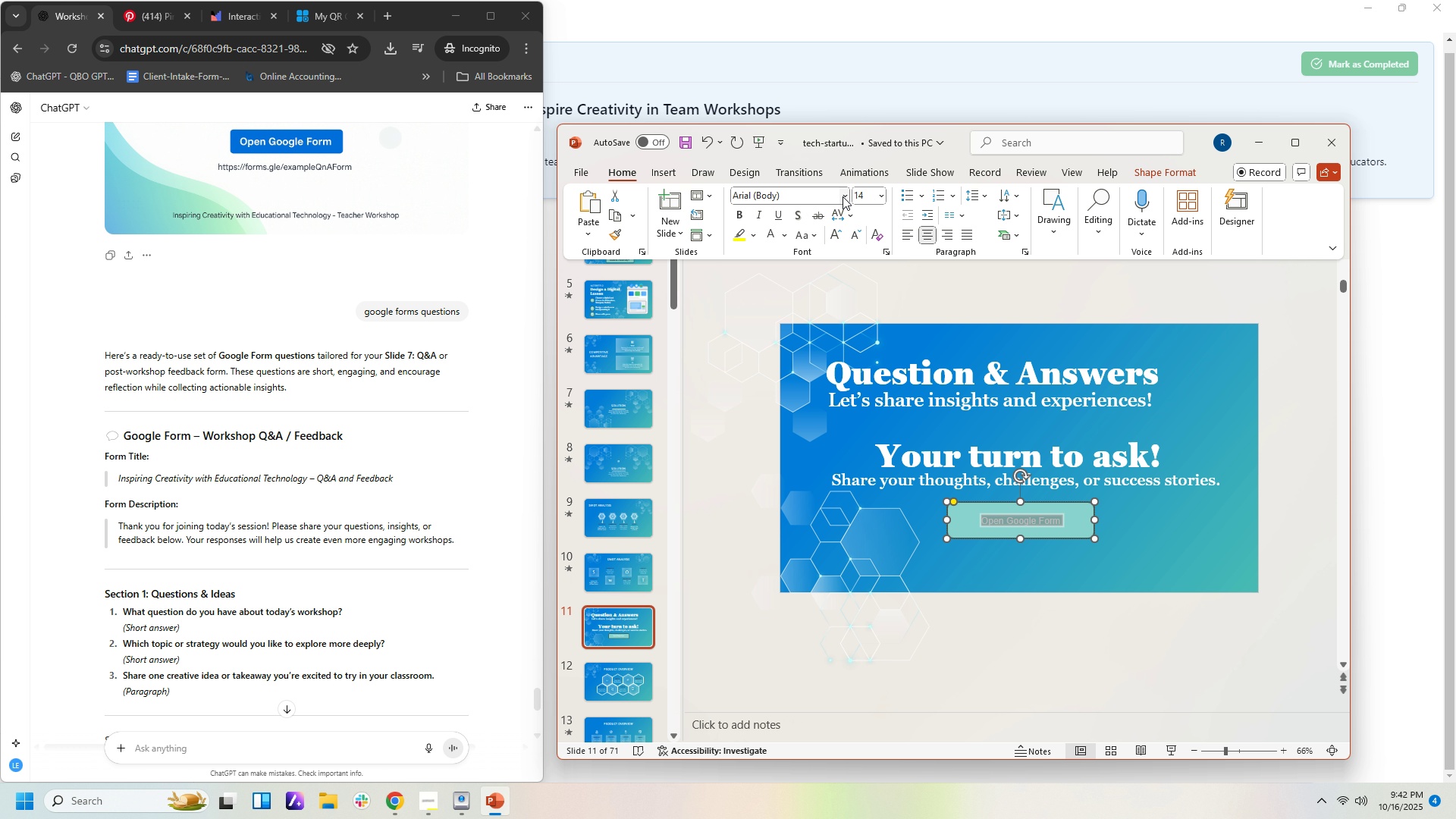 
left_click([844, 196])
 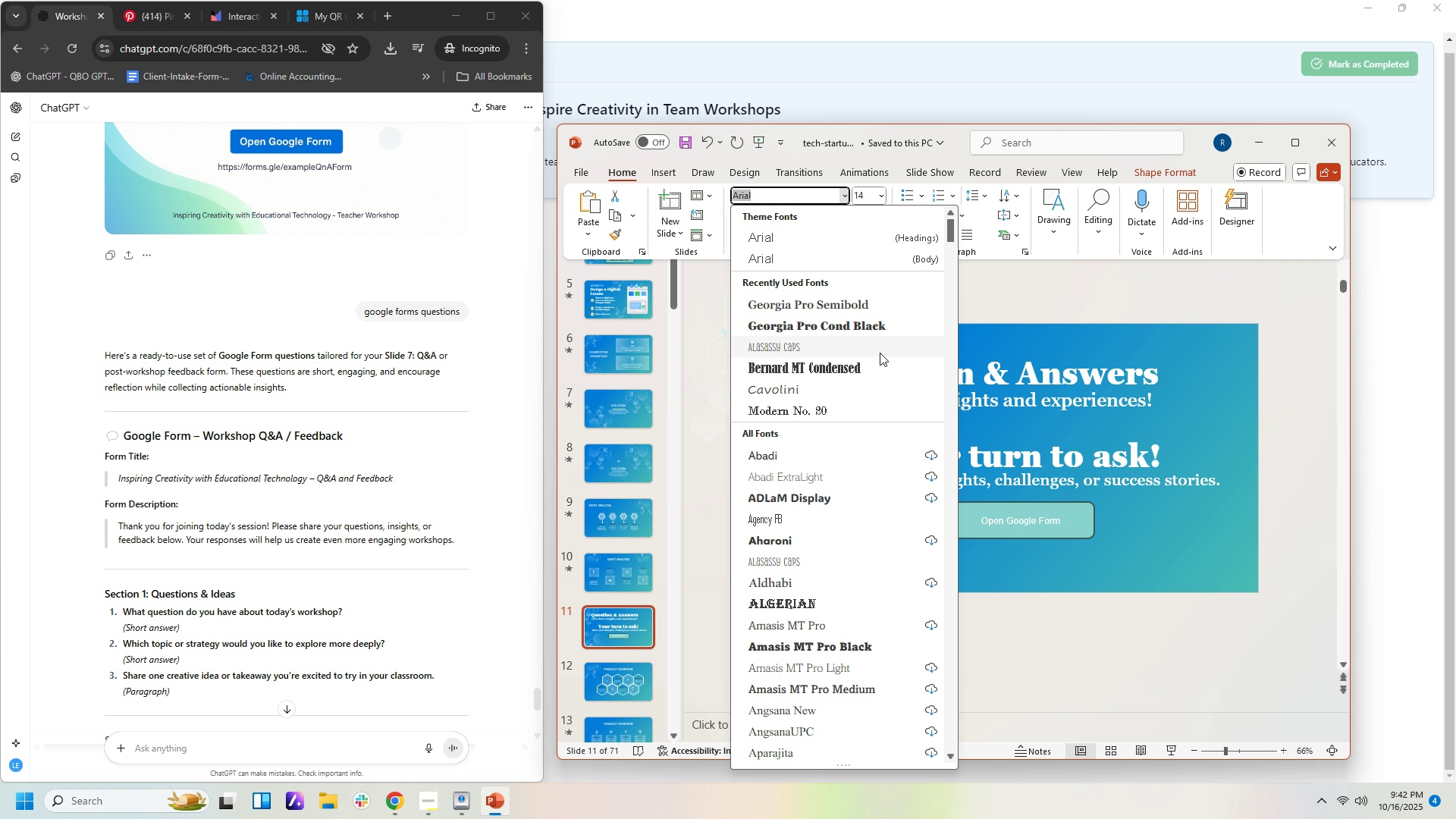 
mouse_move([877, 340])
 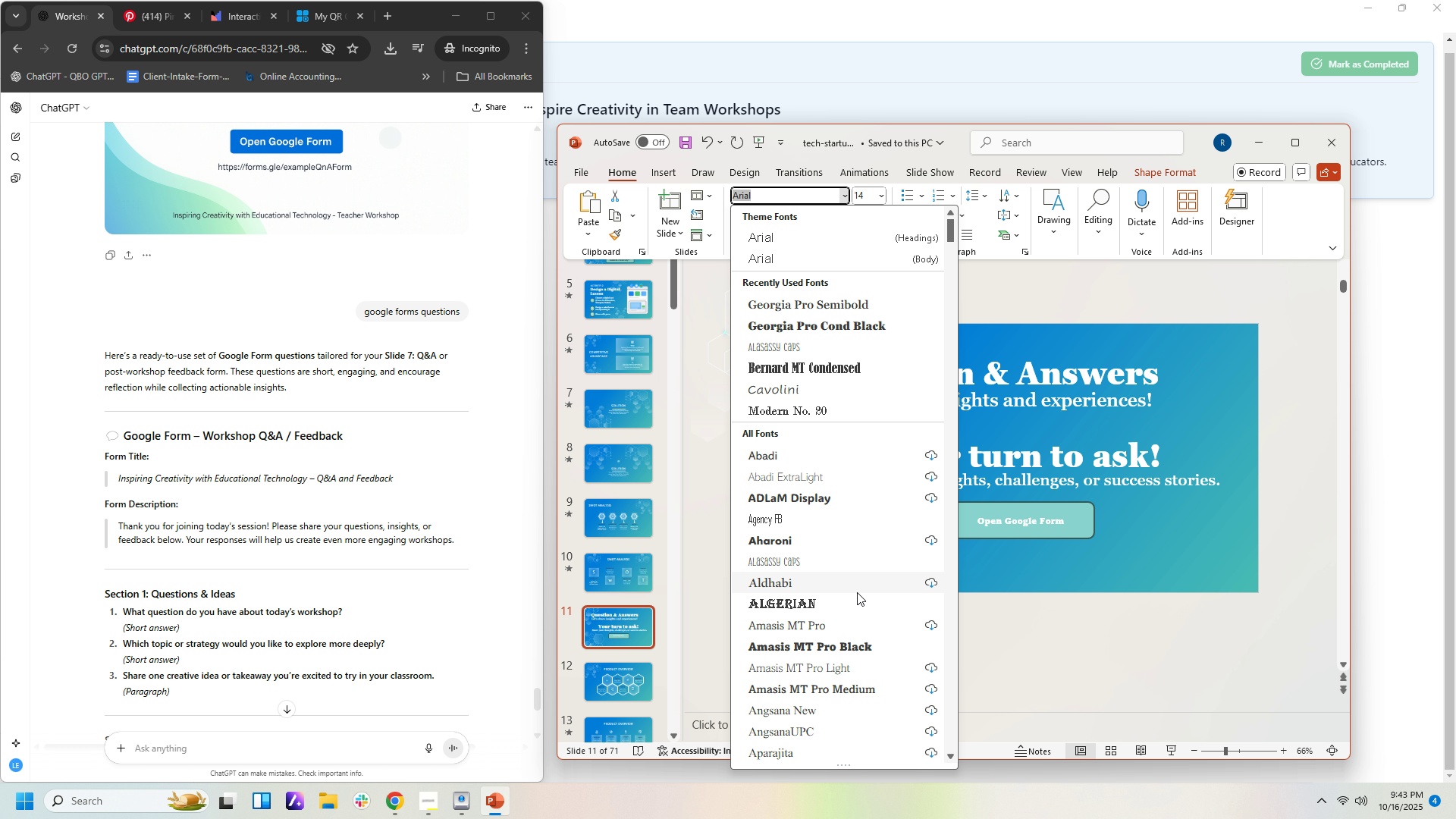 
wait(5.3)
 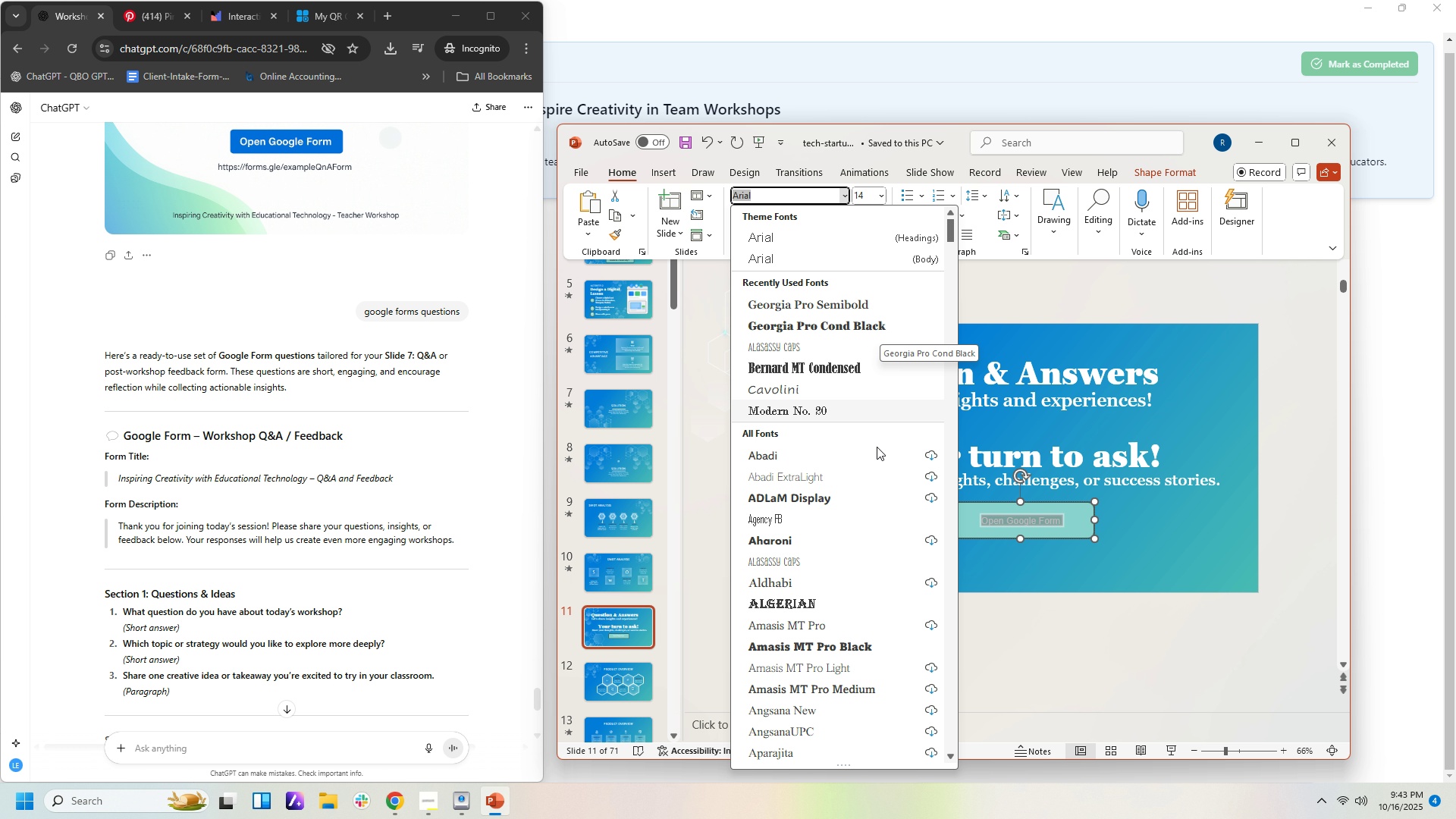 
scroll: coordinate [869, 592], scroll_direction: down, amount: 10.0
 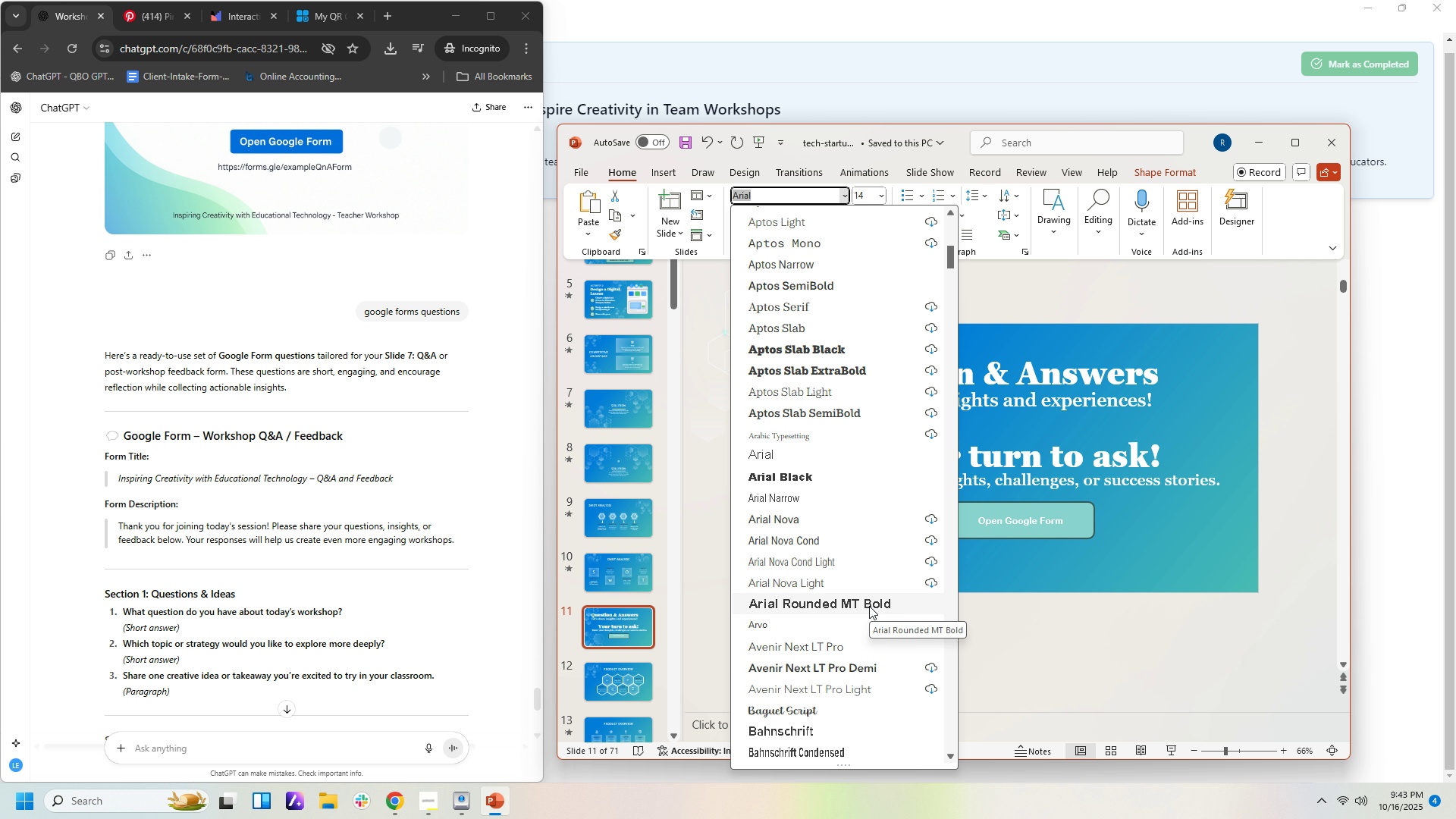 
left_click([869, 606])
 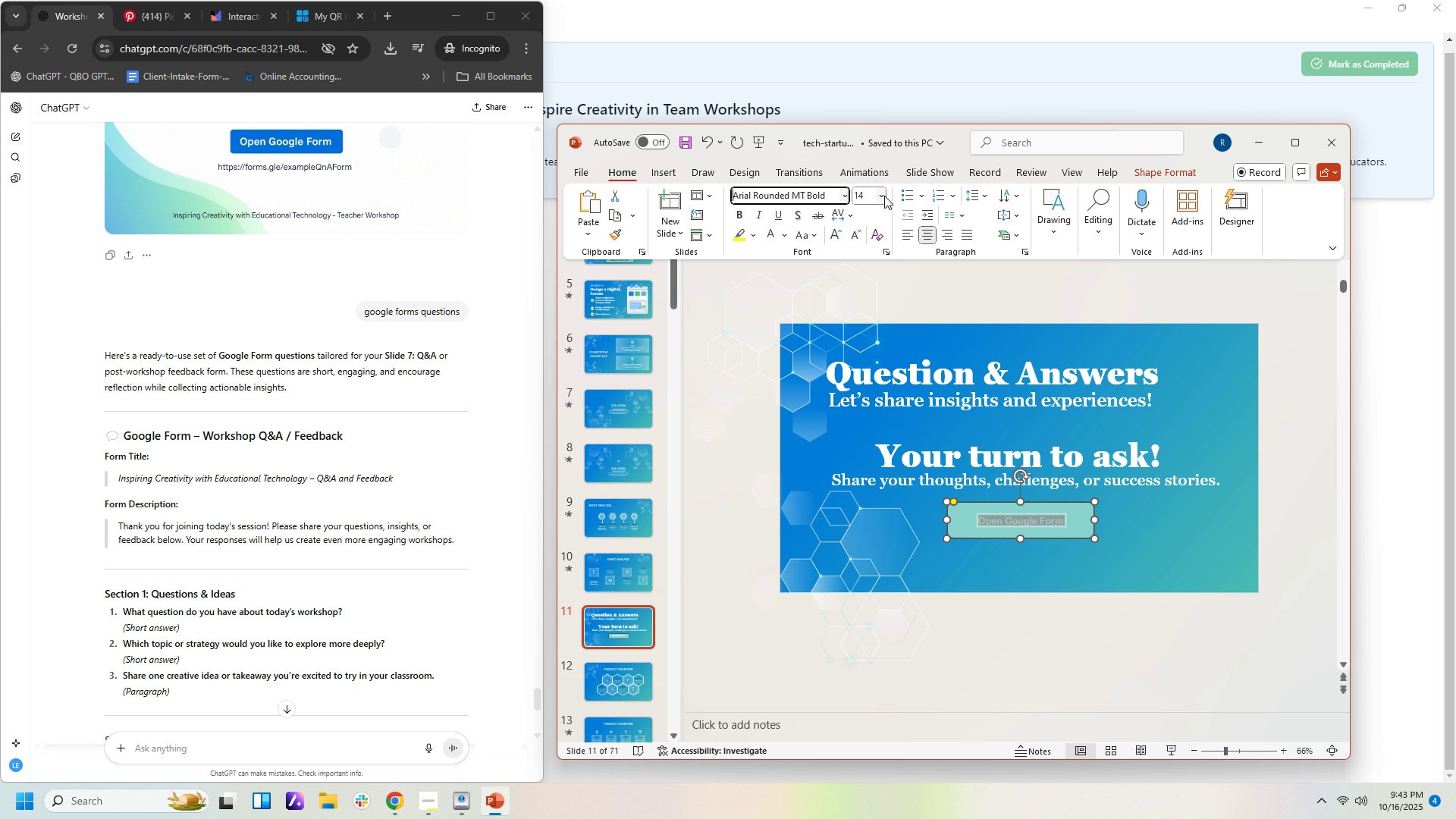 
left_click([886, 196])
 